 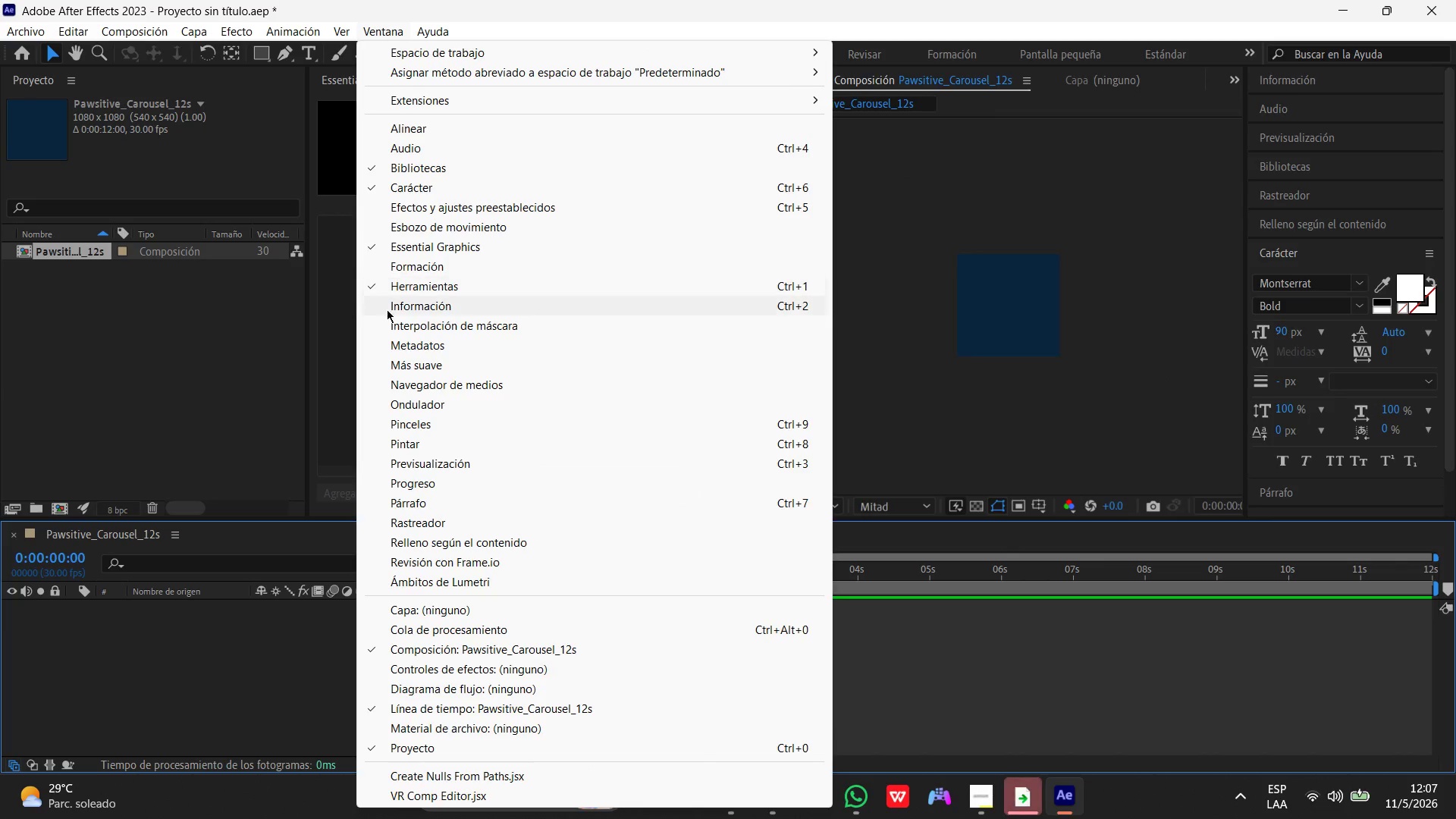 
left_click([438, 241])
 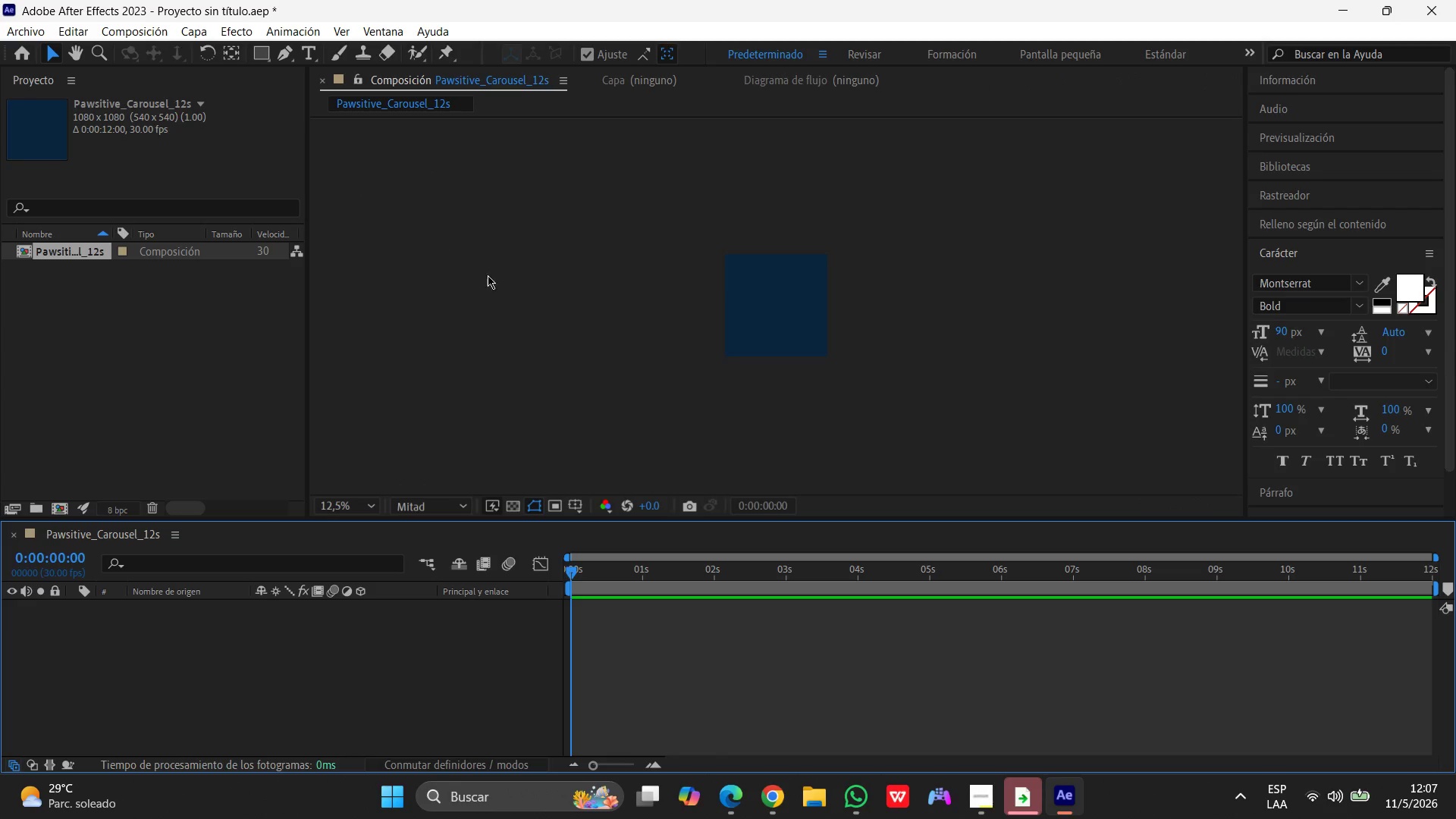 
scroll: coordinate [602, 312], scroll_direction: up, amount: 1.0
 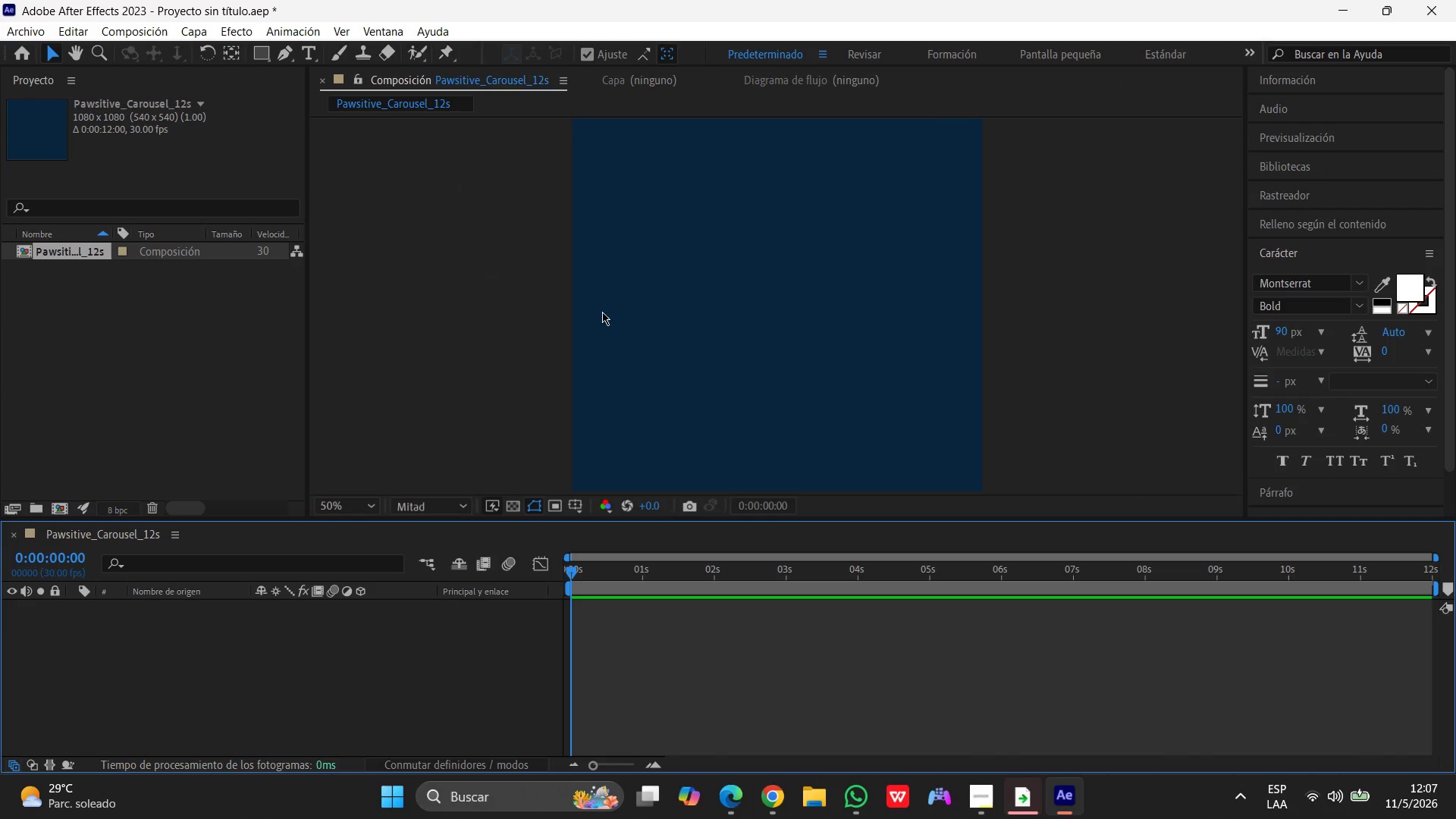 
left_click([183, 31])
 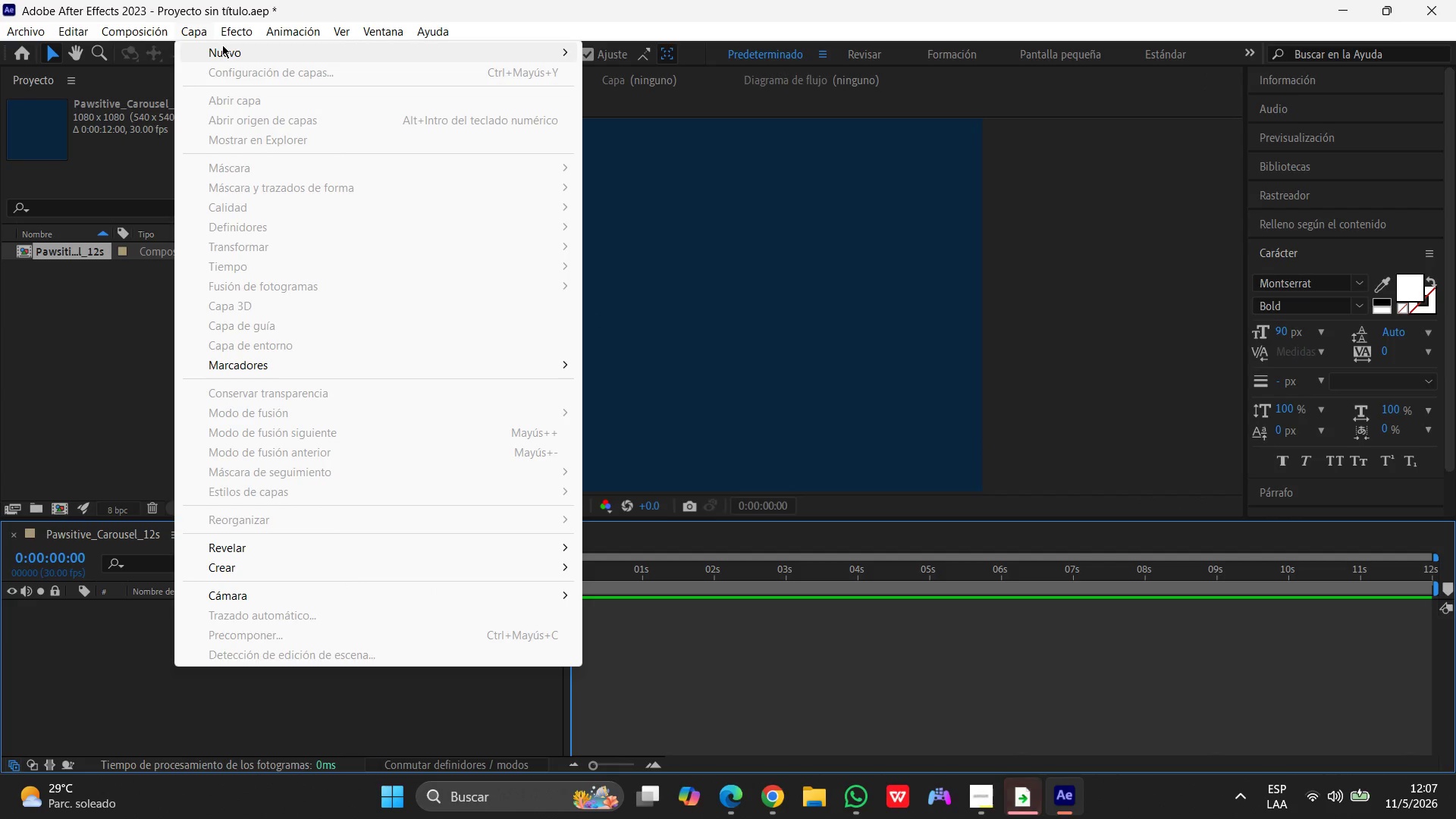 
left_click([222, 51])
 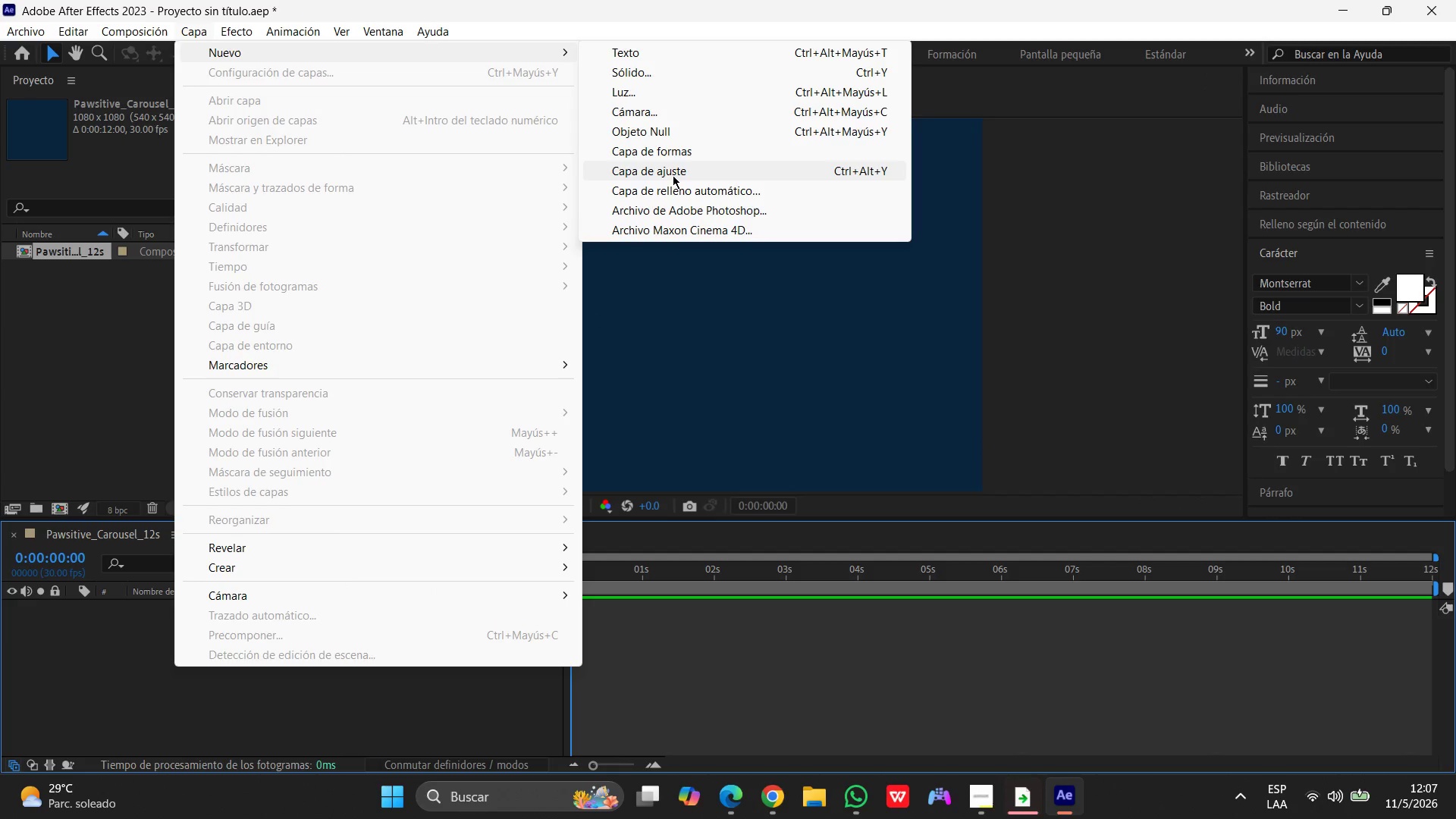 
left_click([648, 76])
 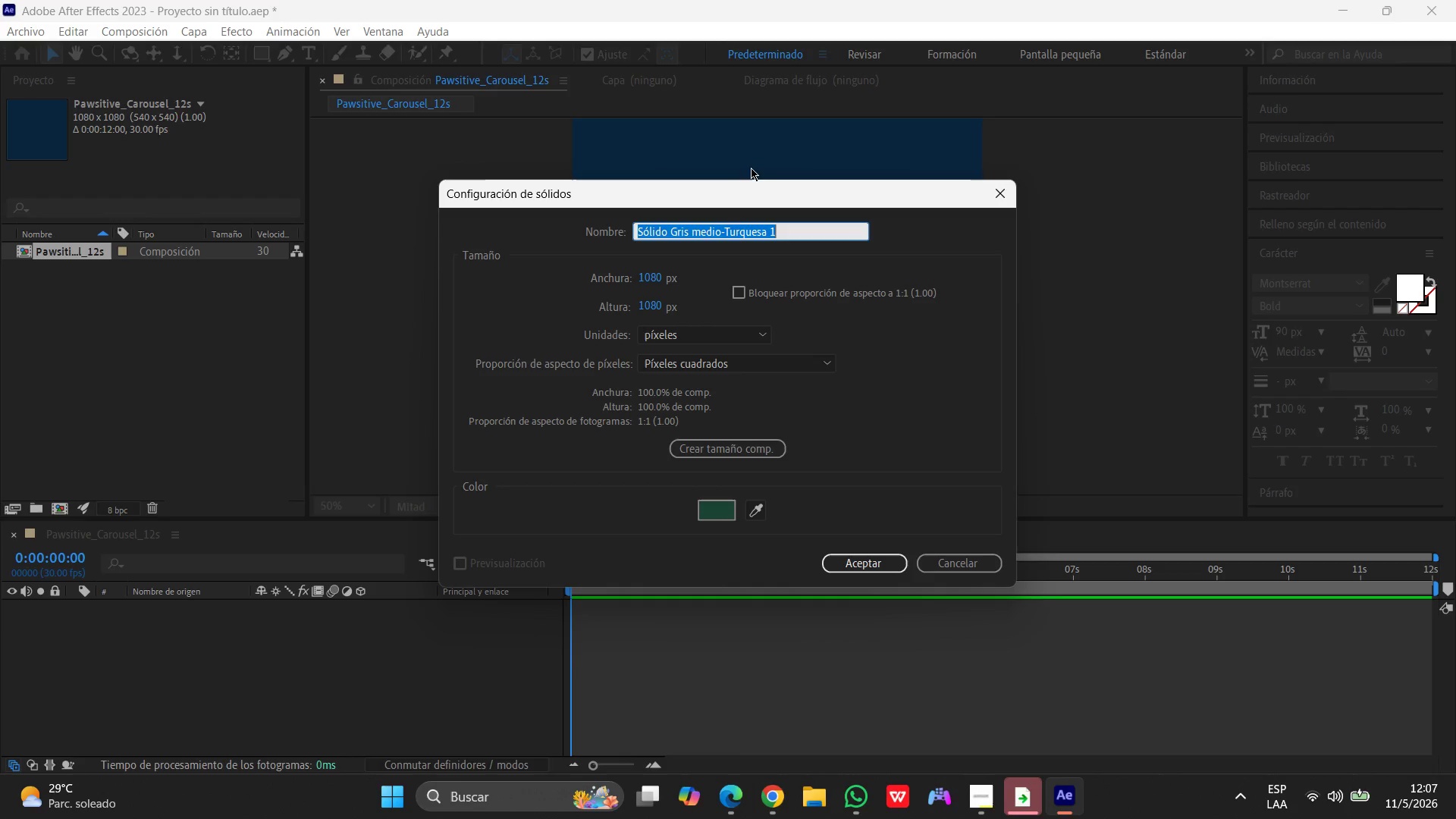 
left_click([717, 509])
 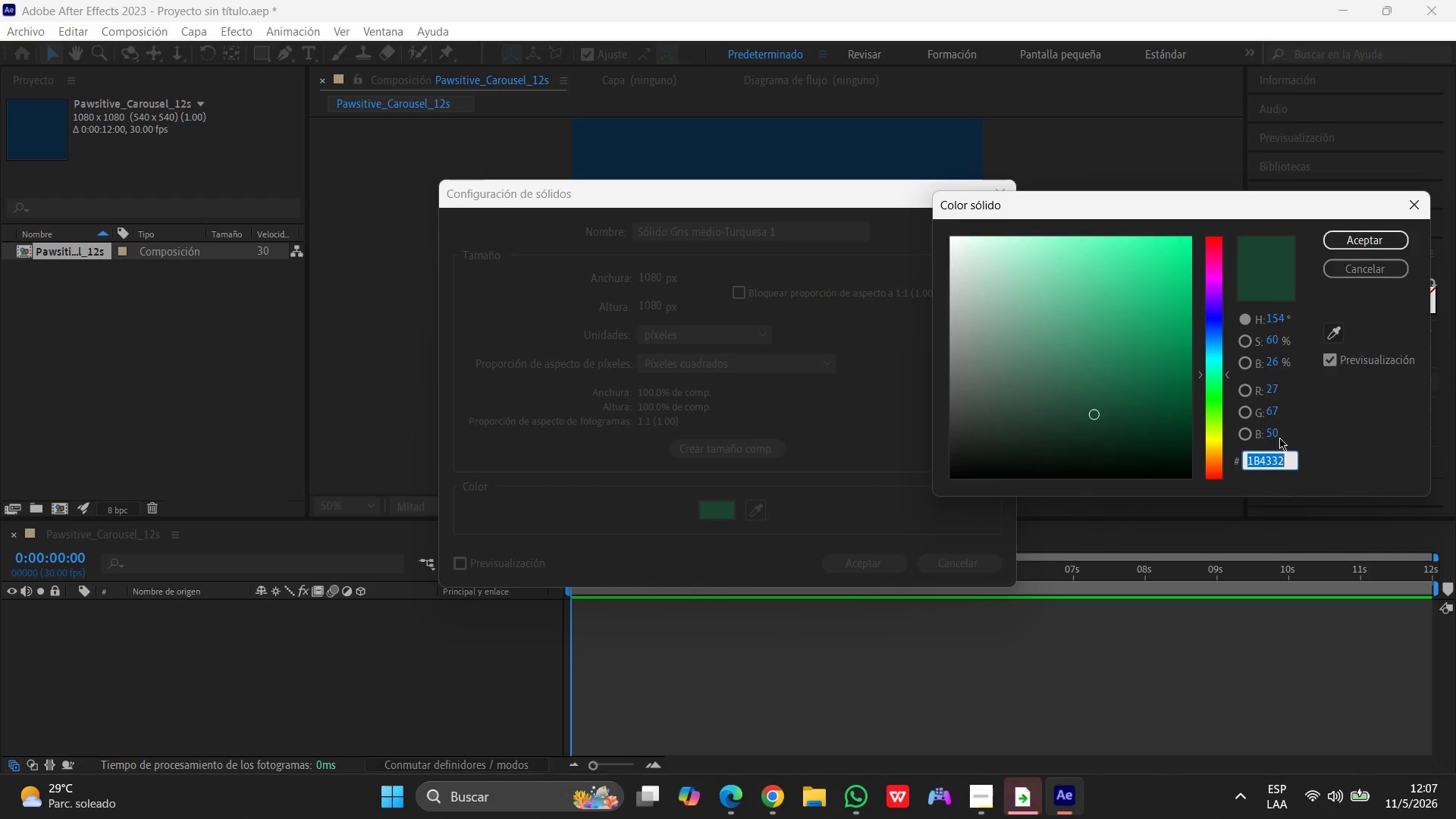 
type(f5f1e8)
 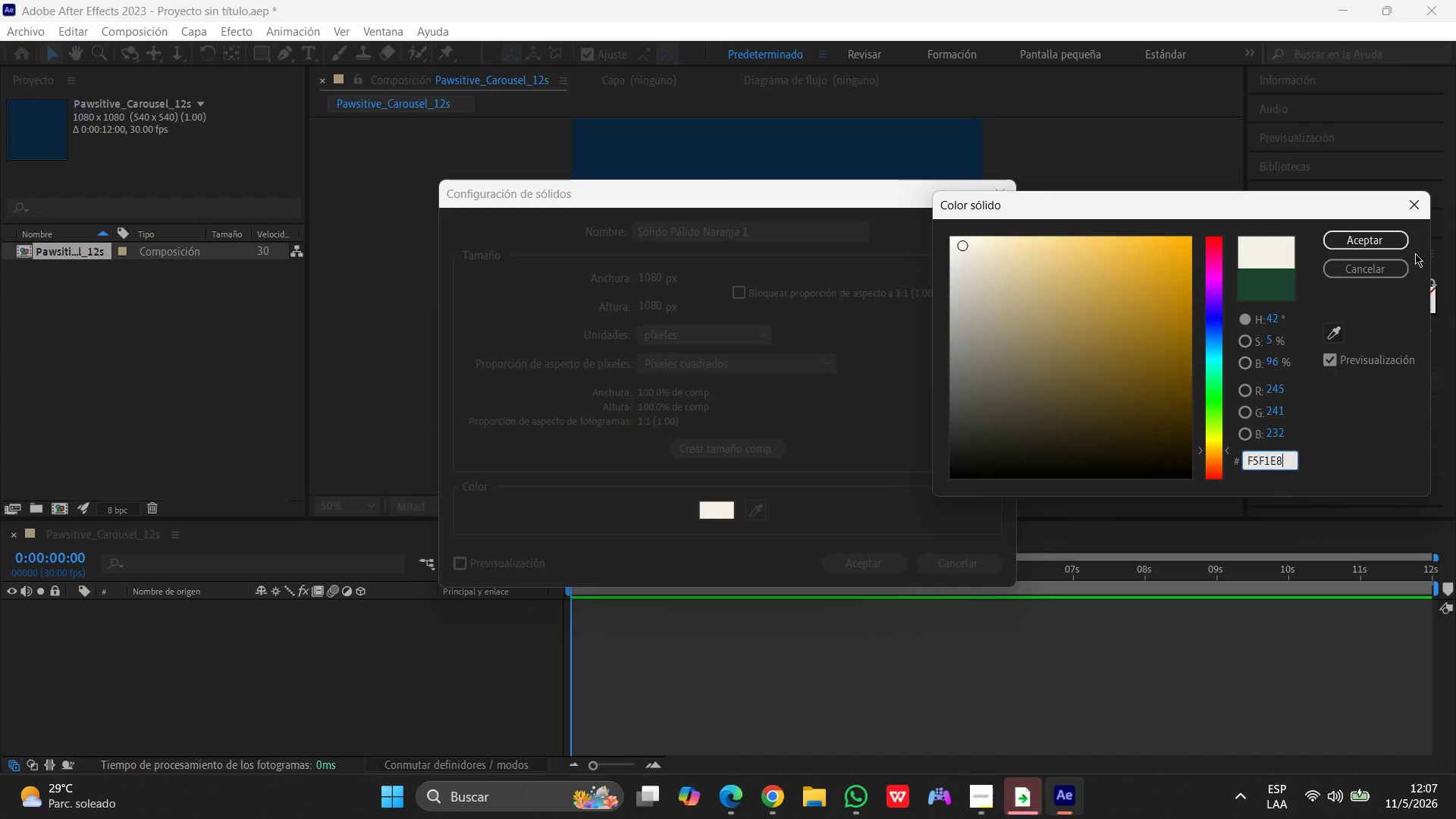 
left_click([1374, 246])
 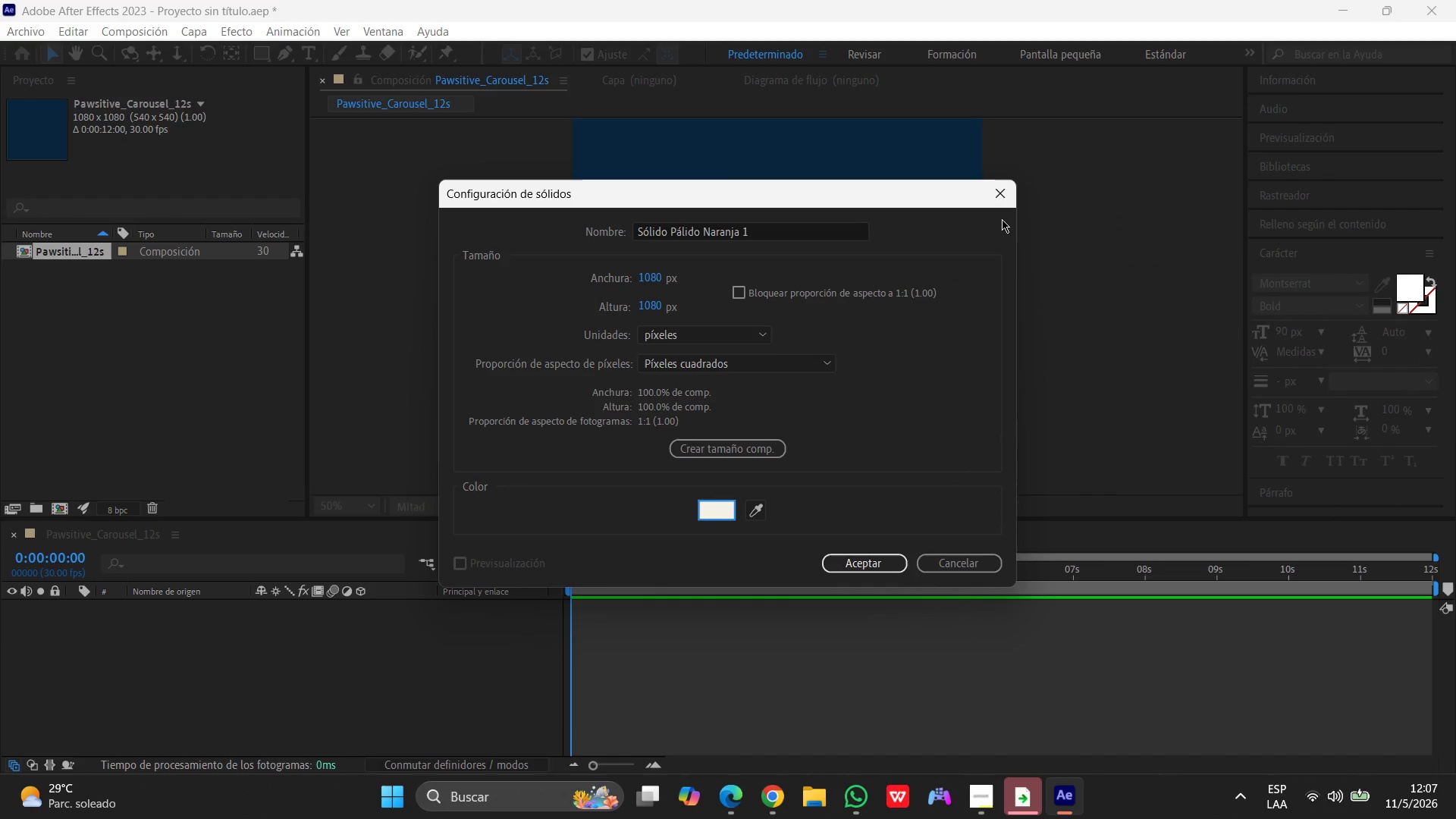 
left_click_drag(start_coordinate=[765, 231], to_coordinate=[548, 215])
 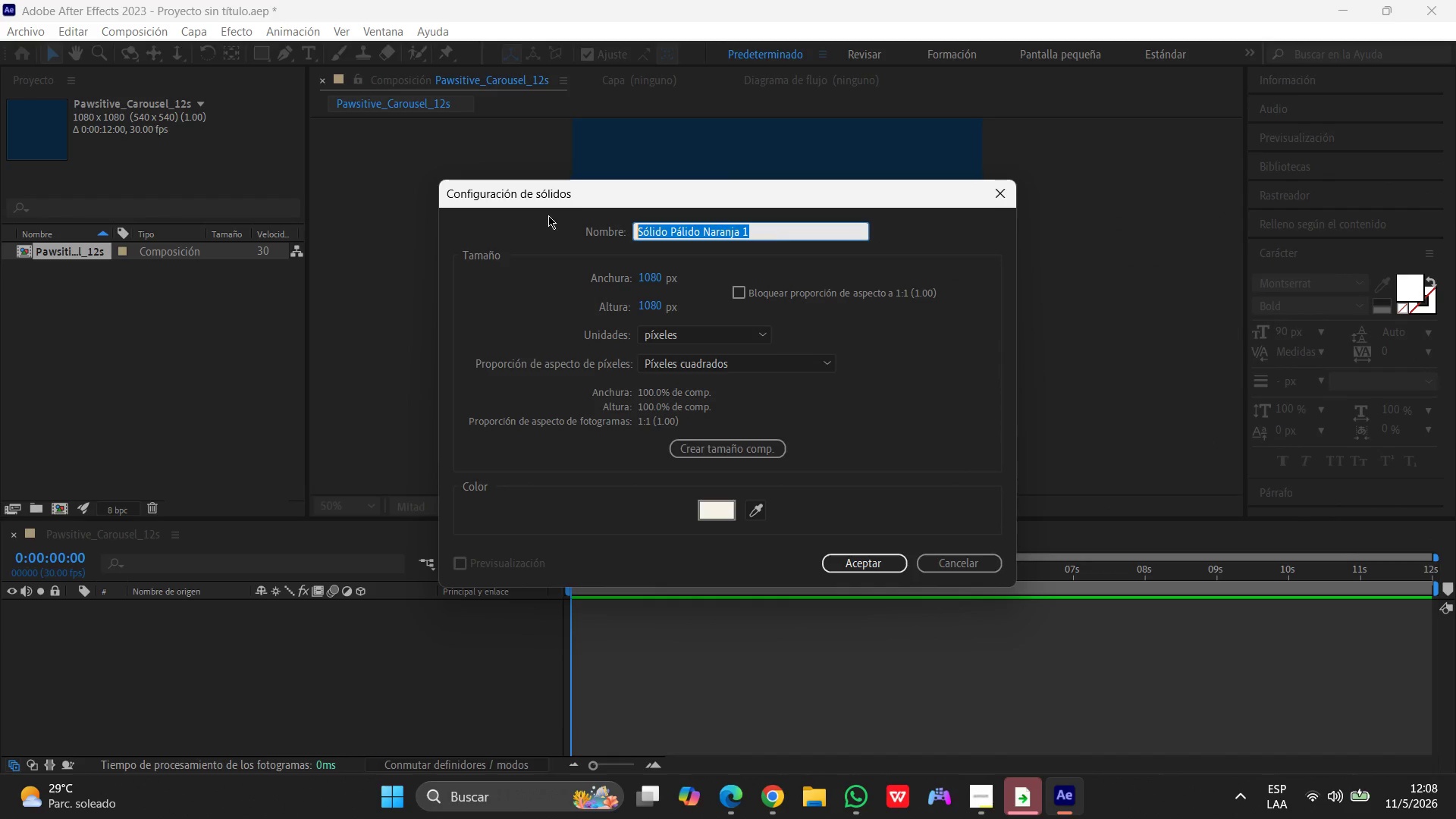 
type(BG)
 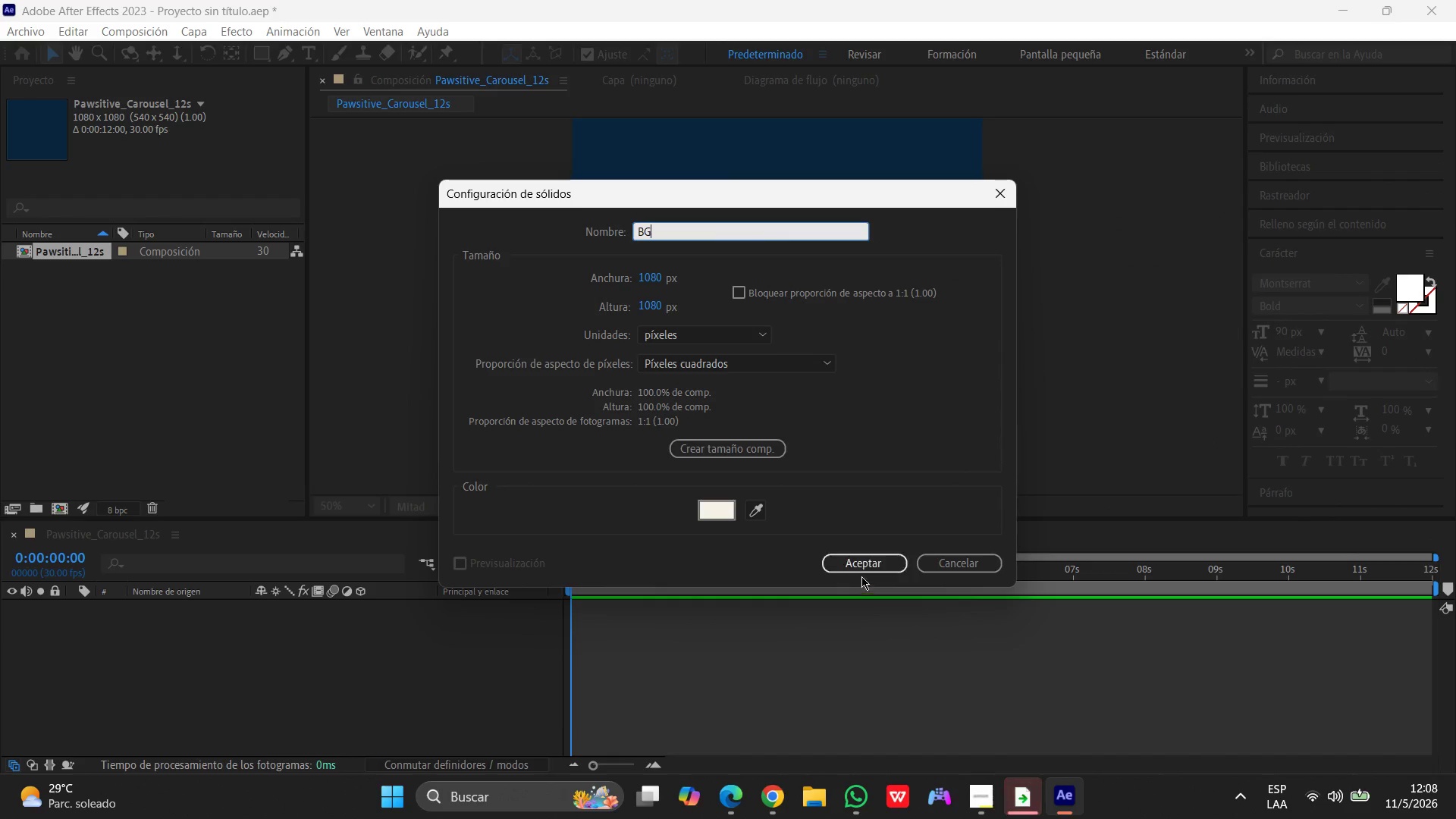 
left_click([864, 561])
 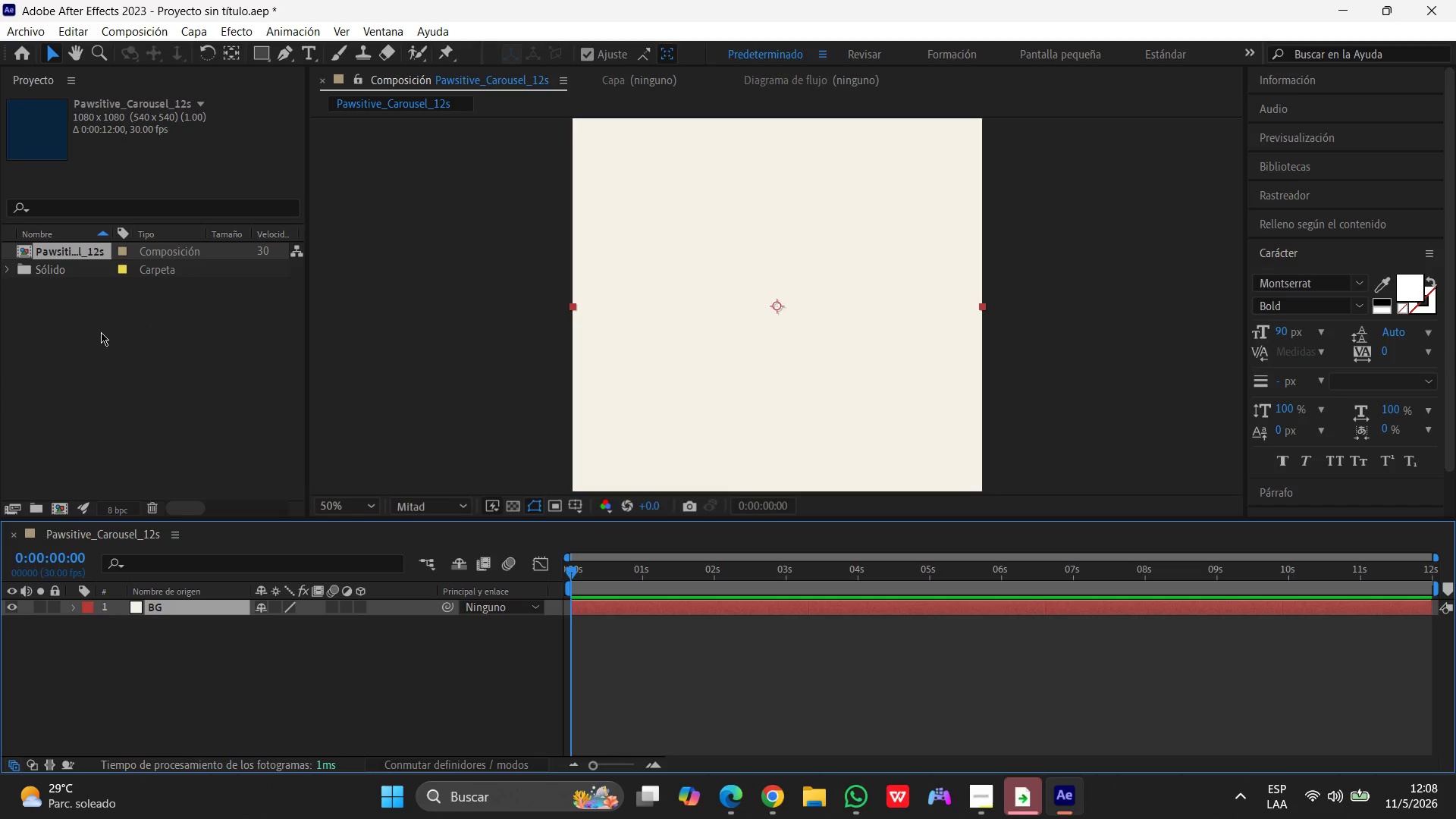 
wait(23.8)
 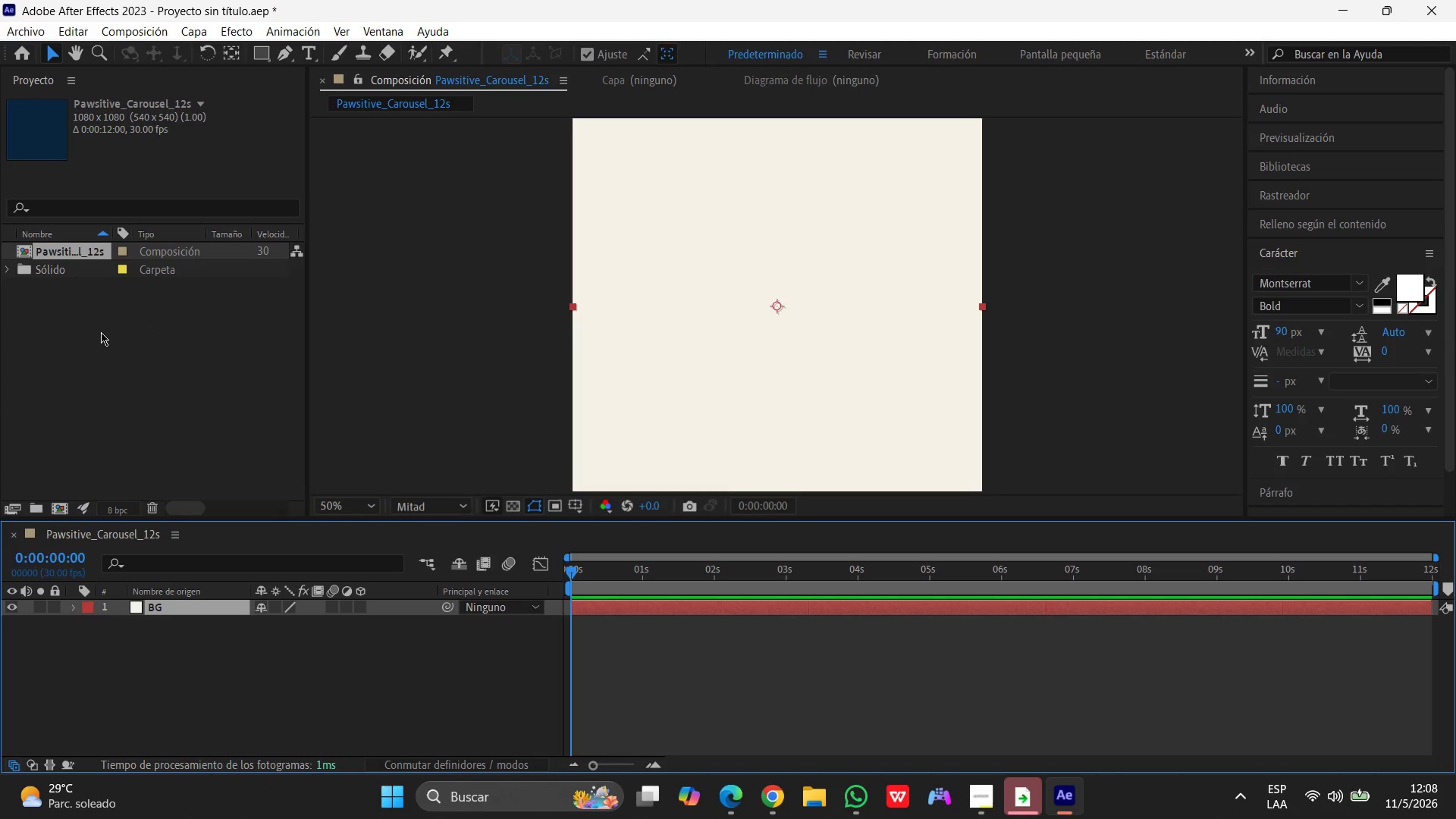 
left_click([201, 29])
 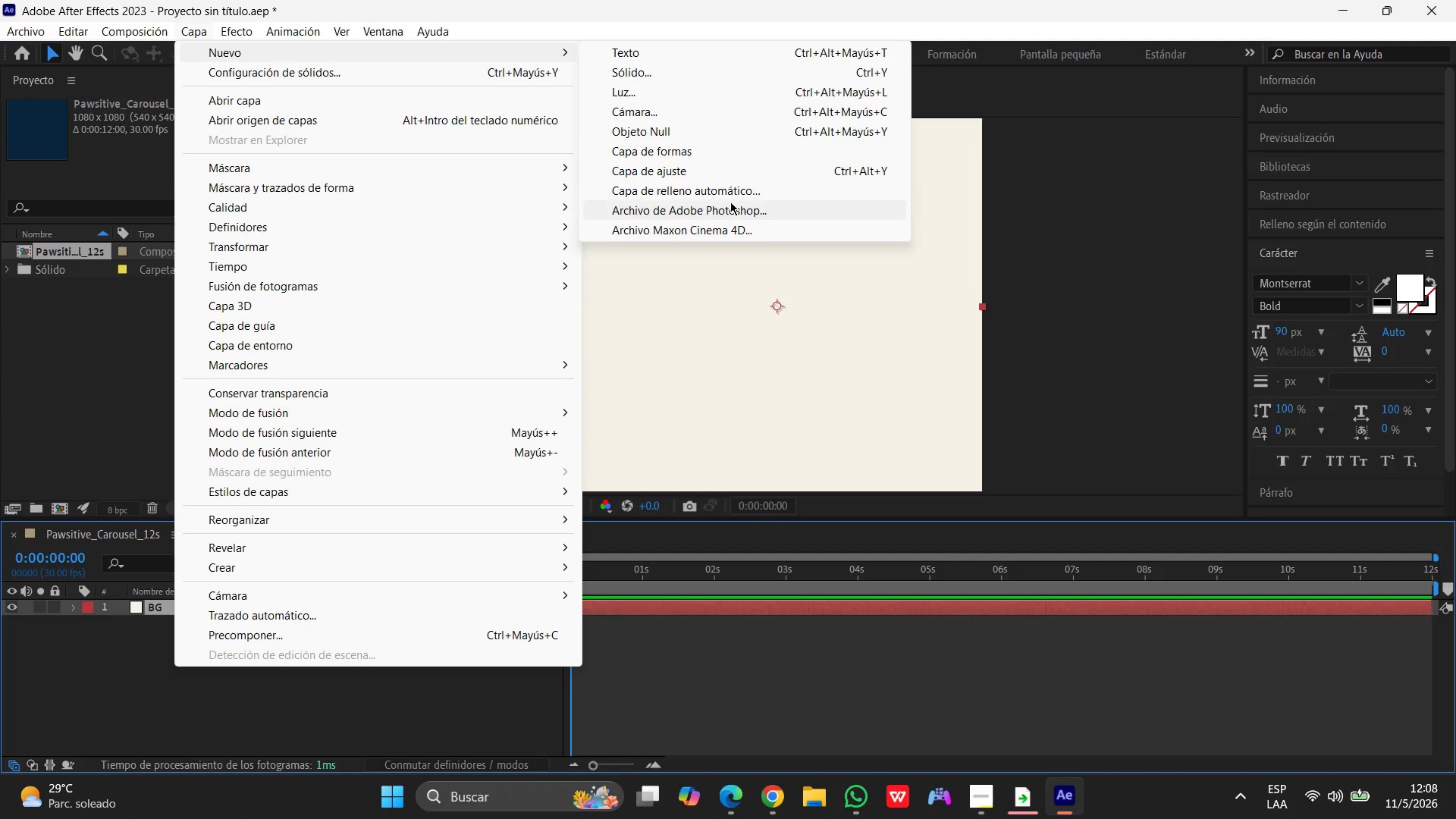 
left_click([623, 50])
 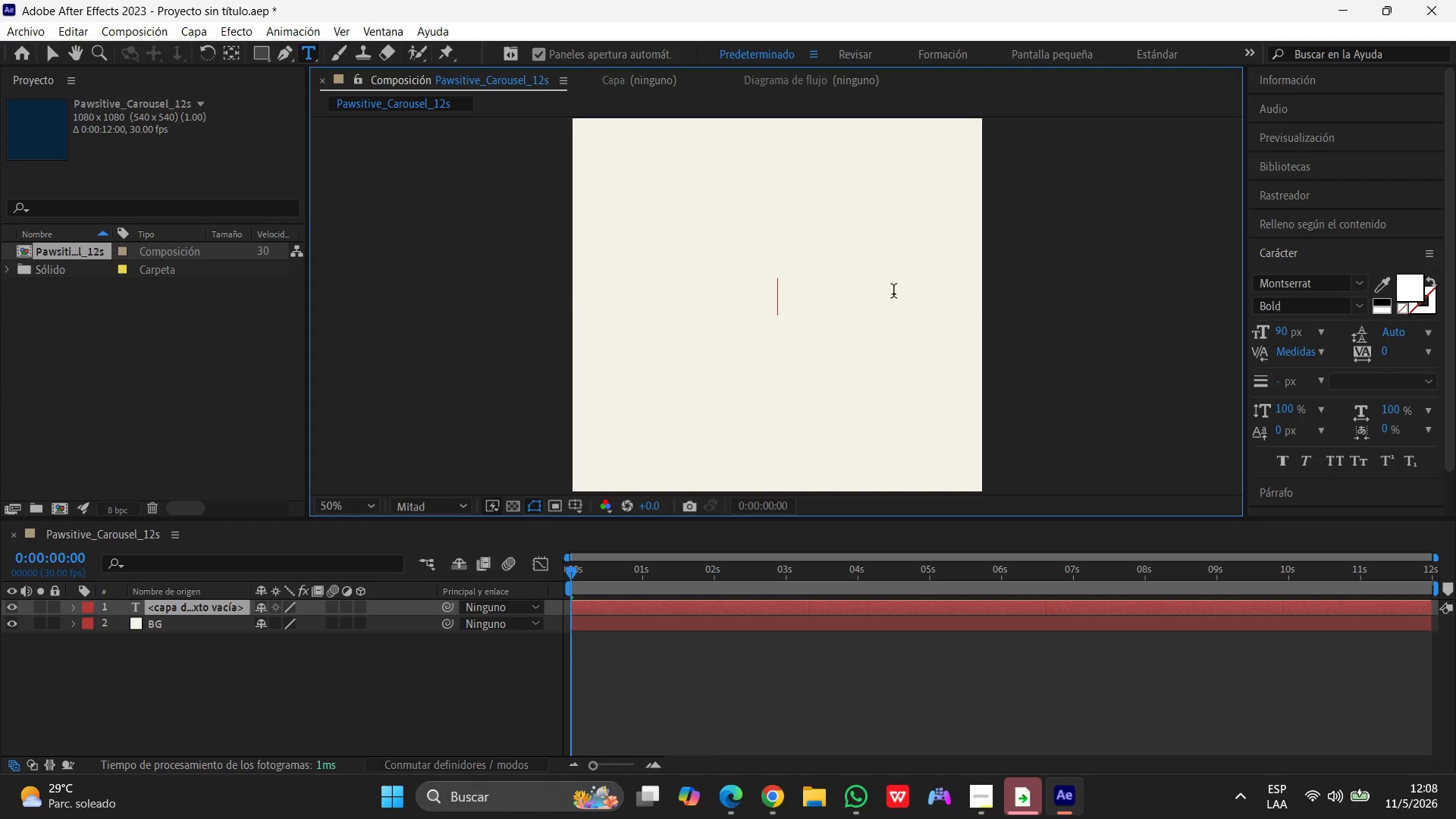 
key(CapsLock)
 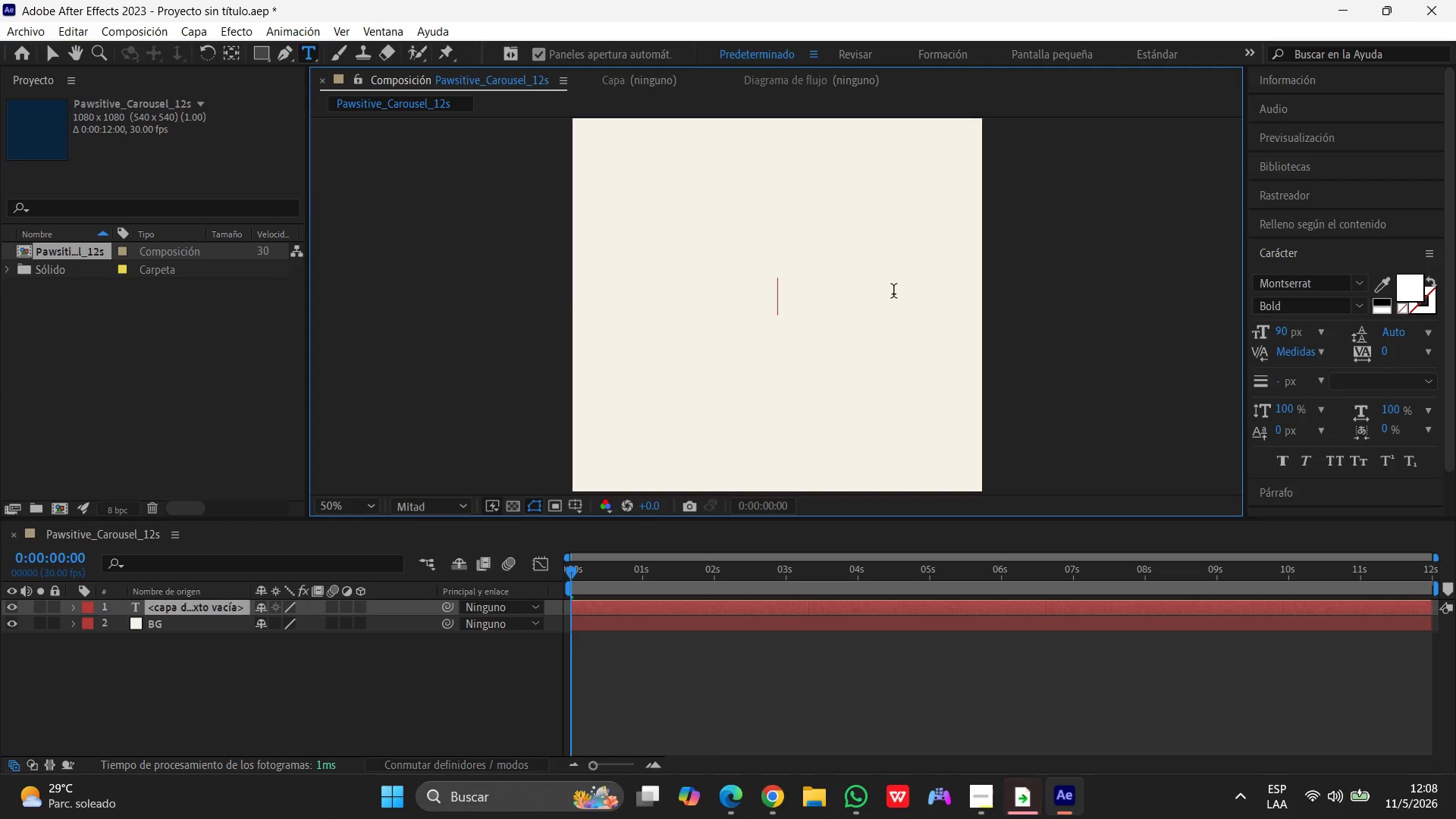 
key(T)
 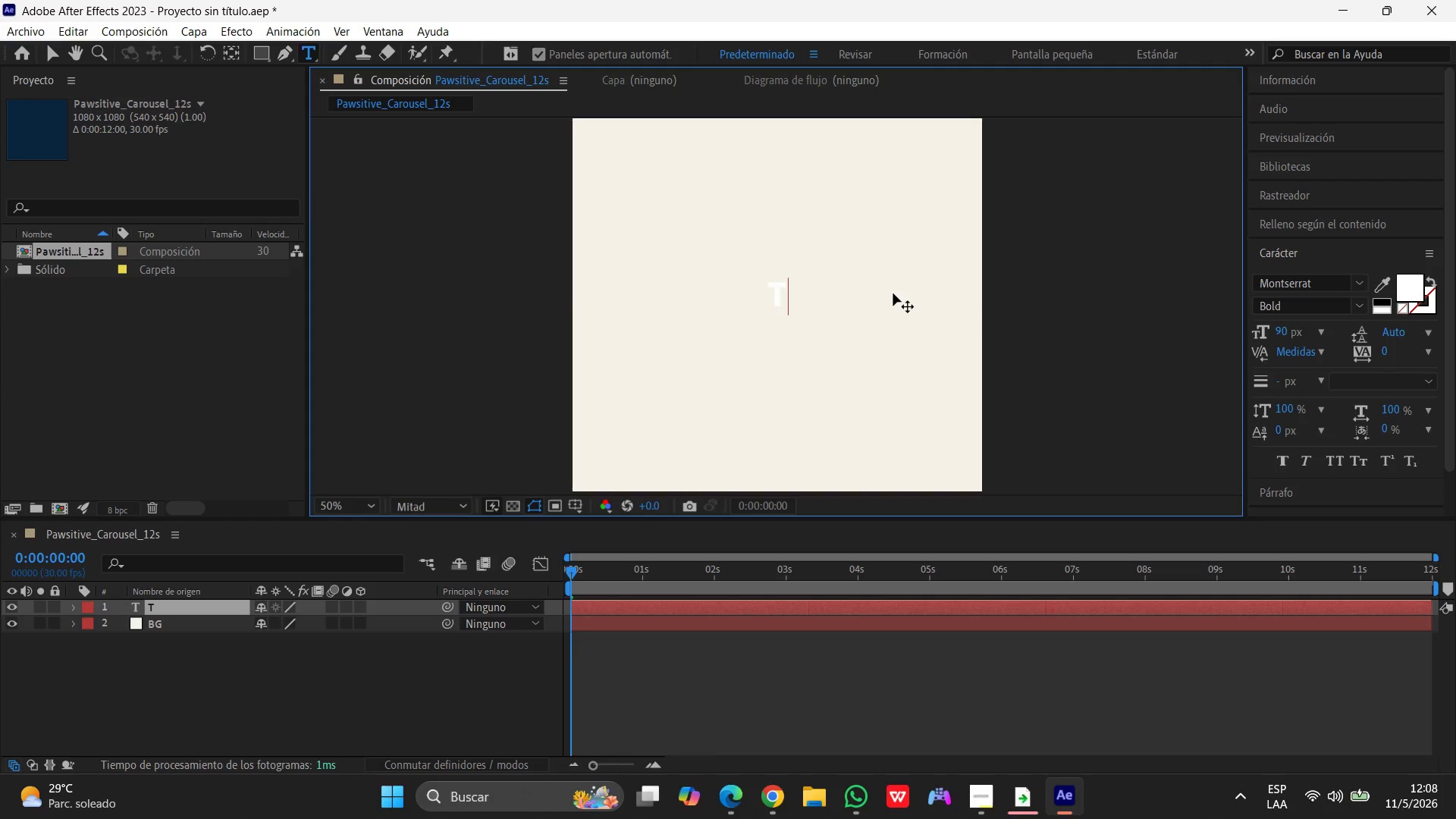 
key(CapsLock)
 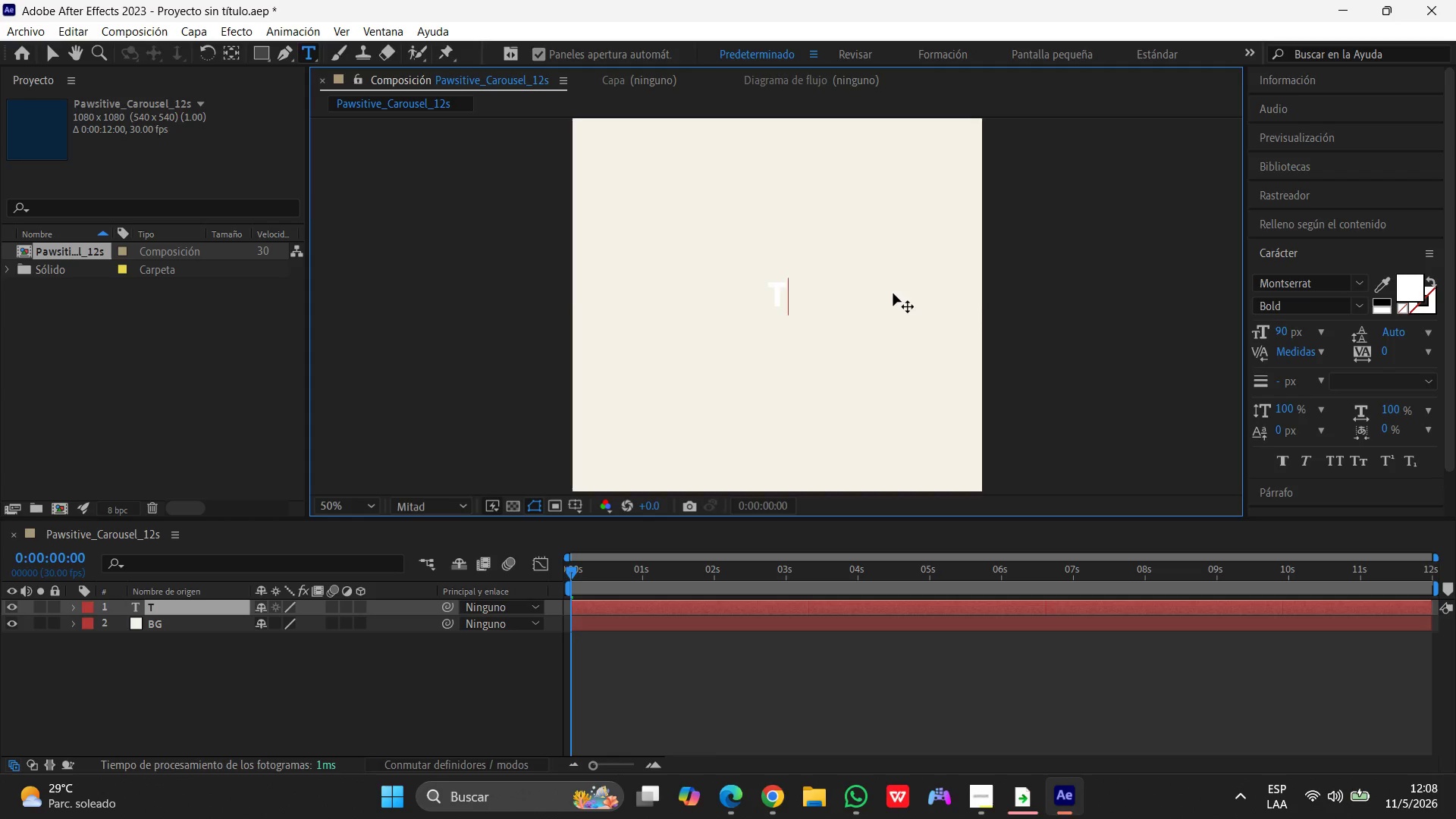 
key(H)
 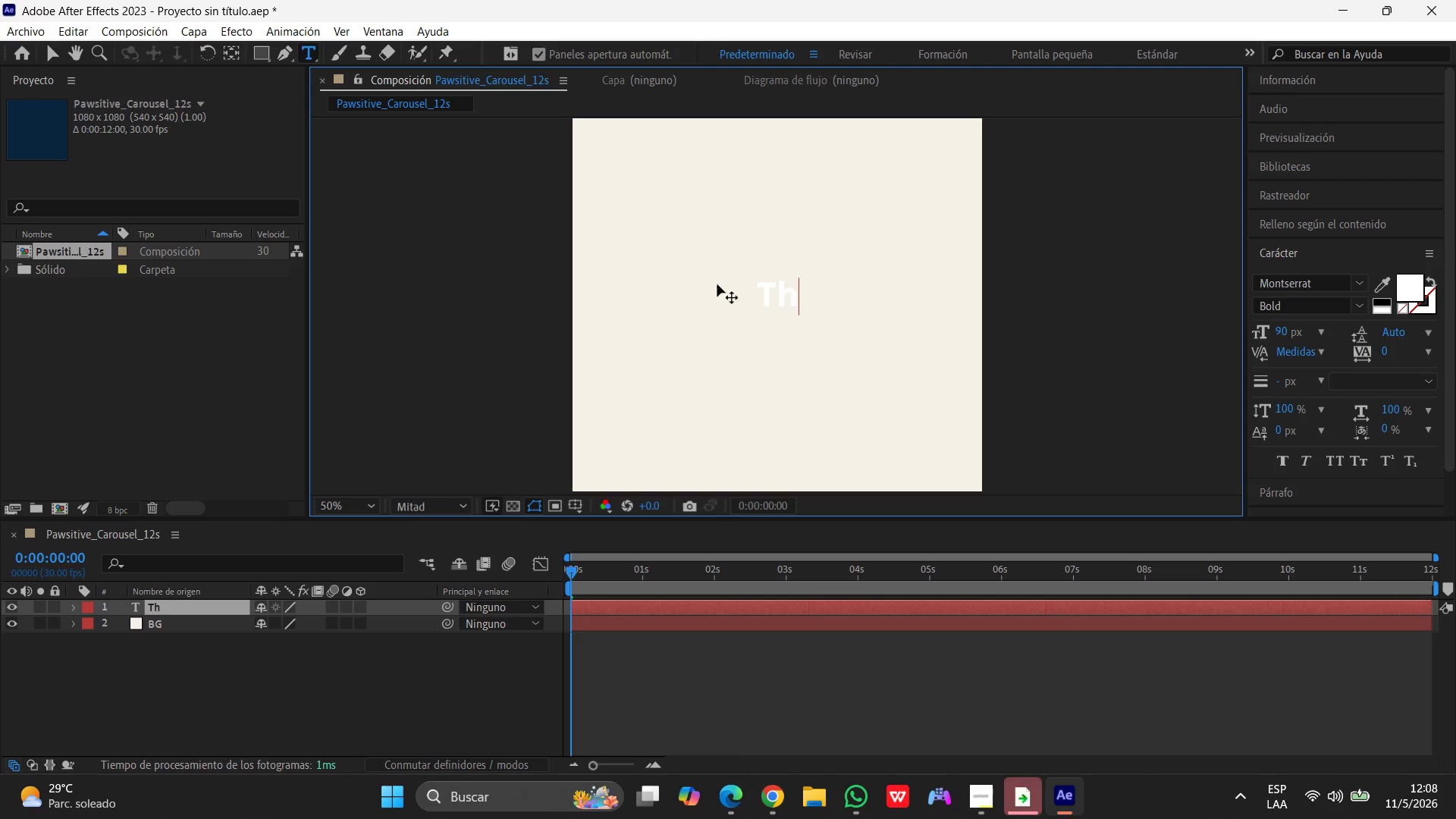 
left_click_drag(start_coordinate=[722, 284], to_coordinate=[940, 310])
 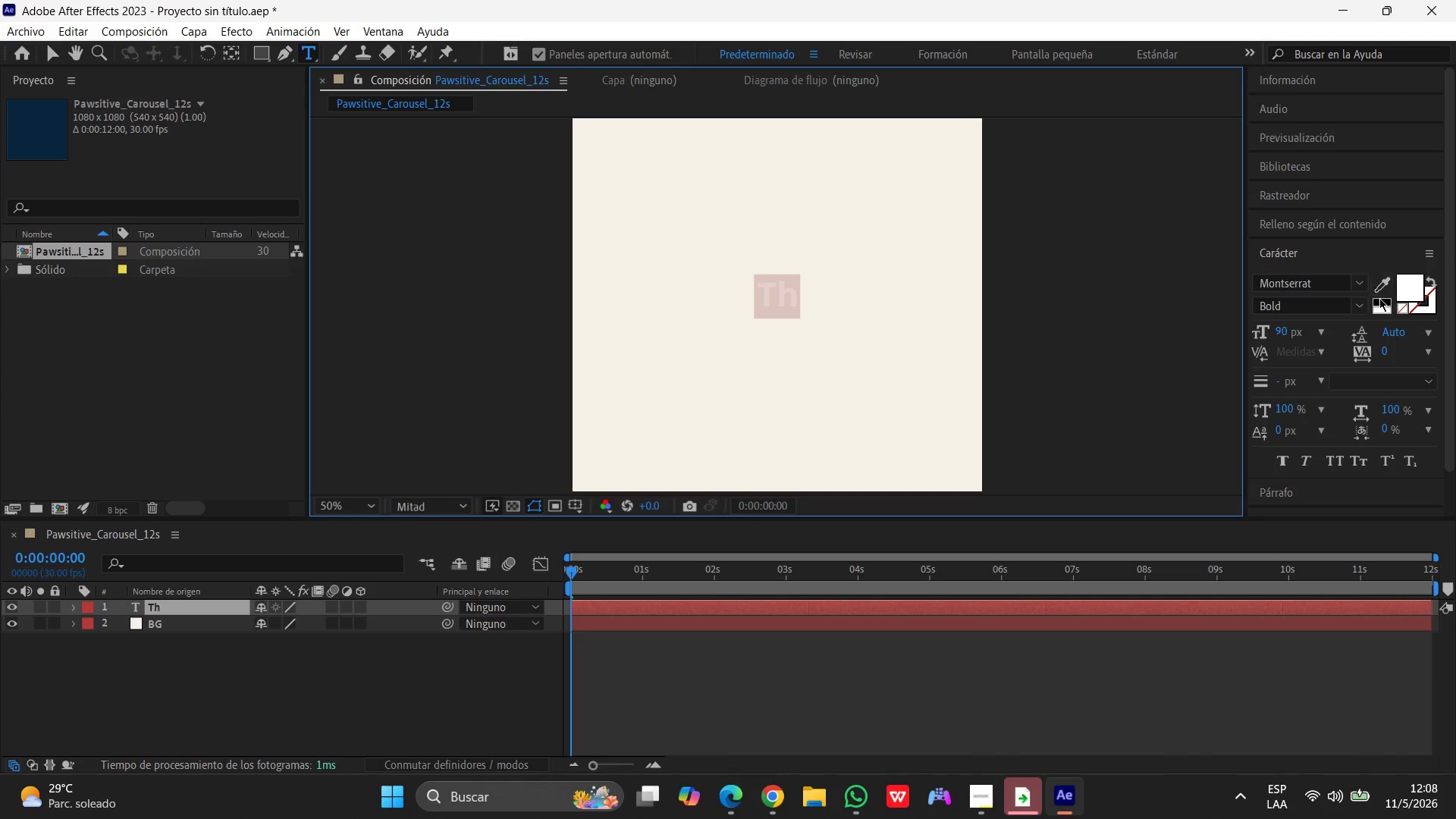 
left_click([1379, 303])
 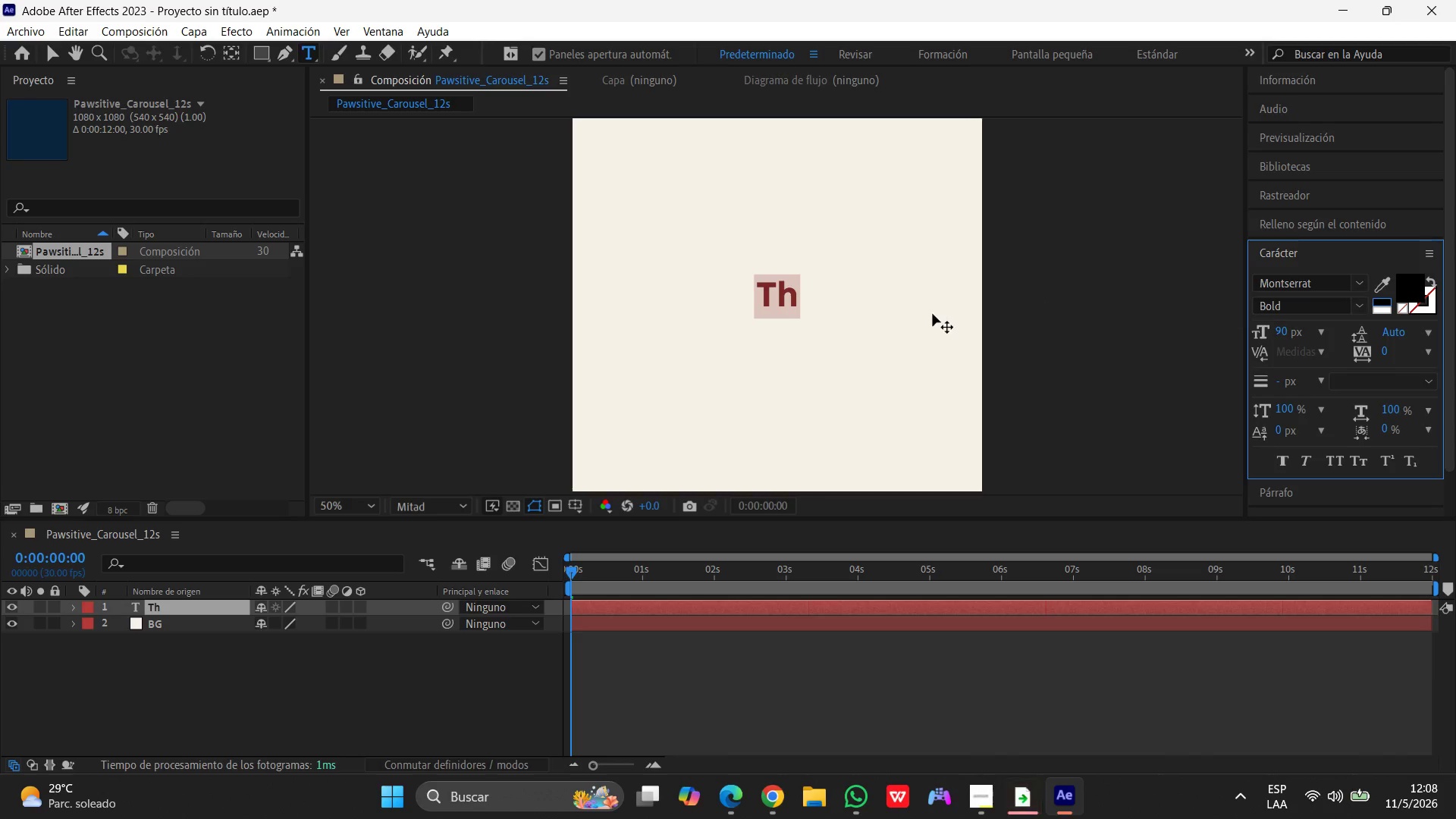 
left_click([943, 313])
 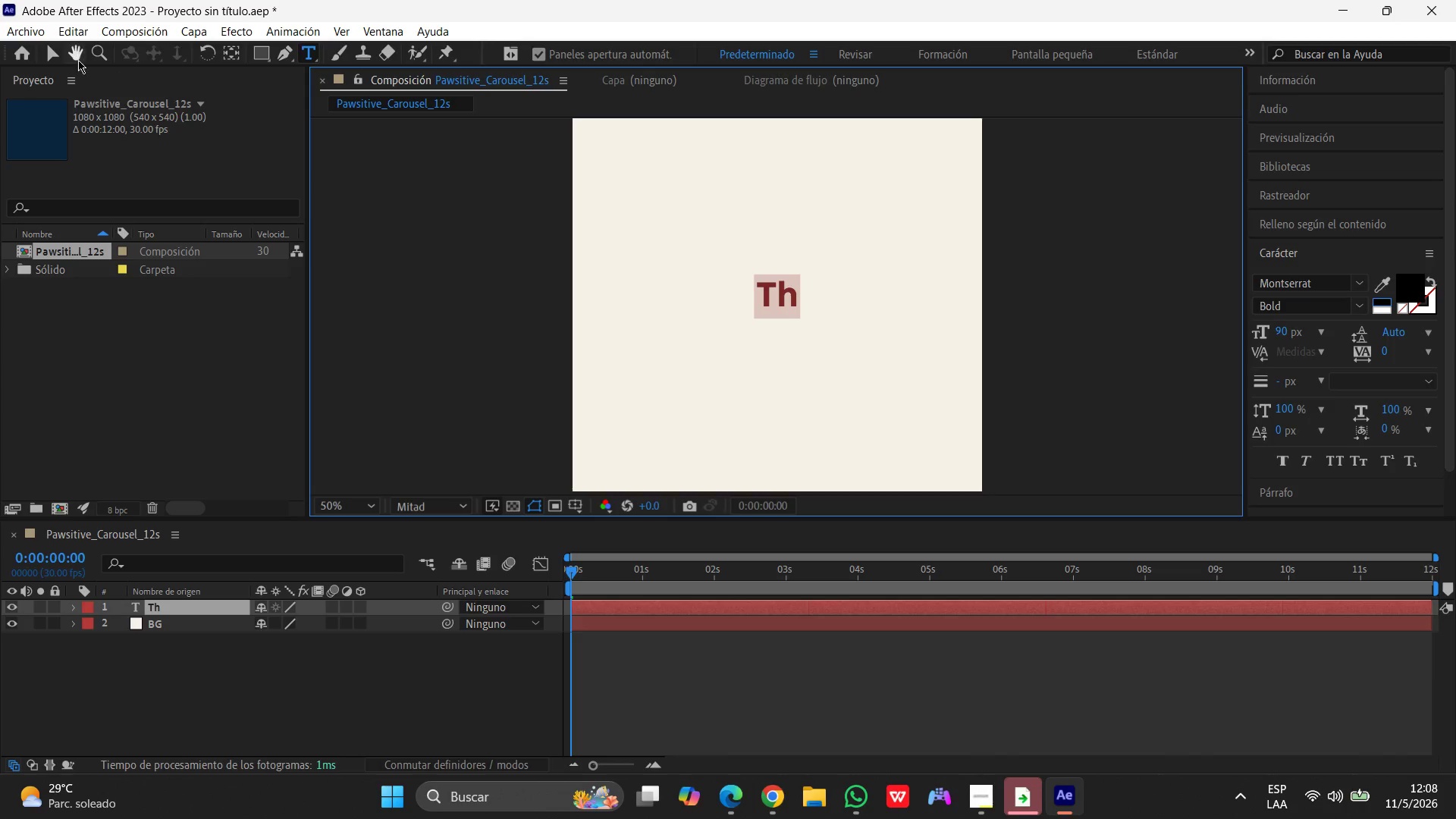 
left_click([52, 54])
 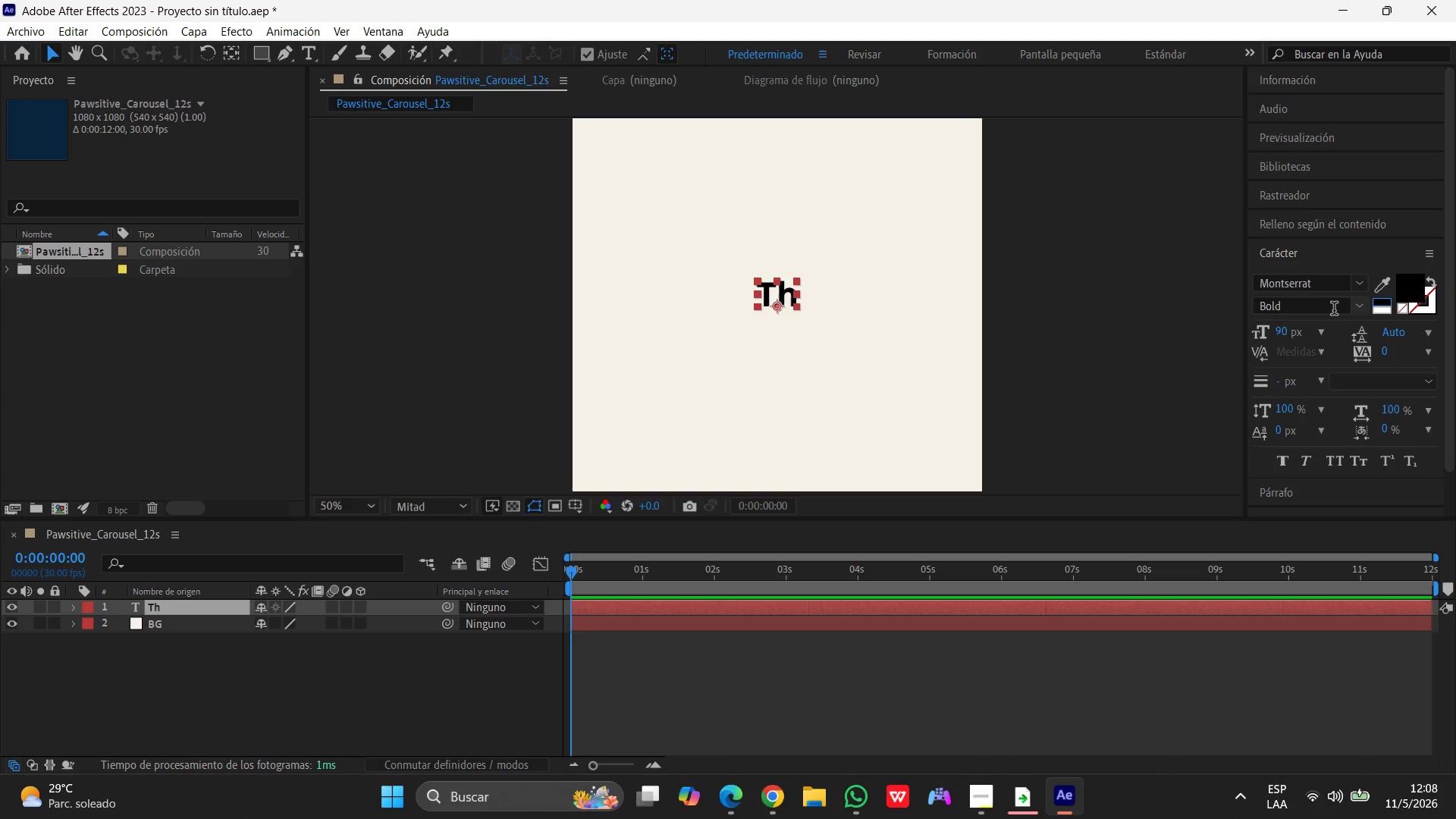 
left_click([802, 292])
 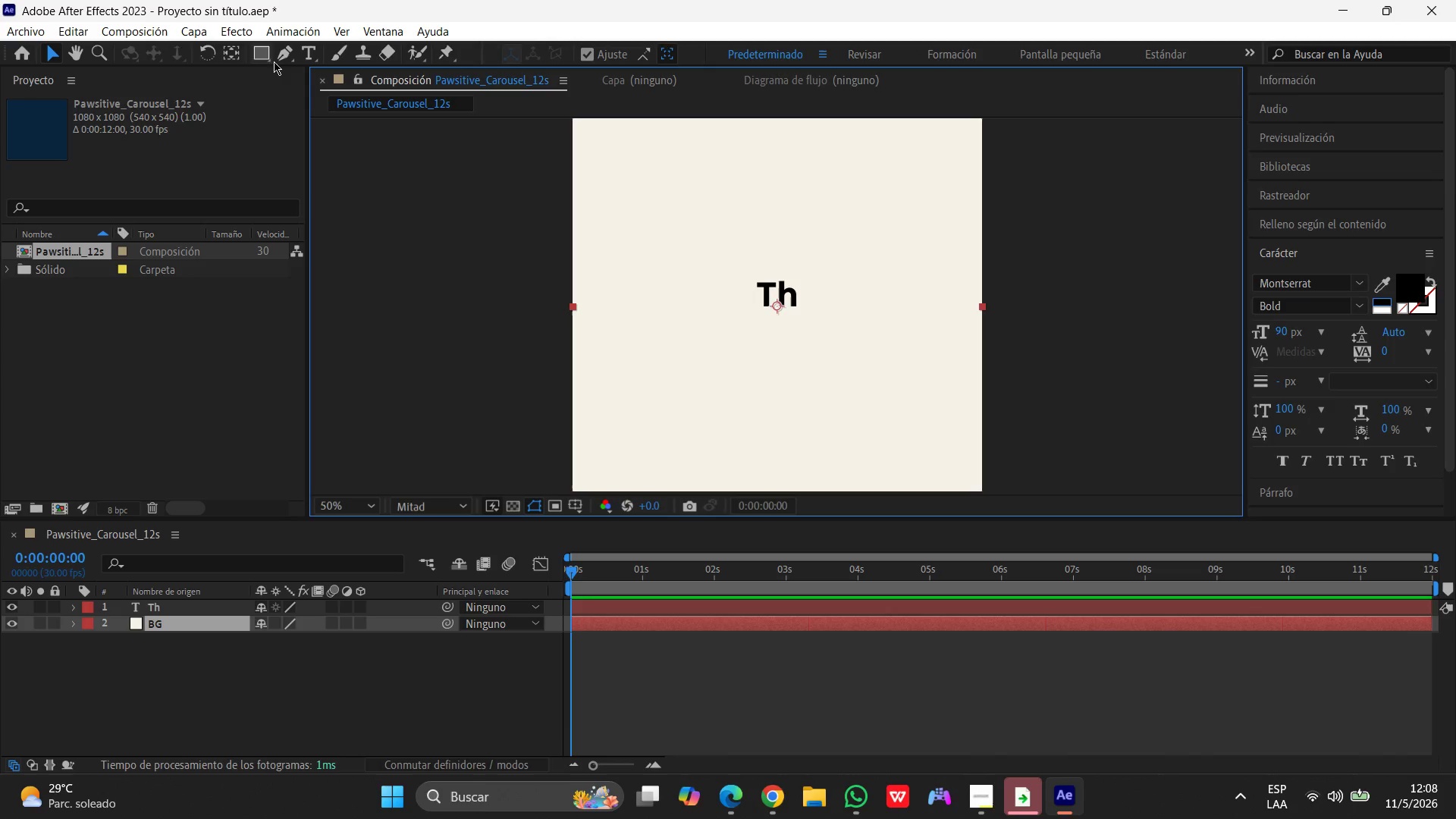 
left_click([309, 56])
 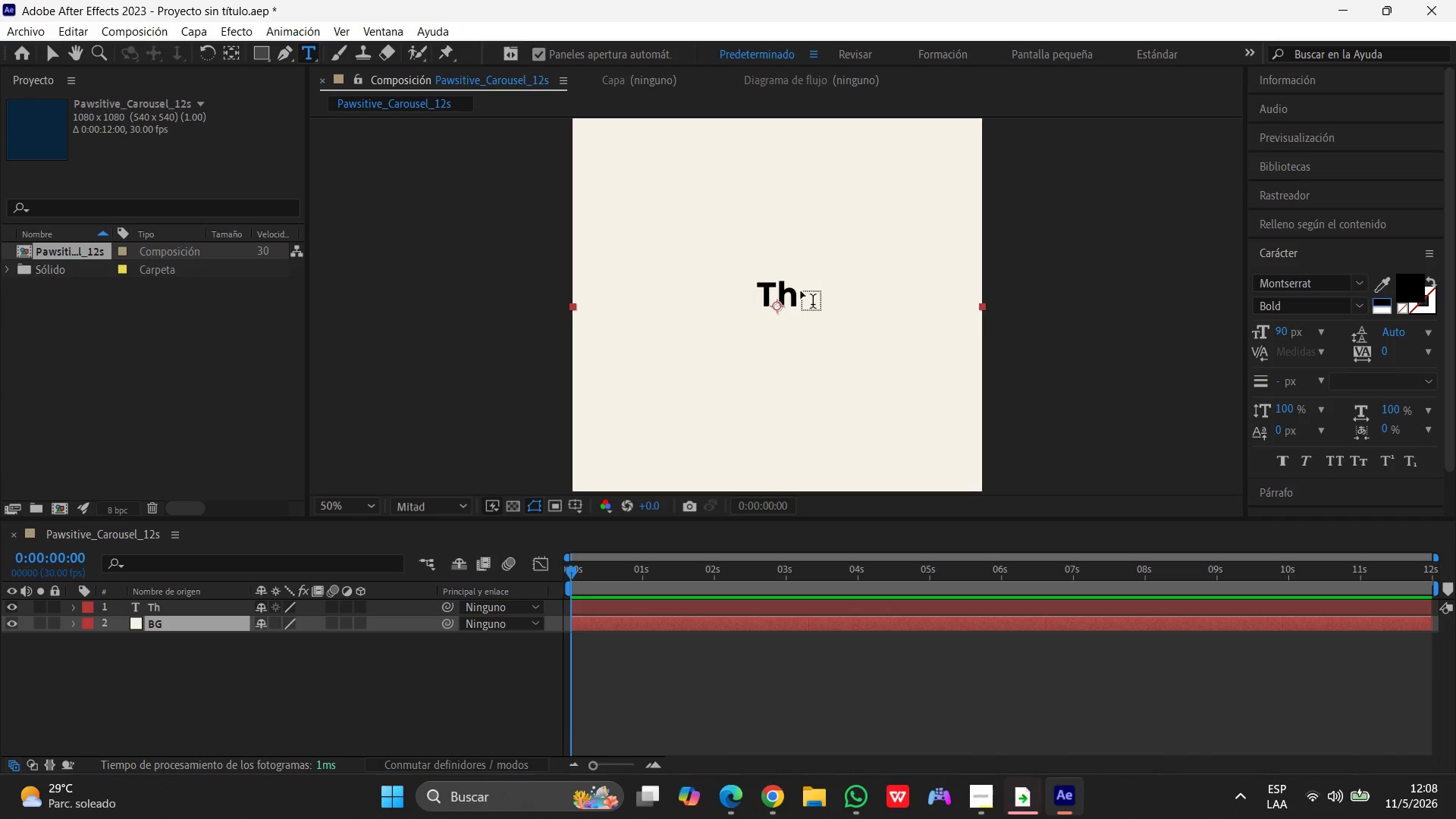 
left_click([795, 297])
 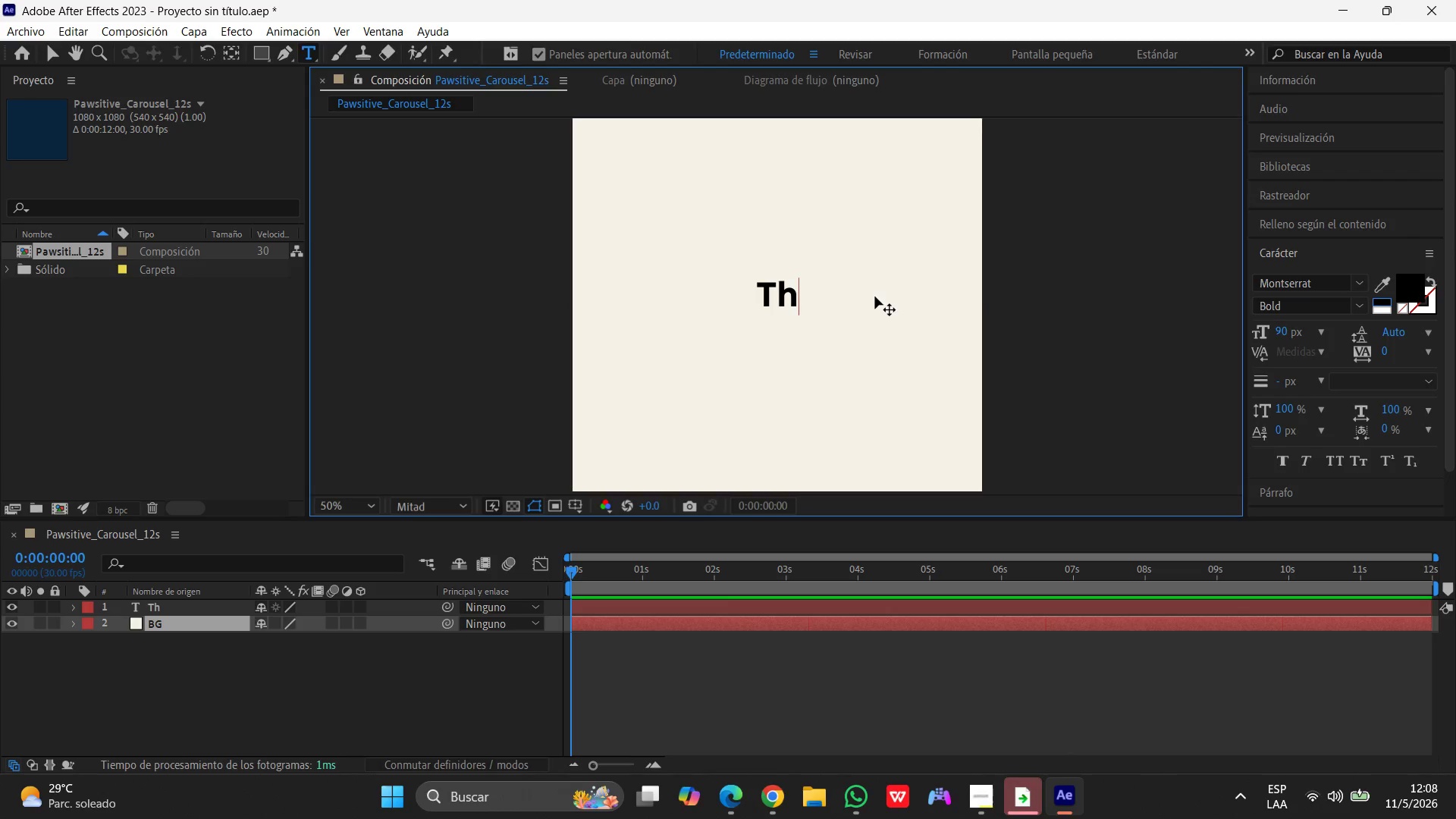 
type(ee)
key(Backspace)
type( Fresh )
key(Backspace)
type(-Start Trial)
 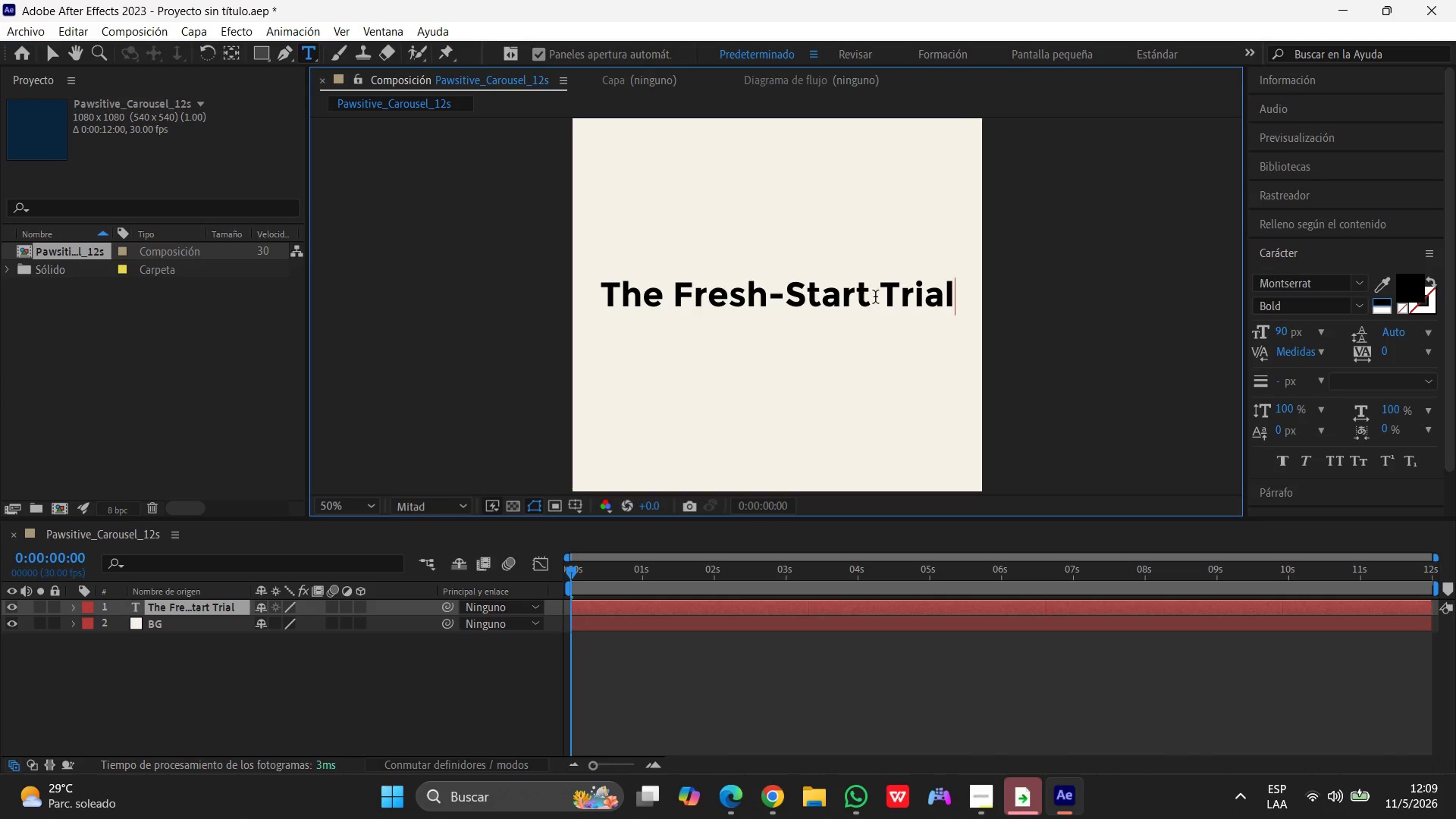 
key(Enter)
 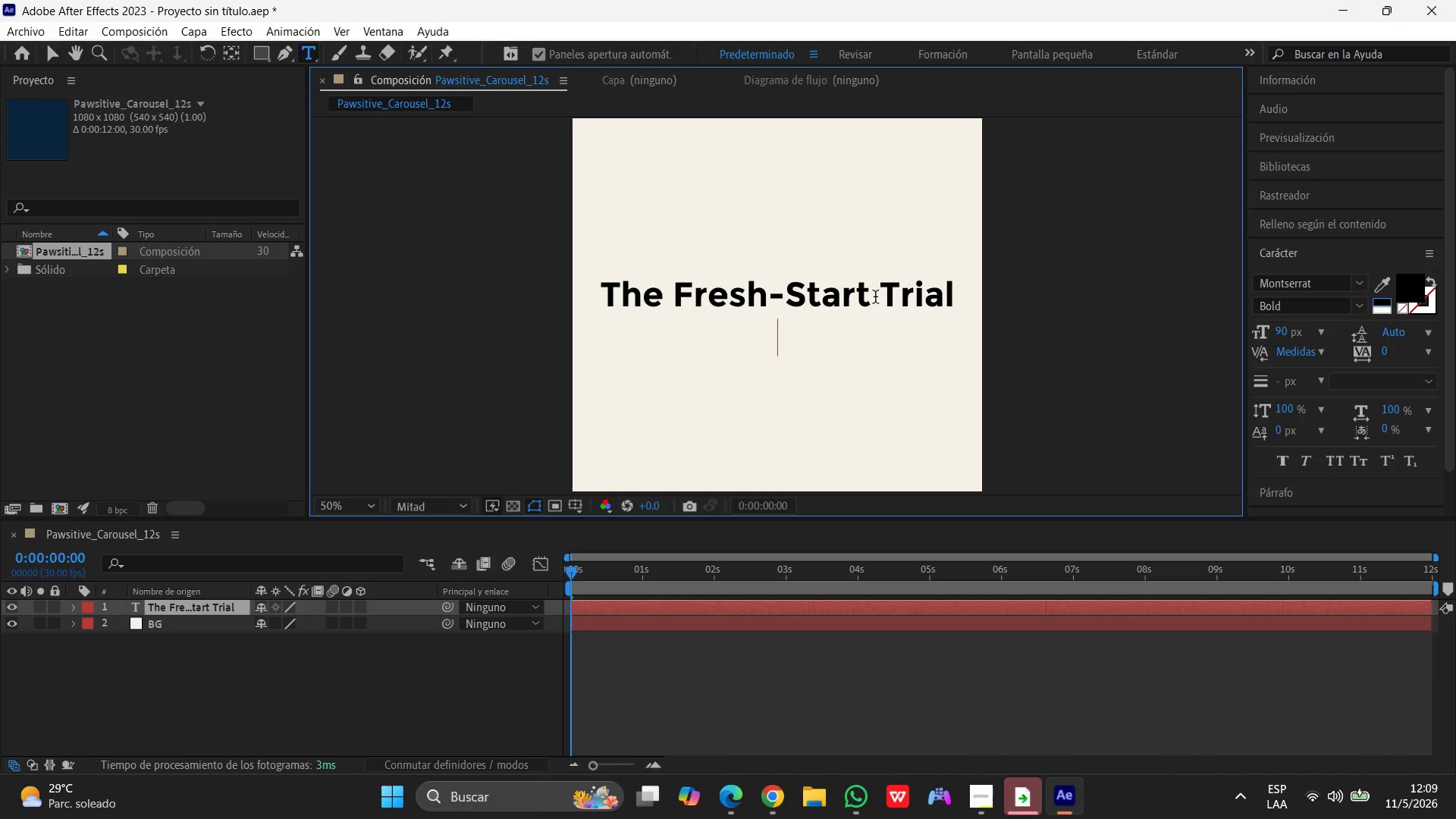 
type(Box has A)
key(Backspace)
type(arrived)
 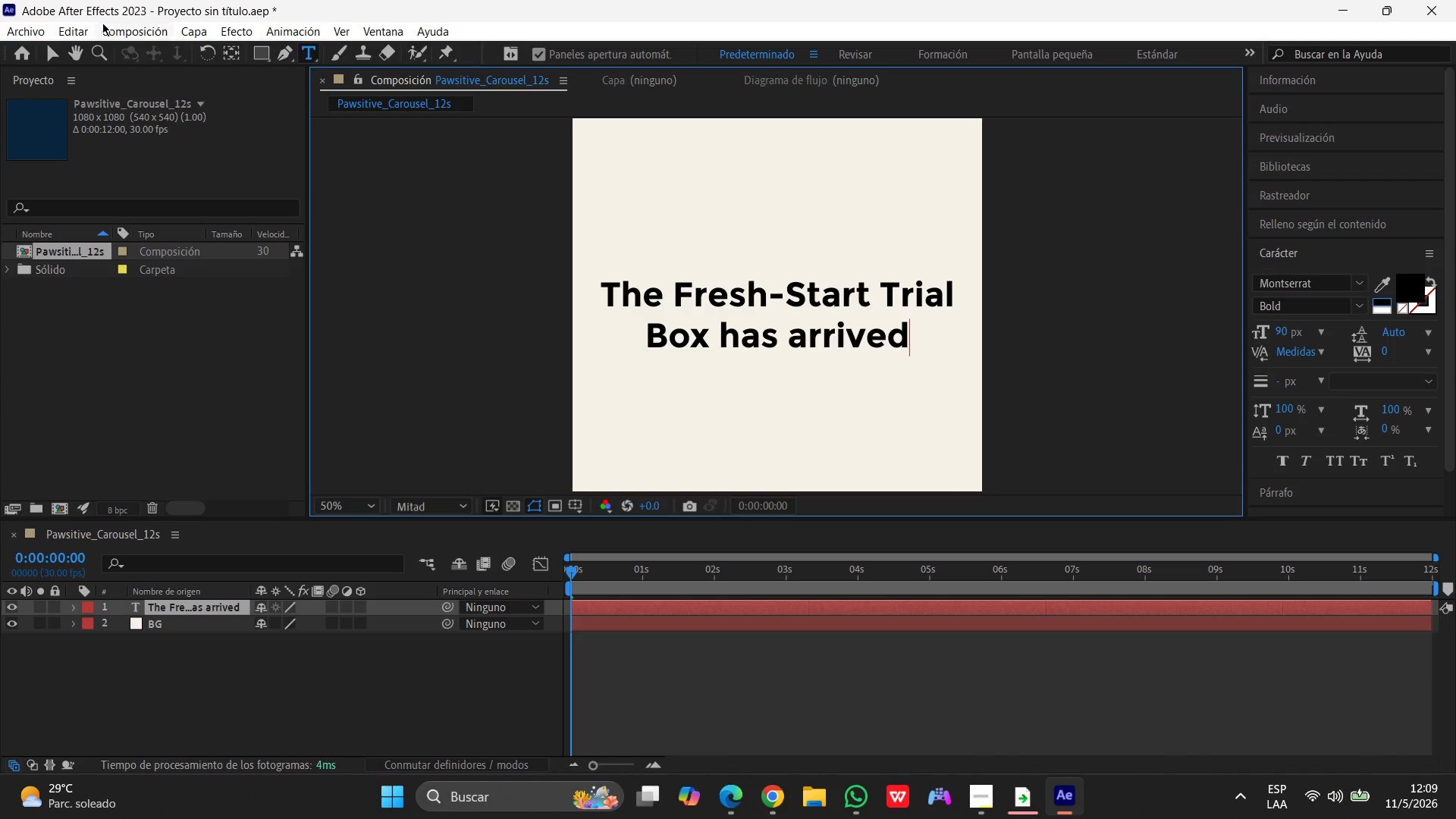 
left_click([48, 54])
 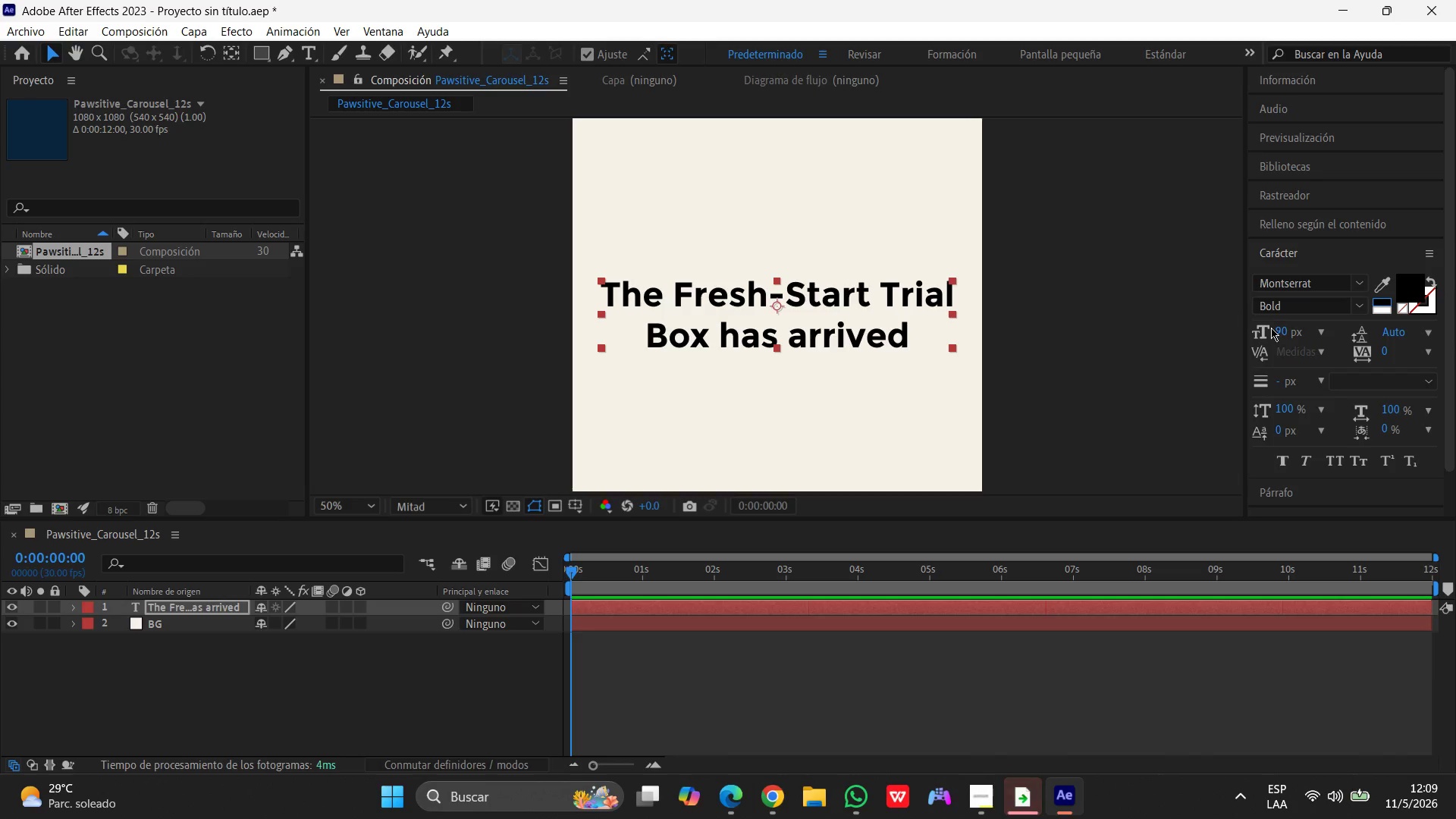 
left_click([1284, 331])
 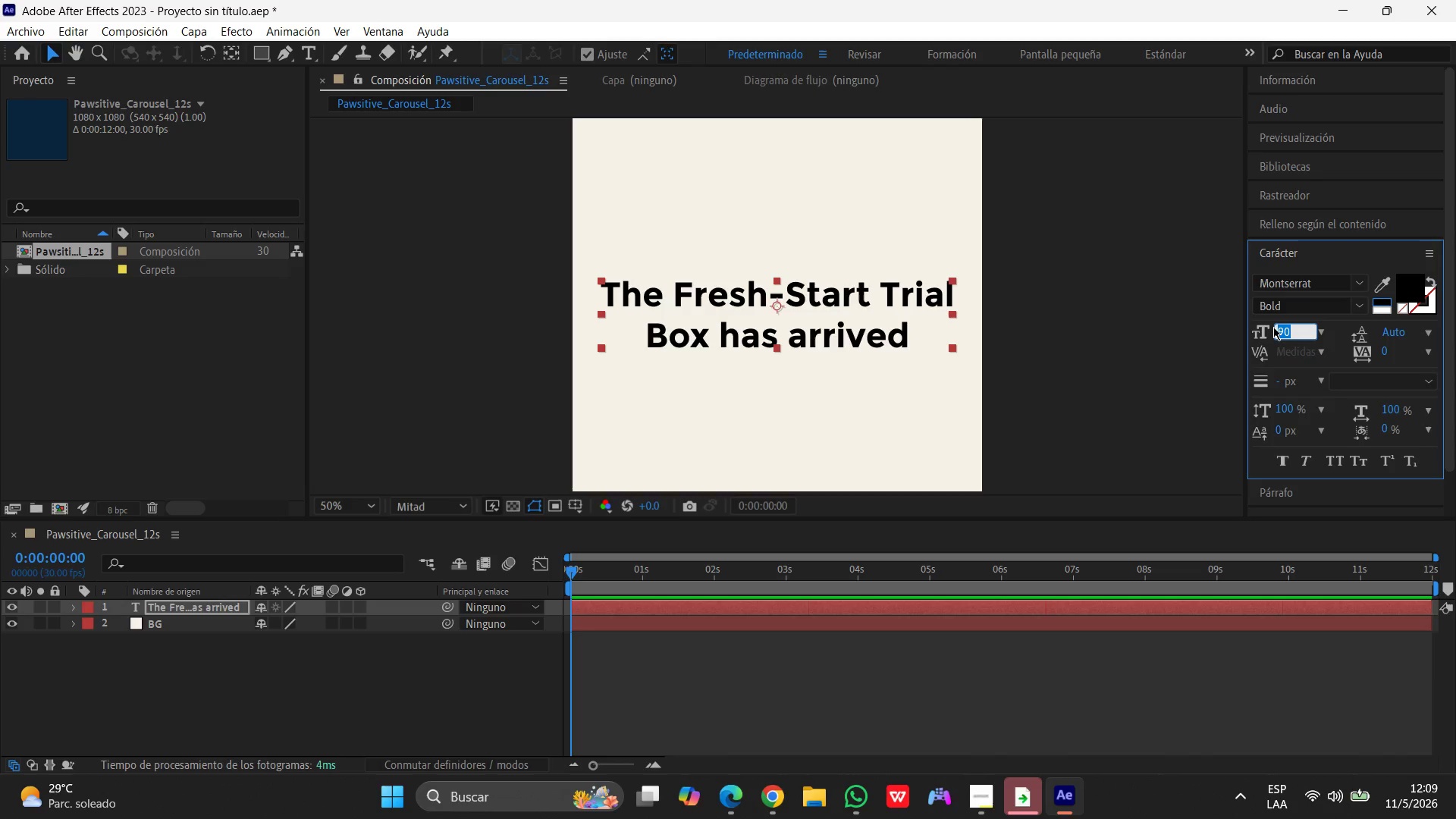 
key(Numpad7)
 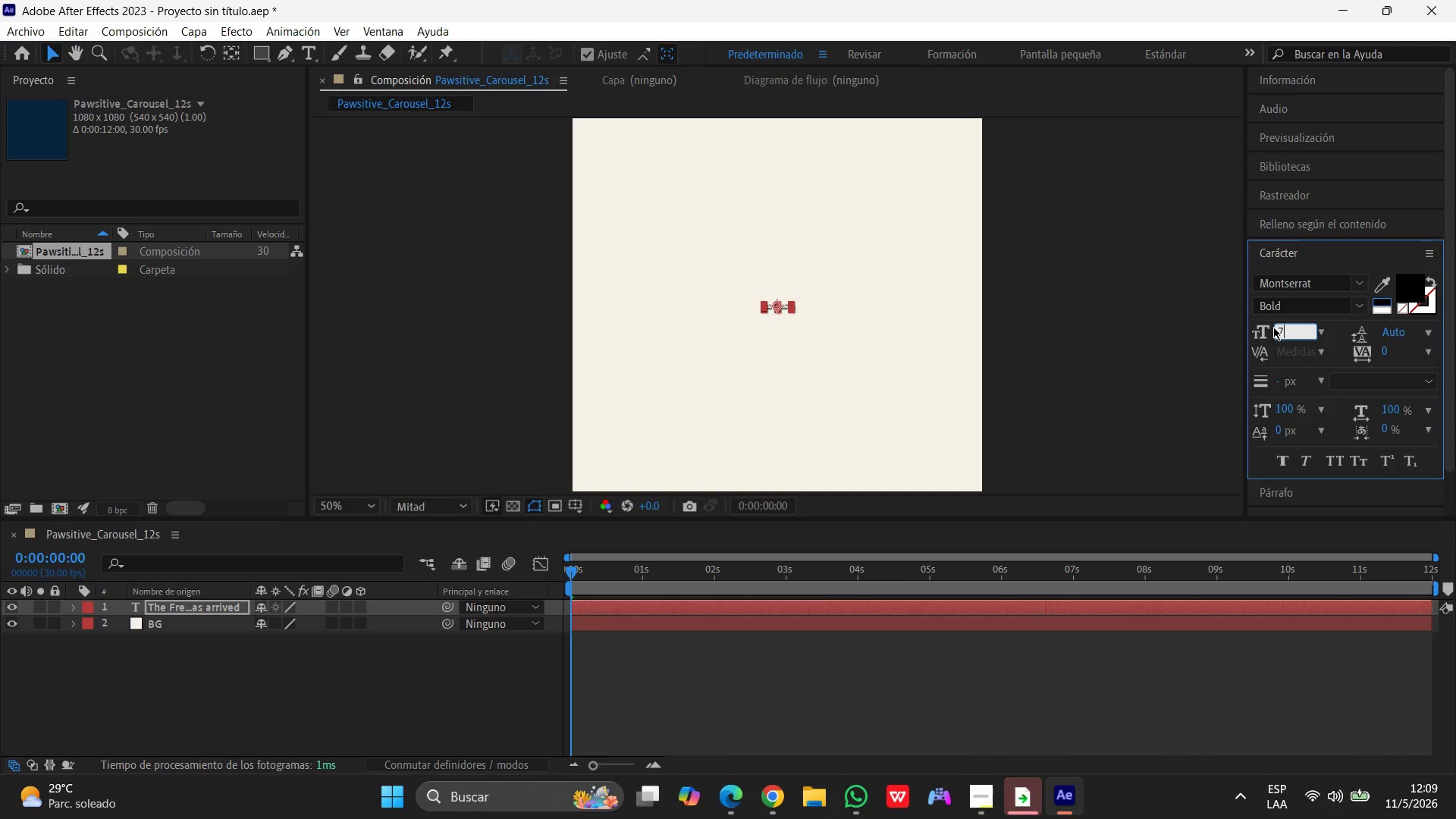 
key(Numpad0)
 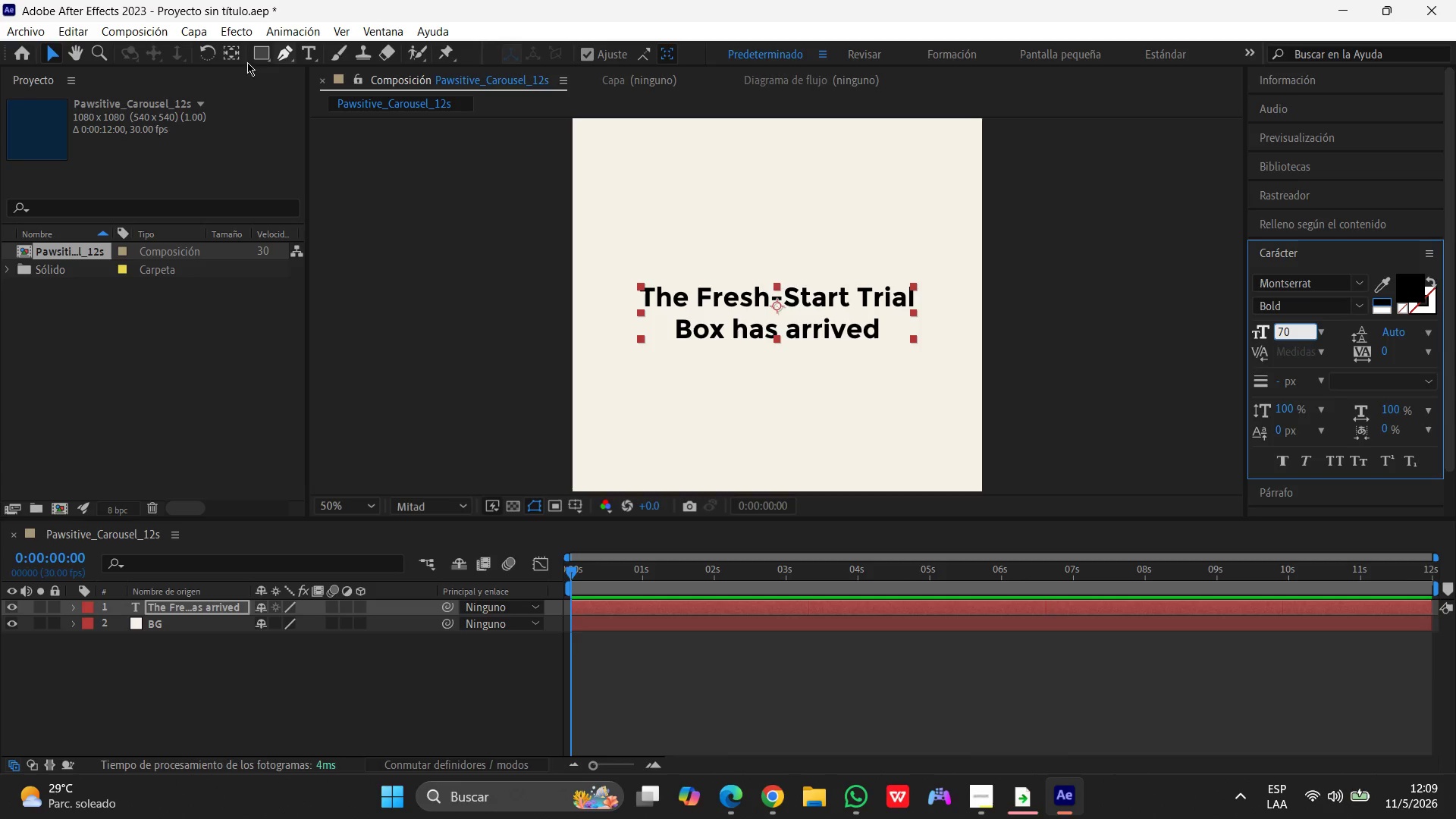 
left_click([44, 47])
 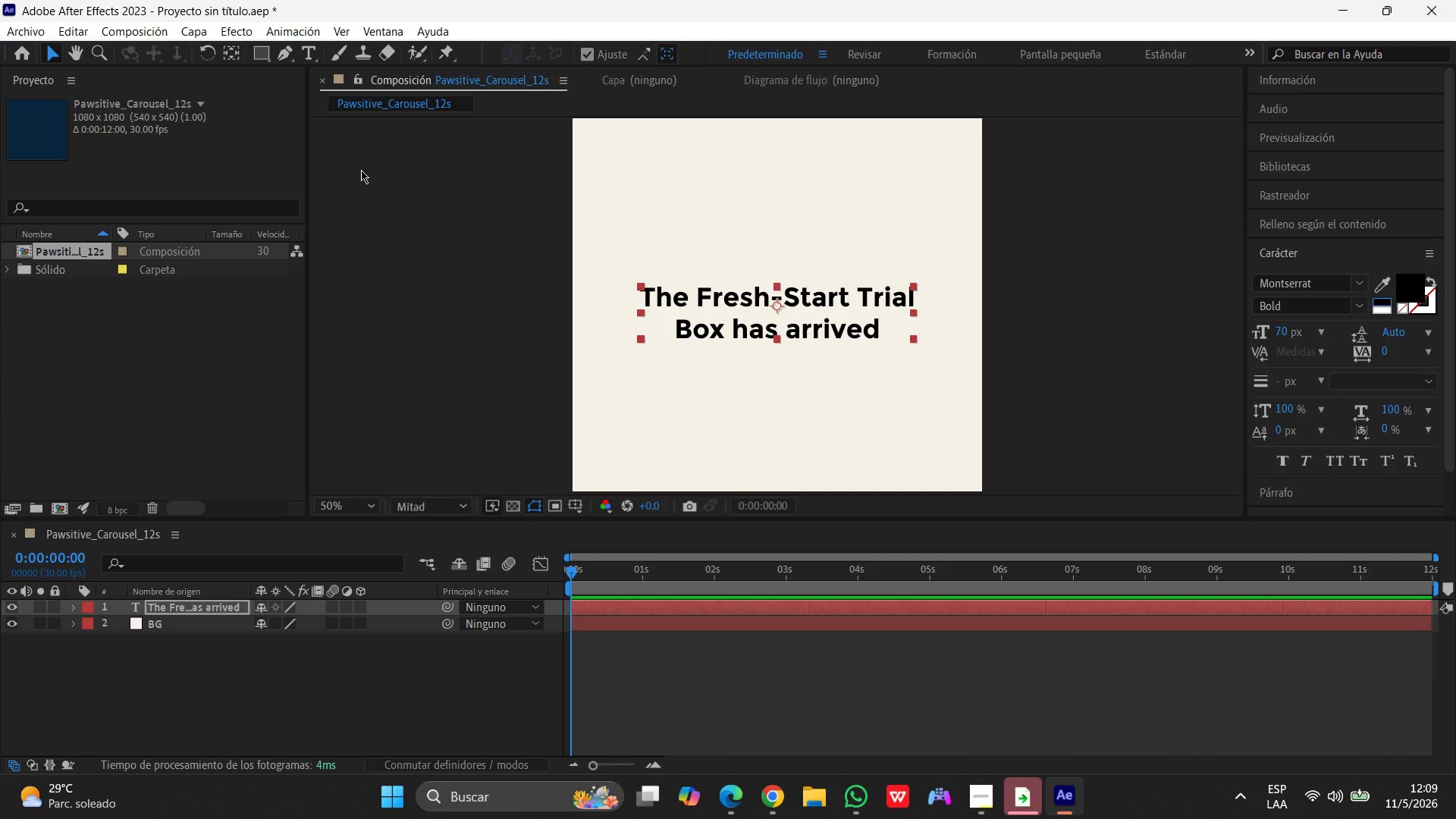 
left_click([361, 170])
 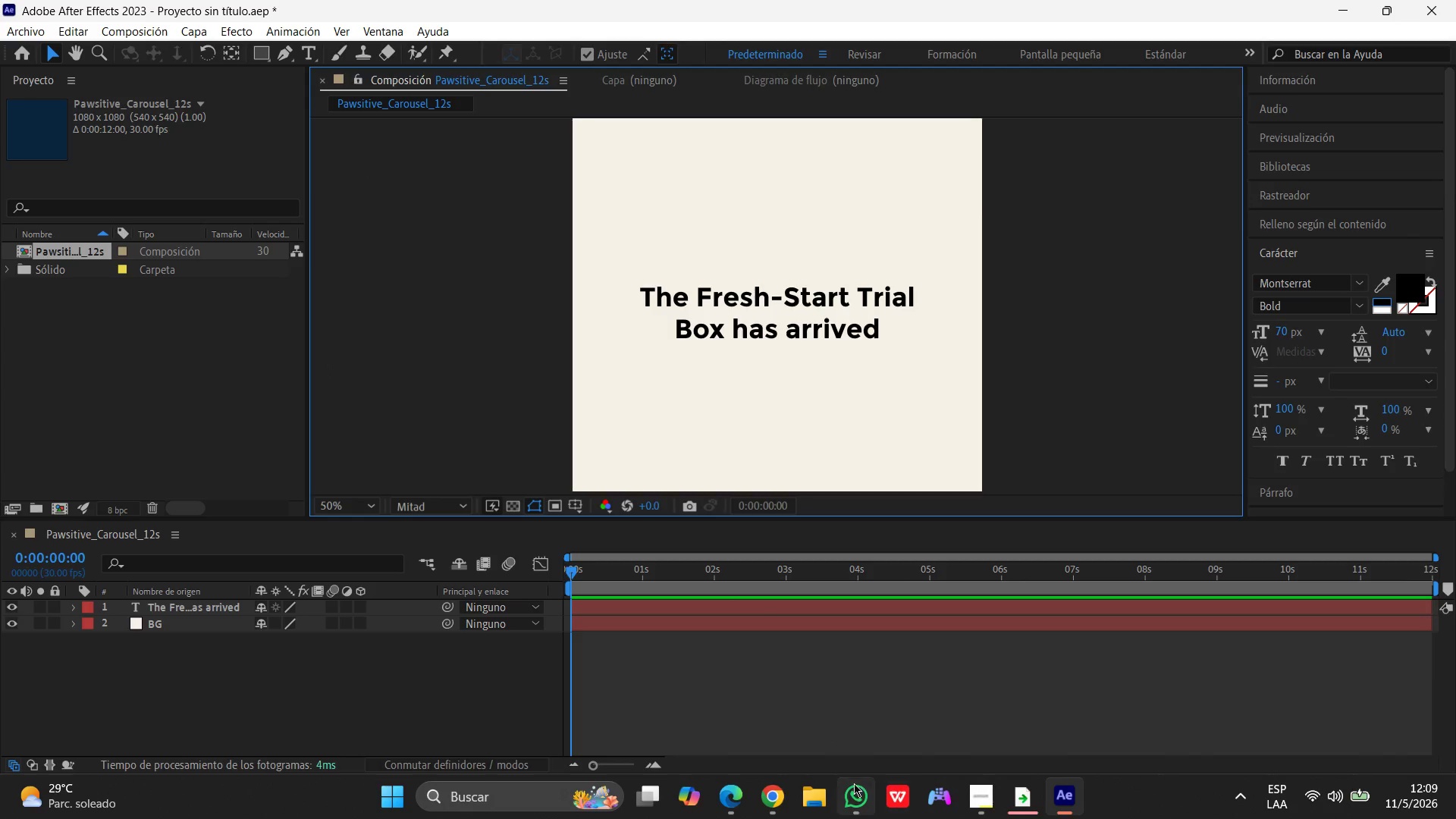 
wait(5.36)
 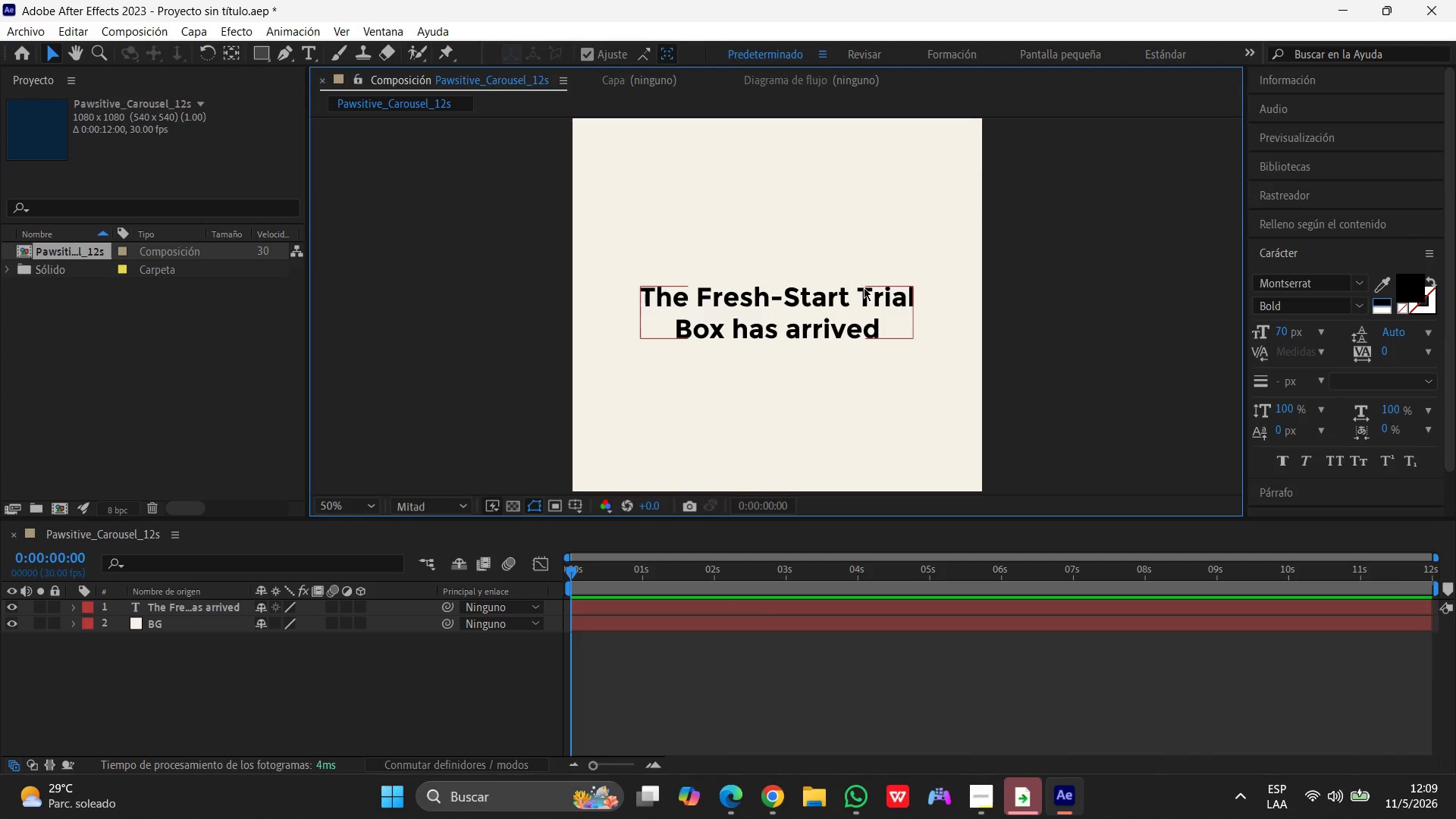 
left_click([852, 798])
 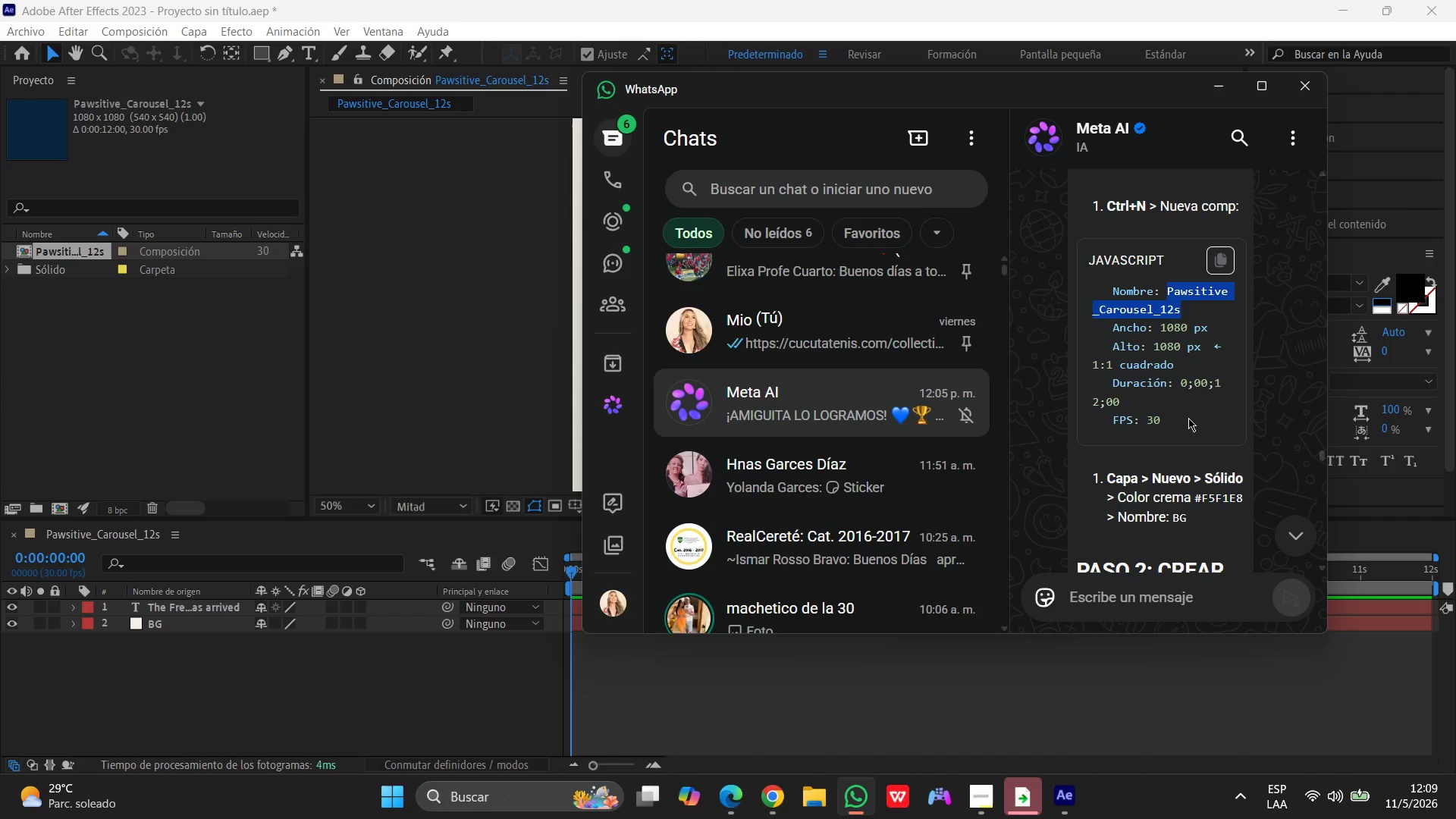 
scroll: coordinate [1188, 419], scroll_direction: down, amount: 10.0
 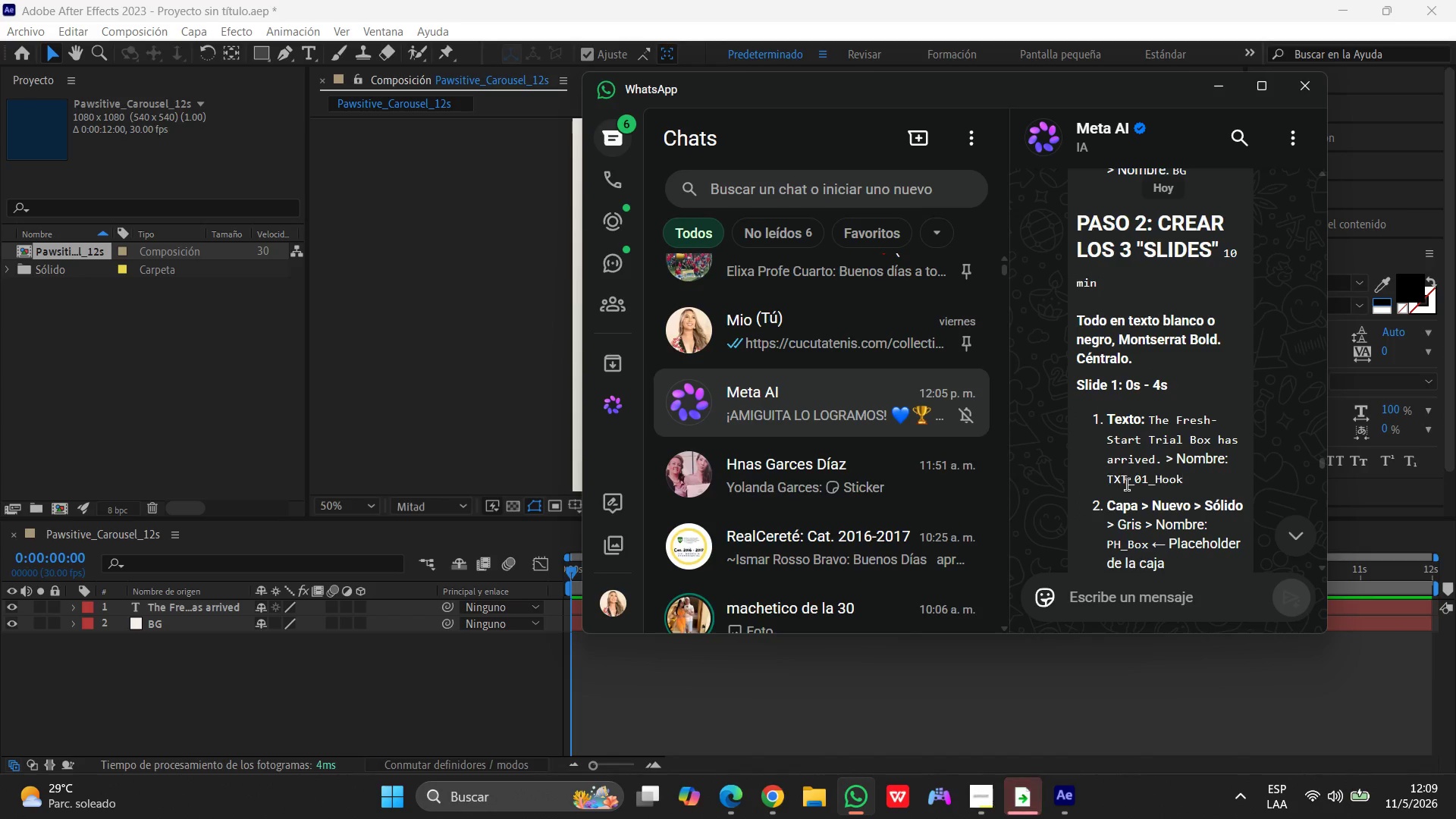 
left_click_drag(start_coordinate=[1104, 480], to_coordinate=[1188, 479])
 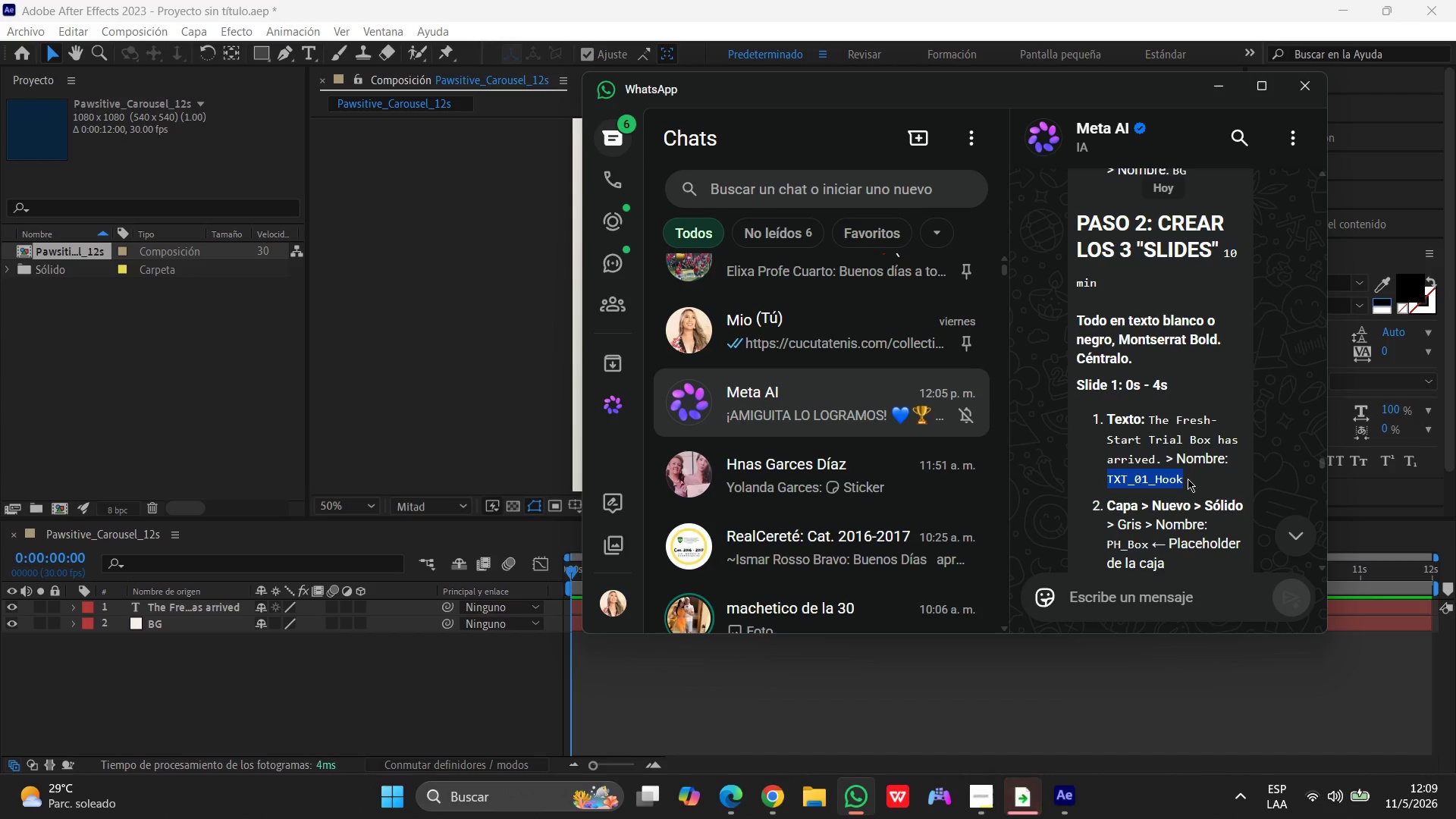 
key(Control+C)
 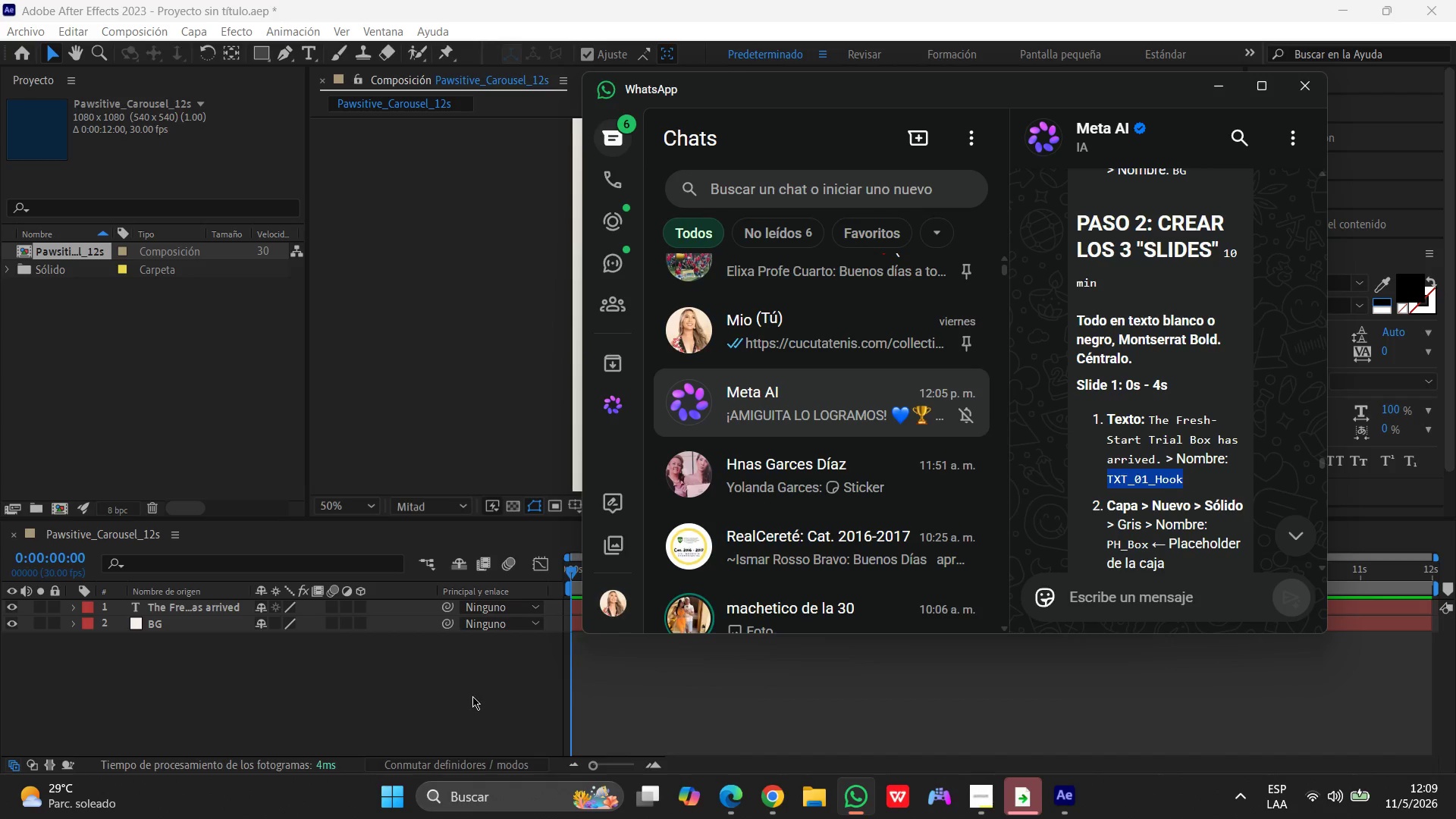 
left_click([410, 710])
 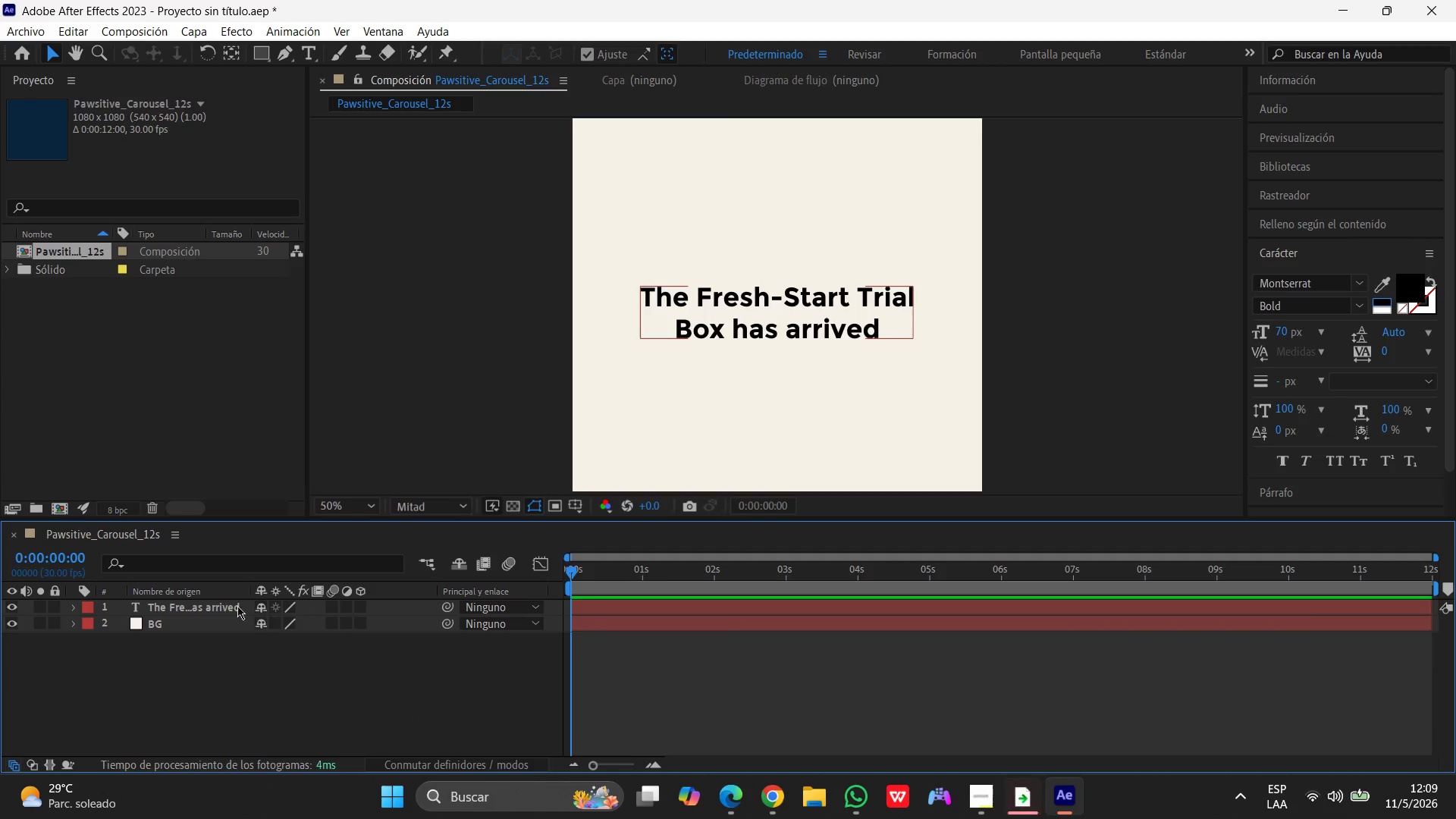 
left_click([222, 604])
 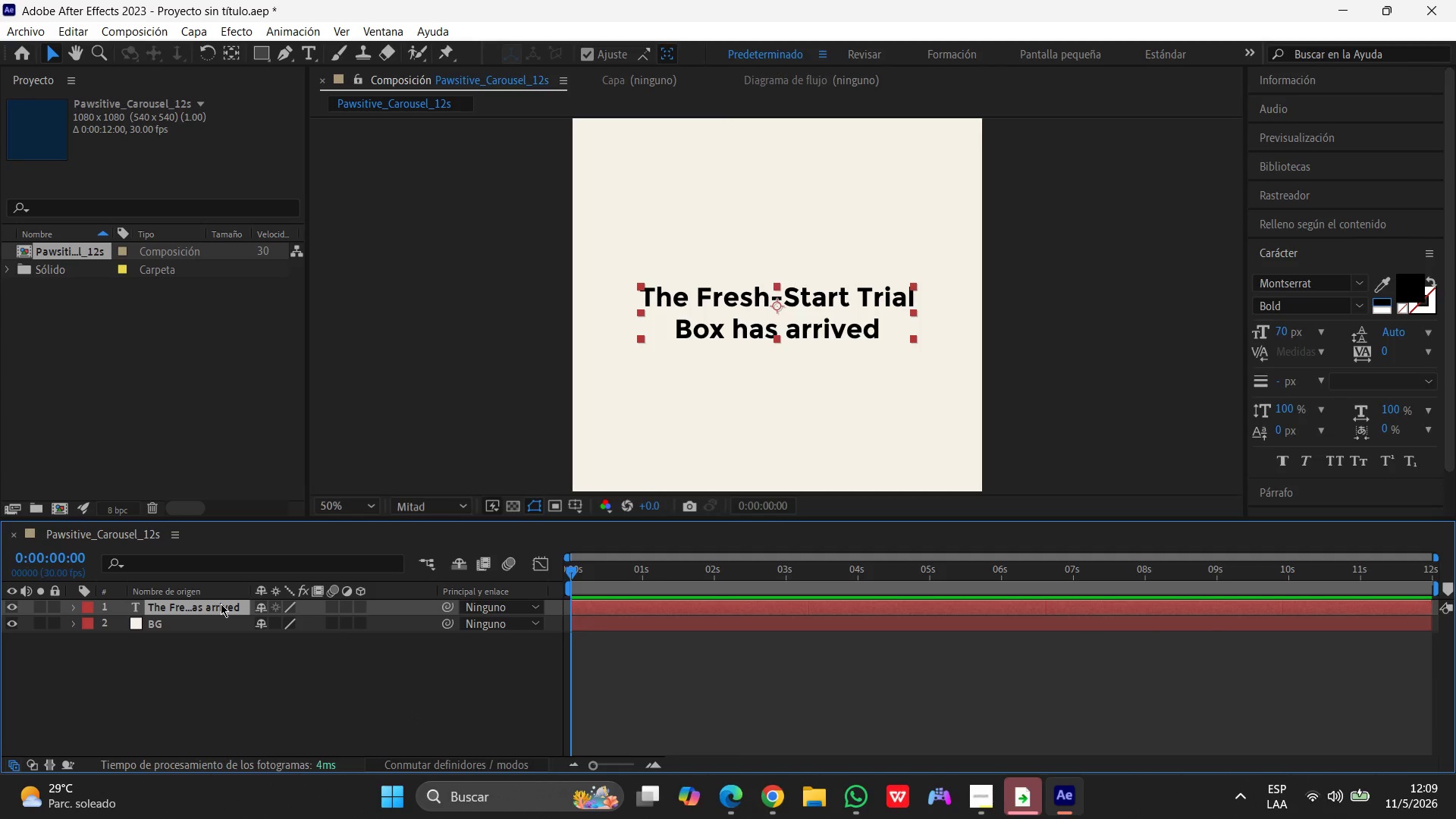 
key(Enter)
 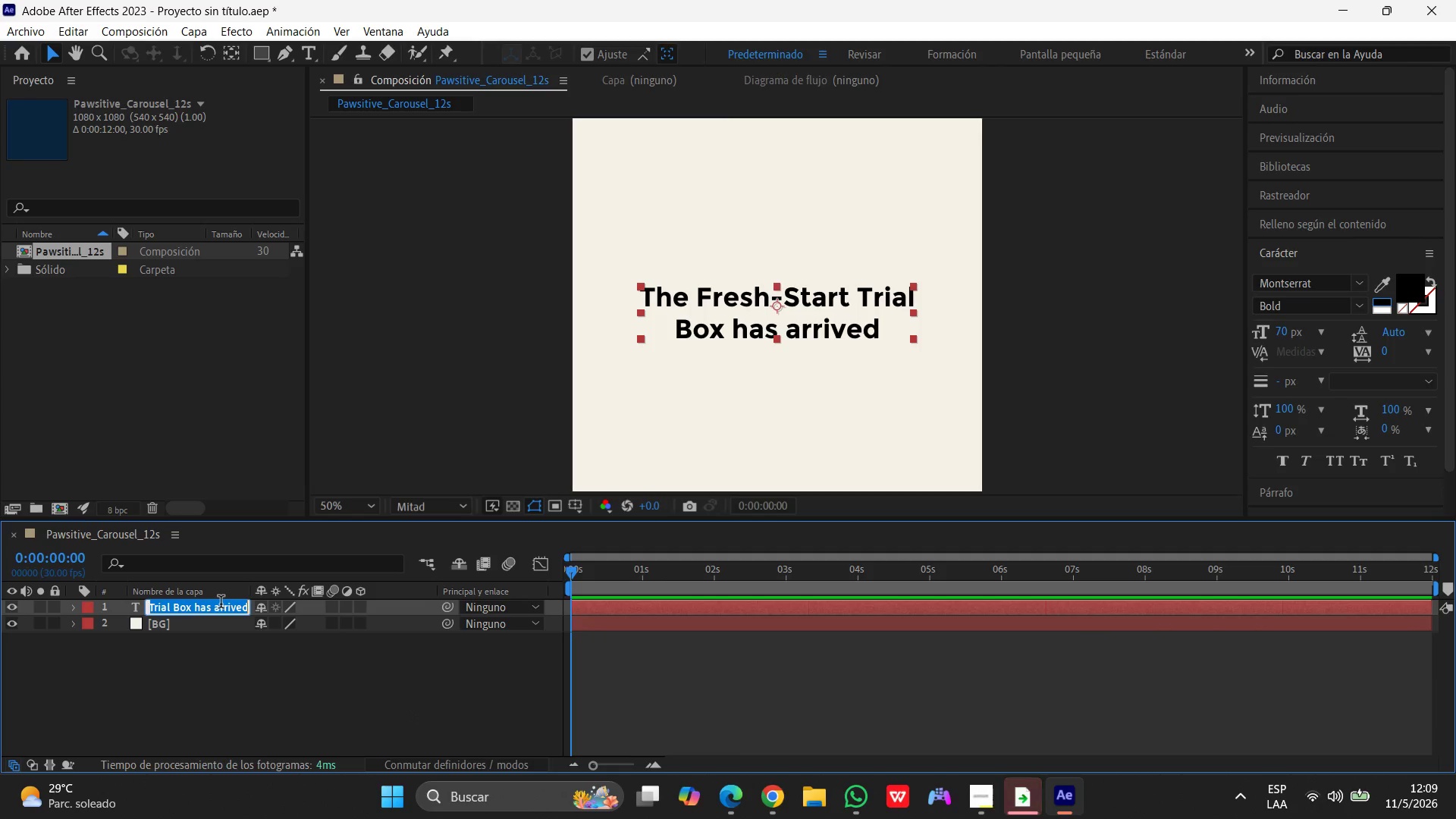 
key(Control+V)
 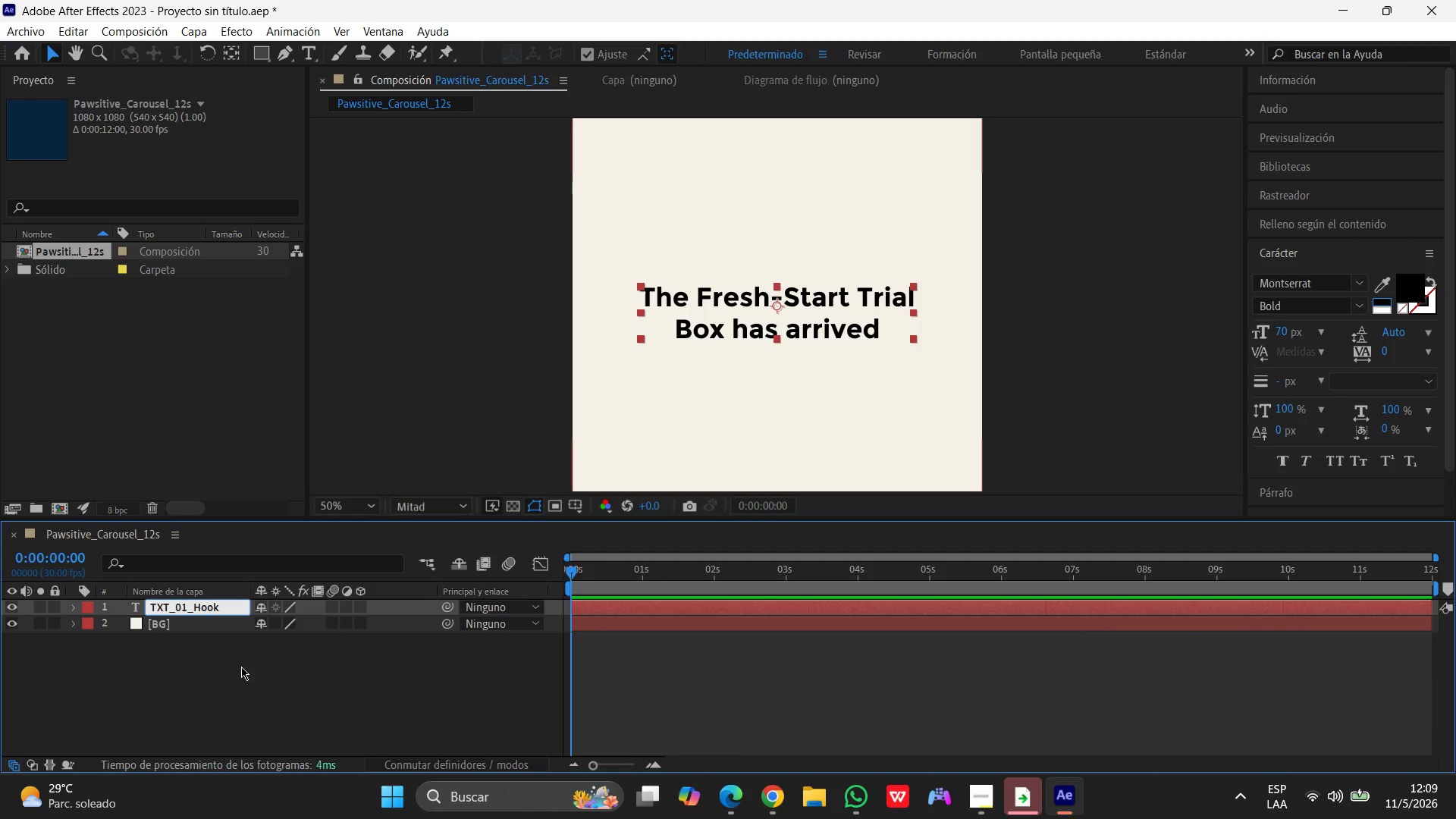 
left_click([252, 698])
 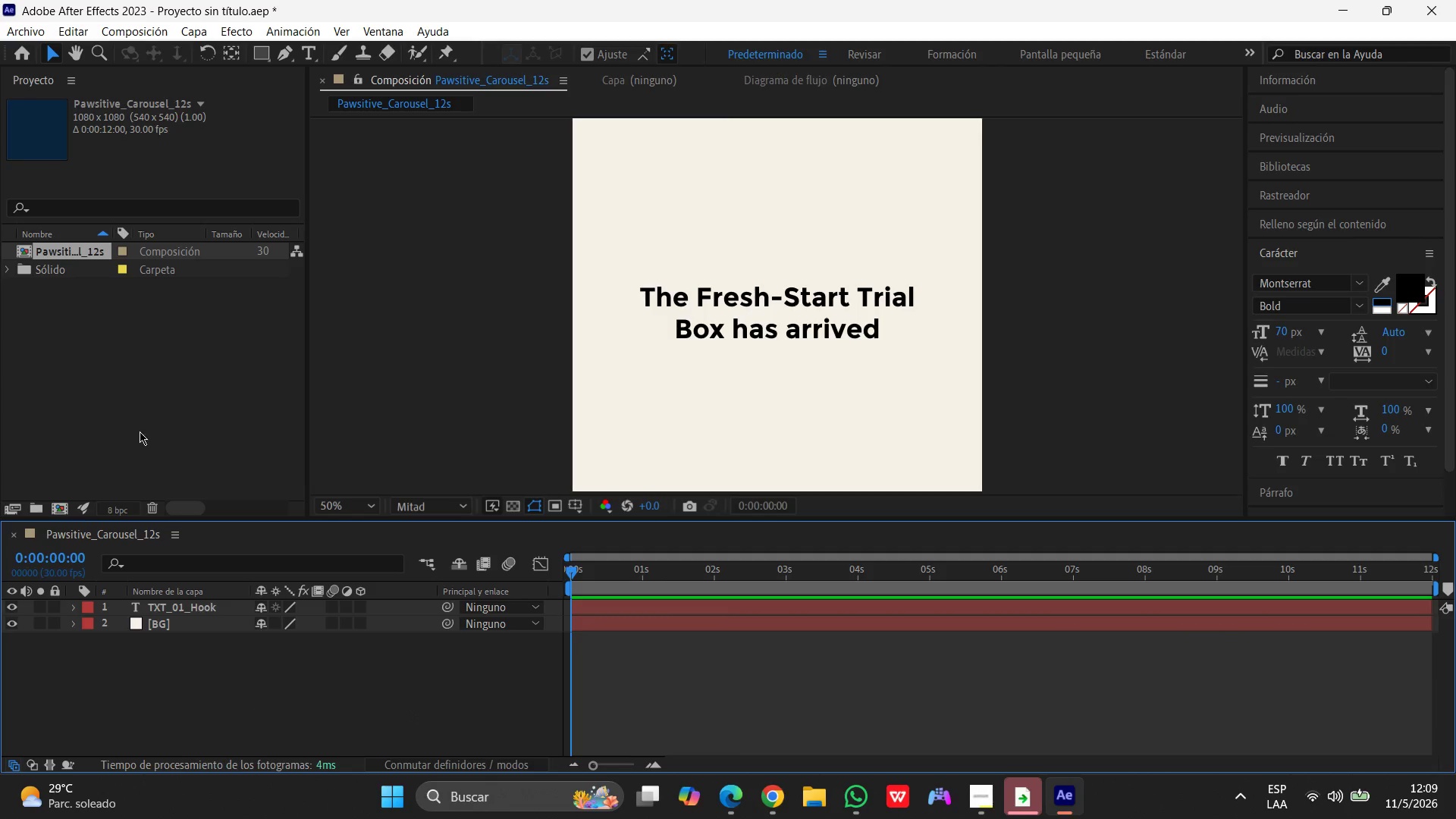 
left_click([200, 33])
 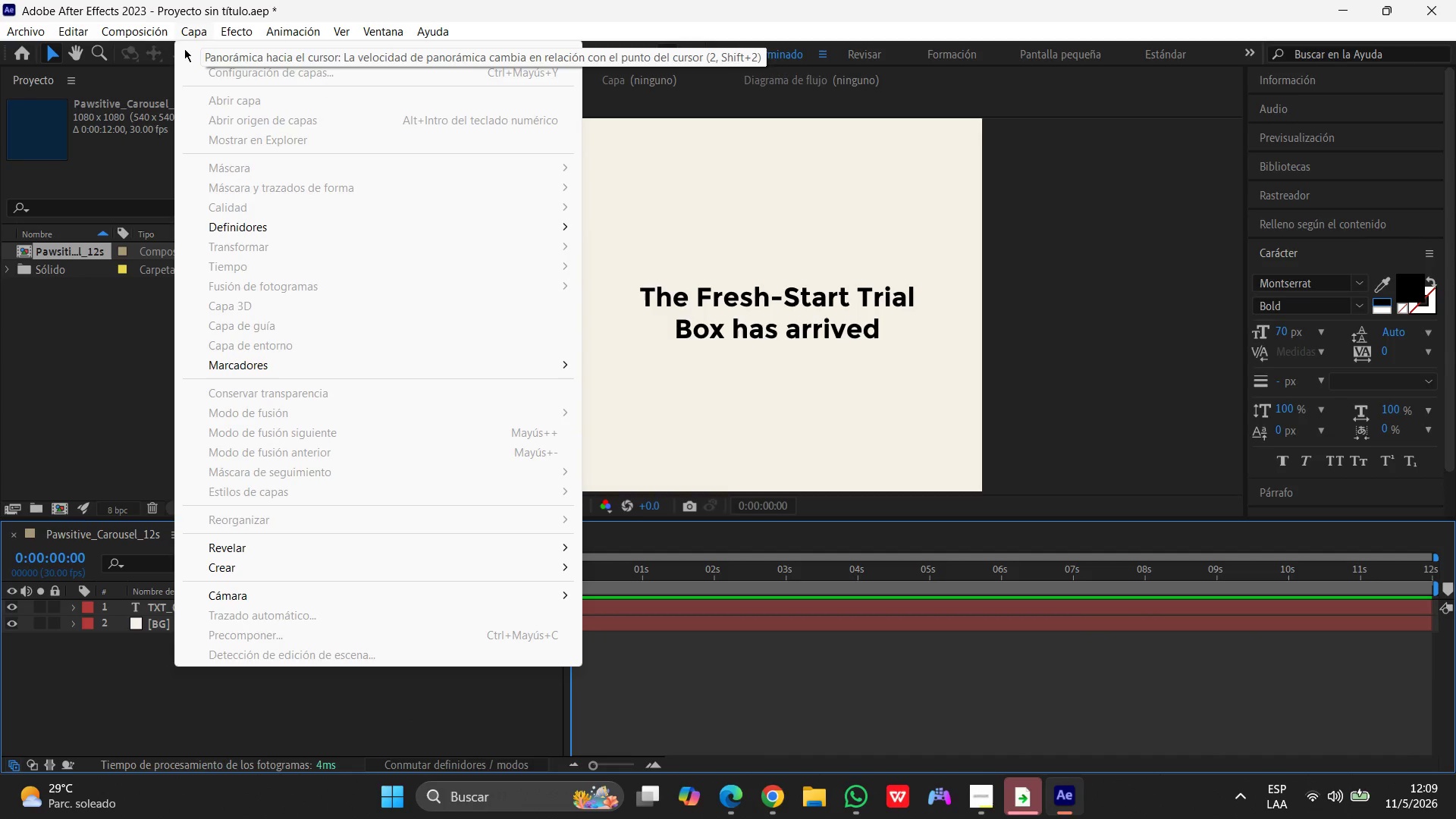 
left_click([188, 49])
 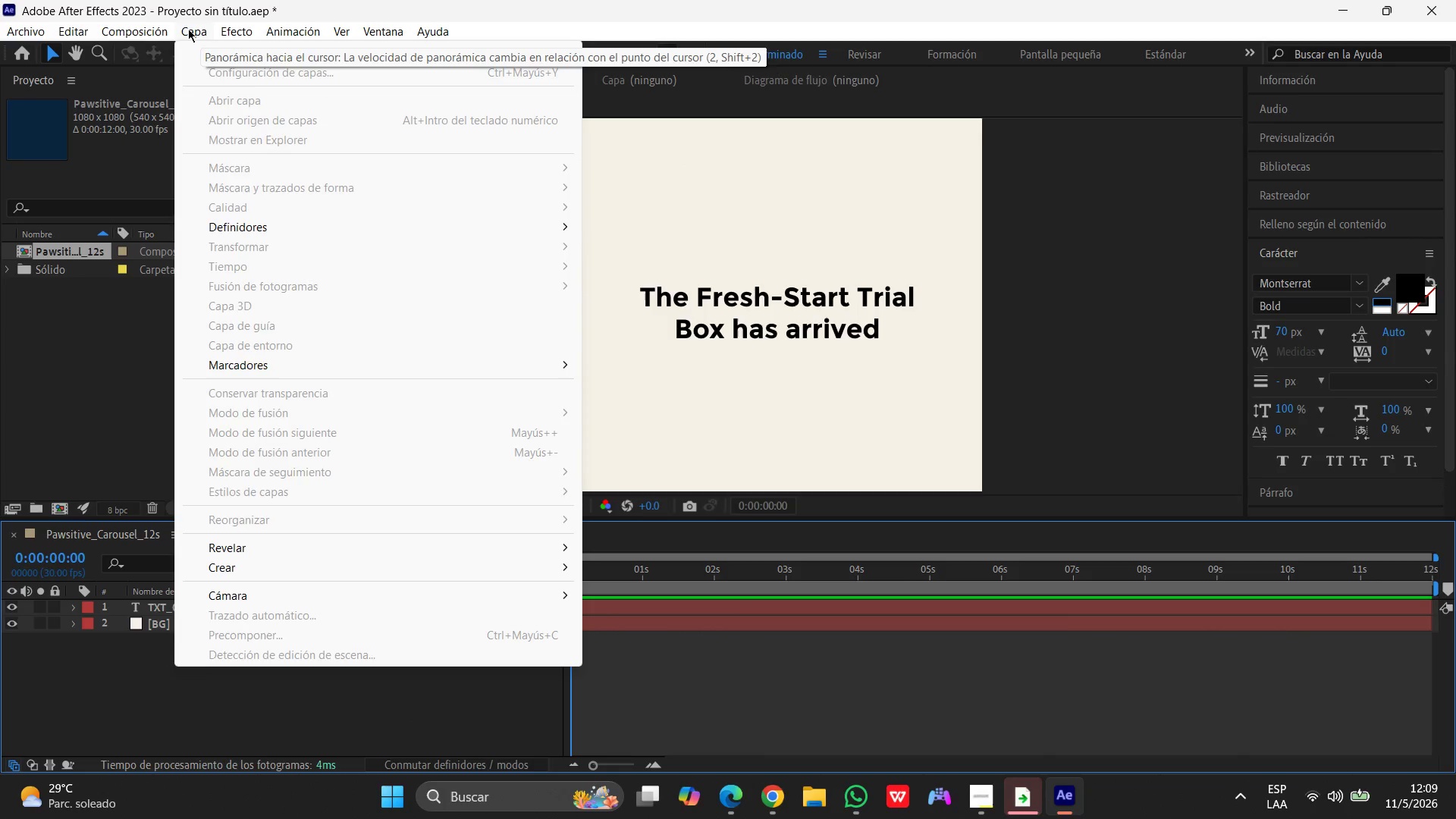 
left_click([188, 29])
 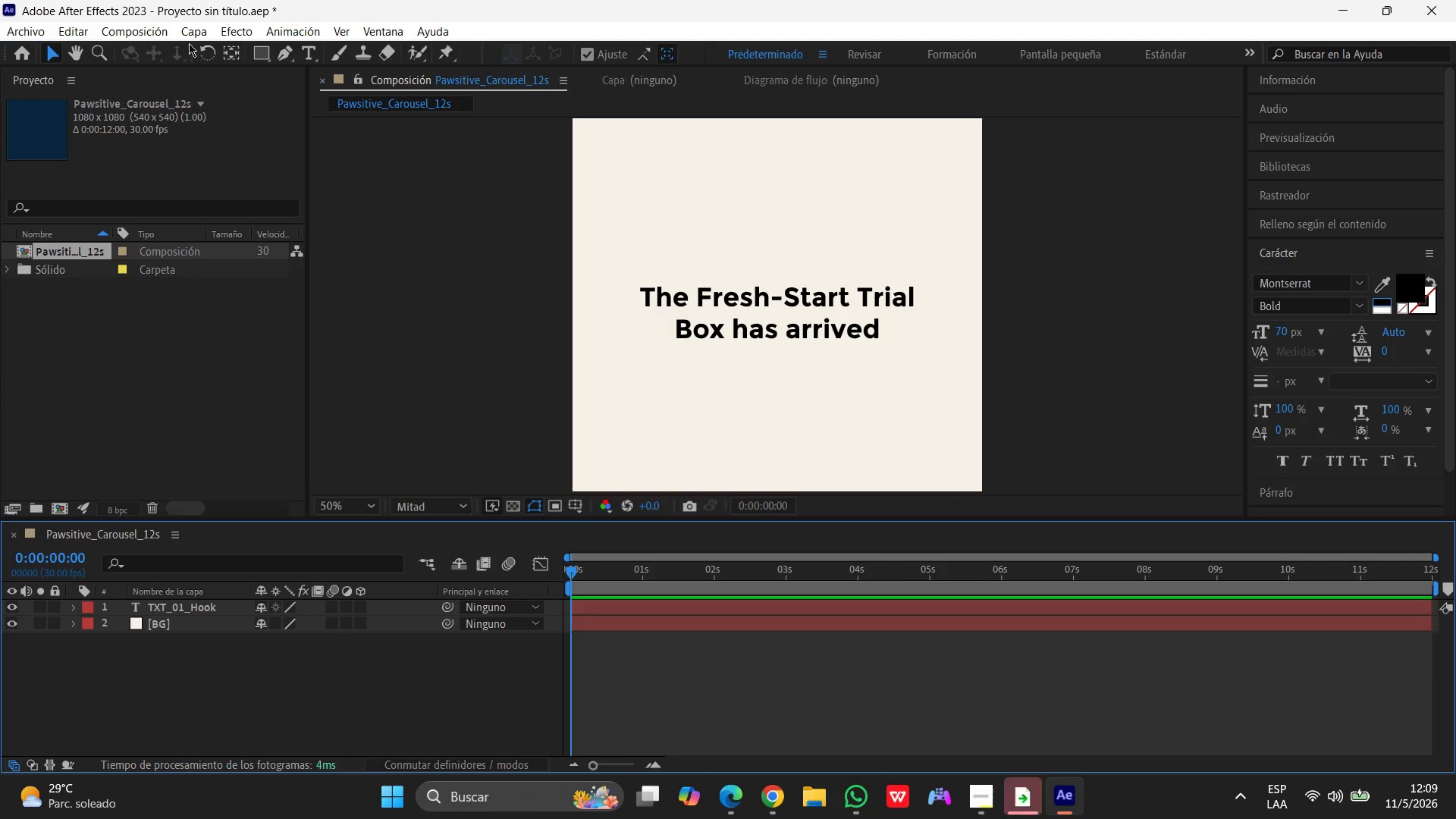 
left_click([188, 33])
 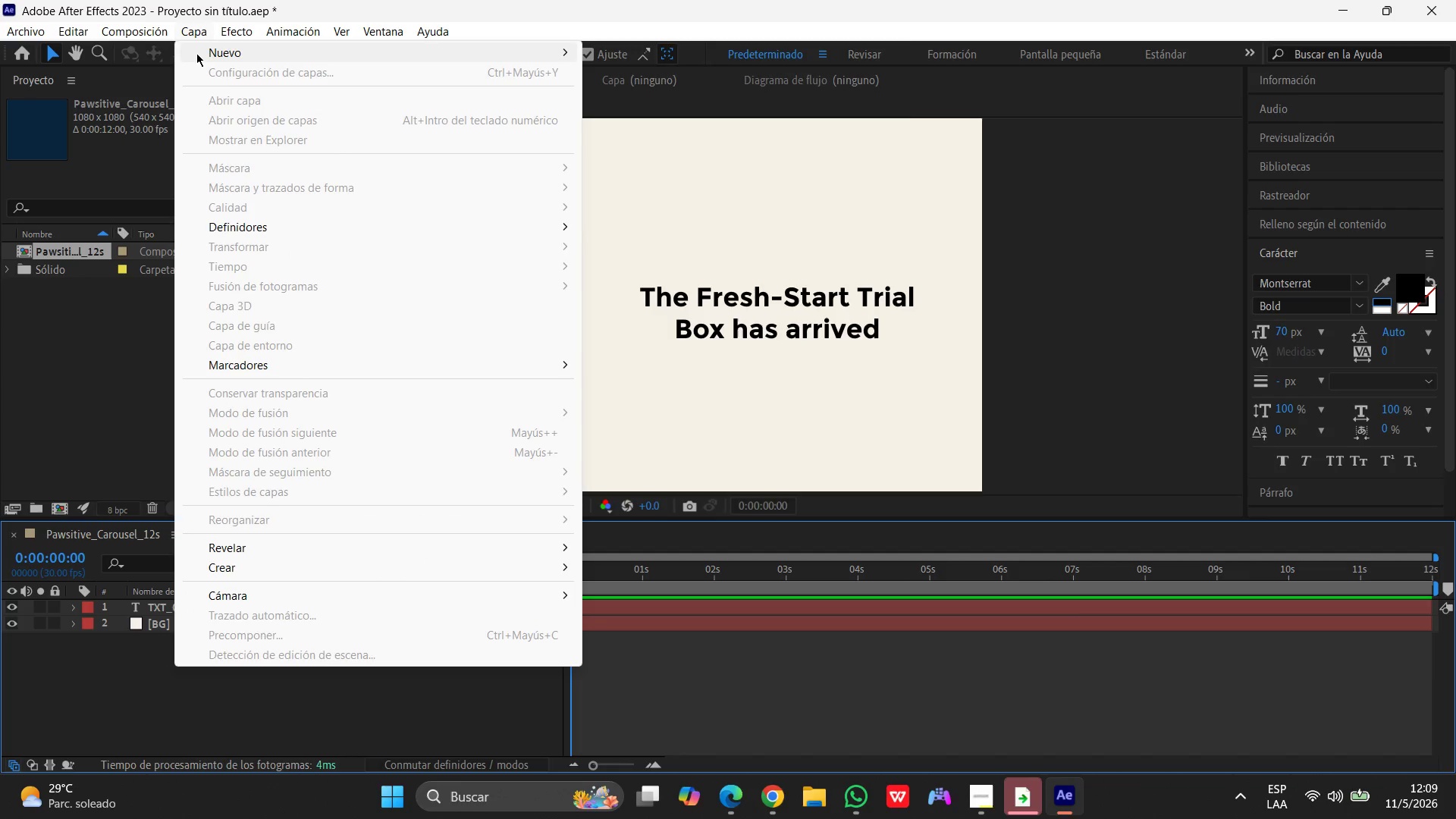 
left_click([196, 53])
 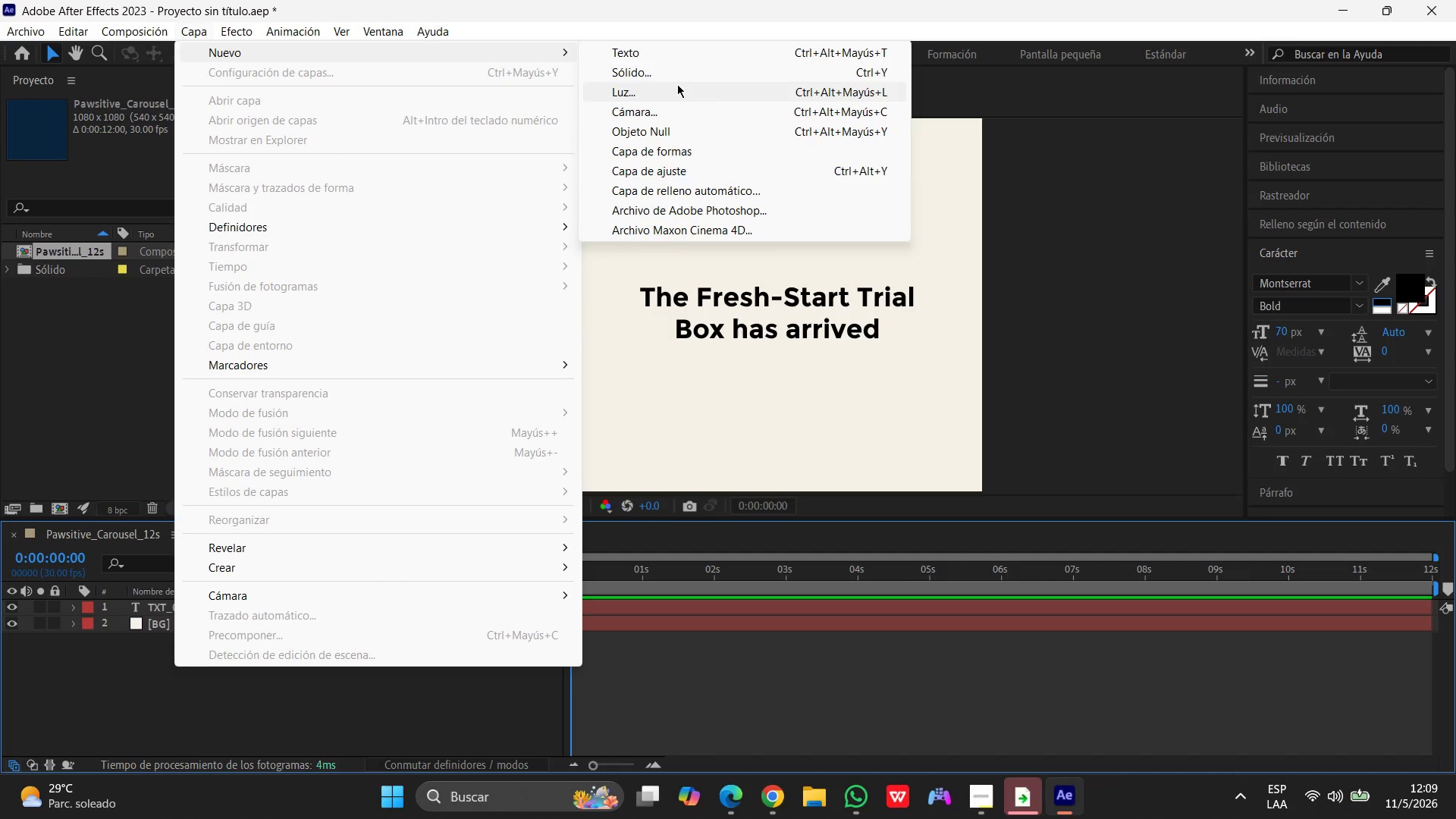 
left_click([677, 77])
 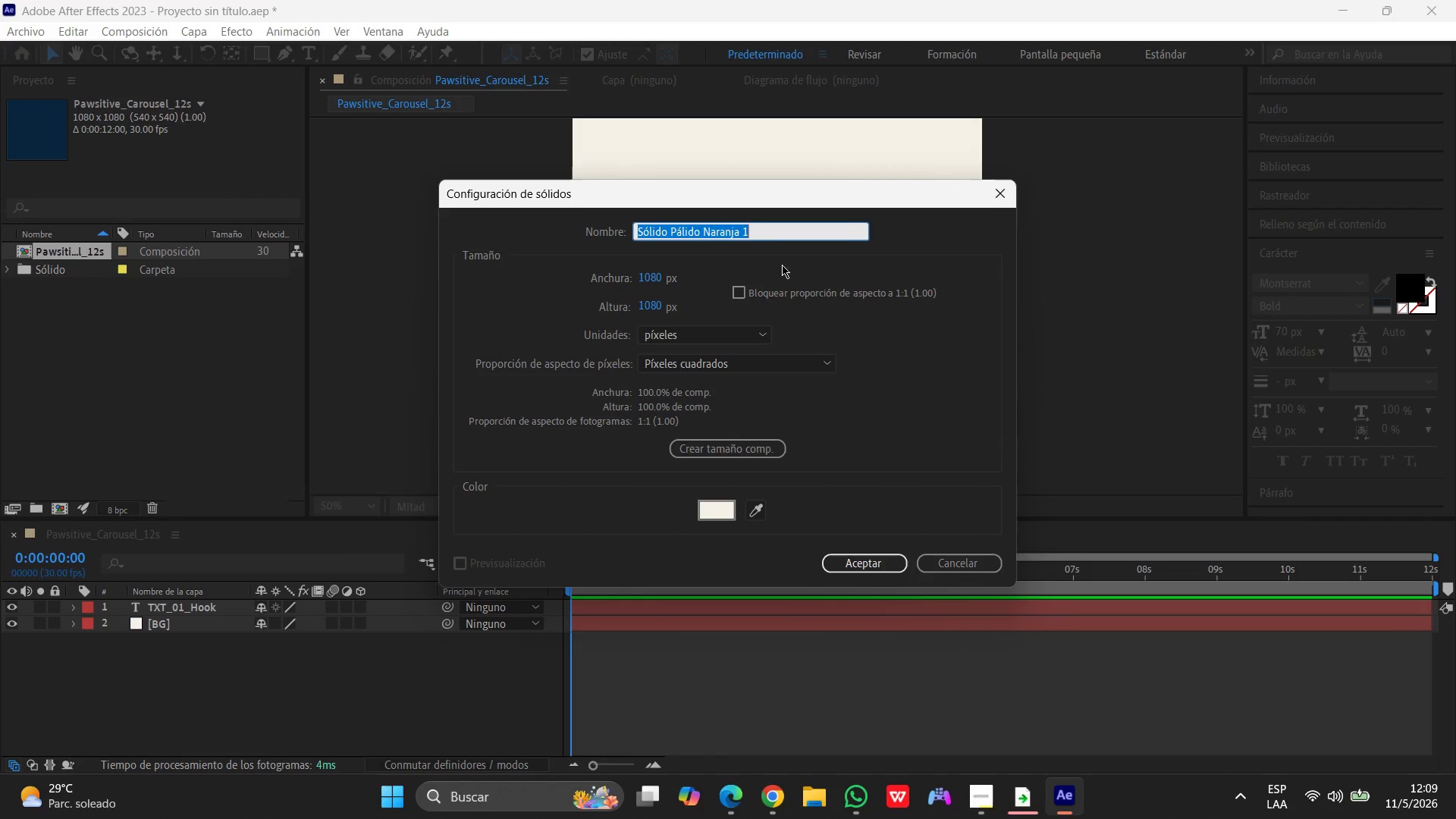 
wait(9.3)
 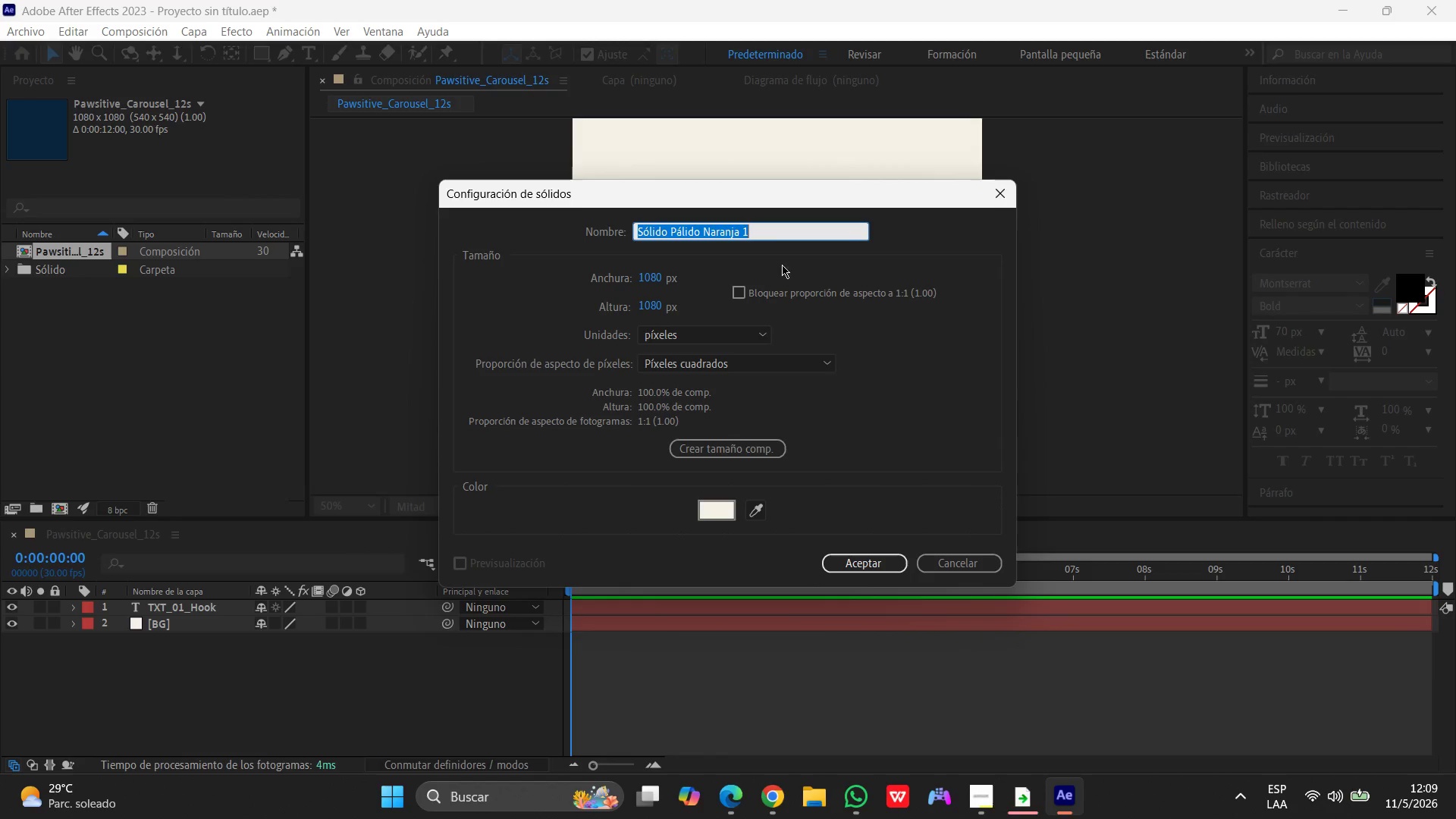 
left_click([720, 508])
 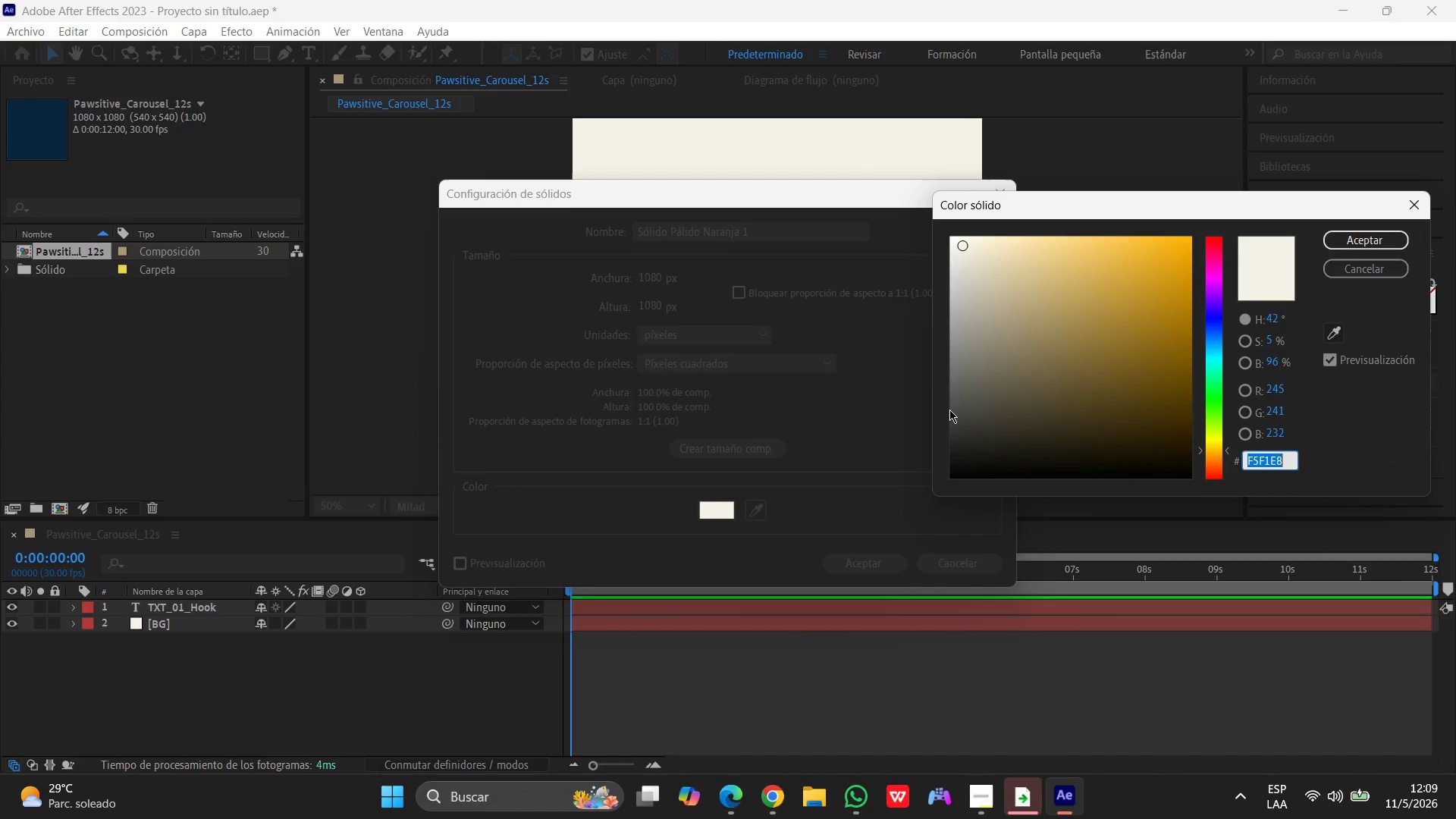 
left_click([955, 431])
 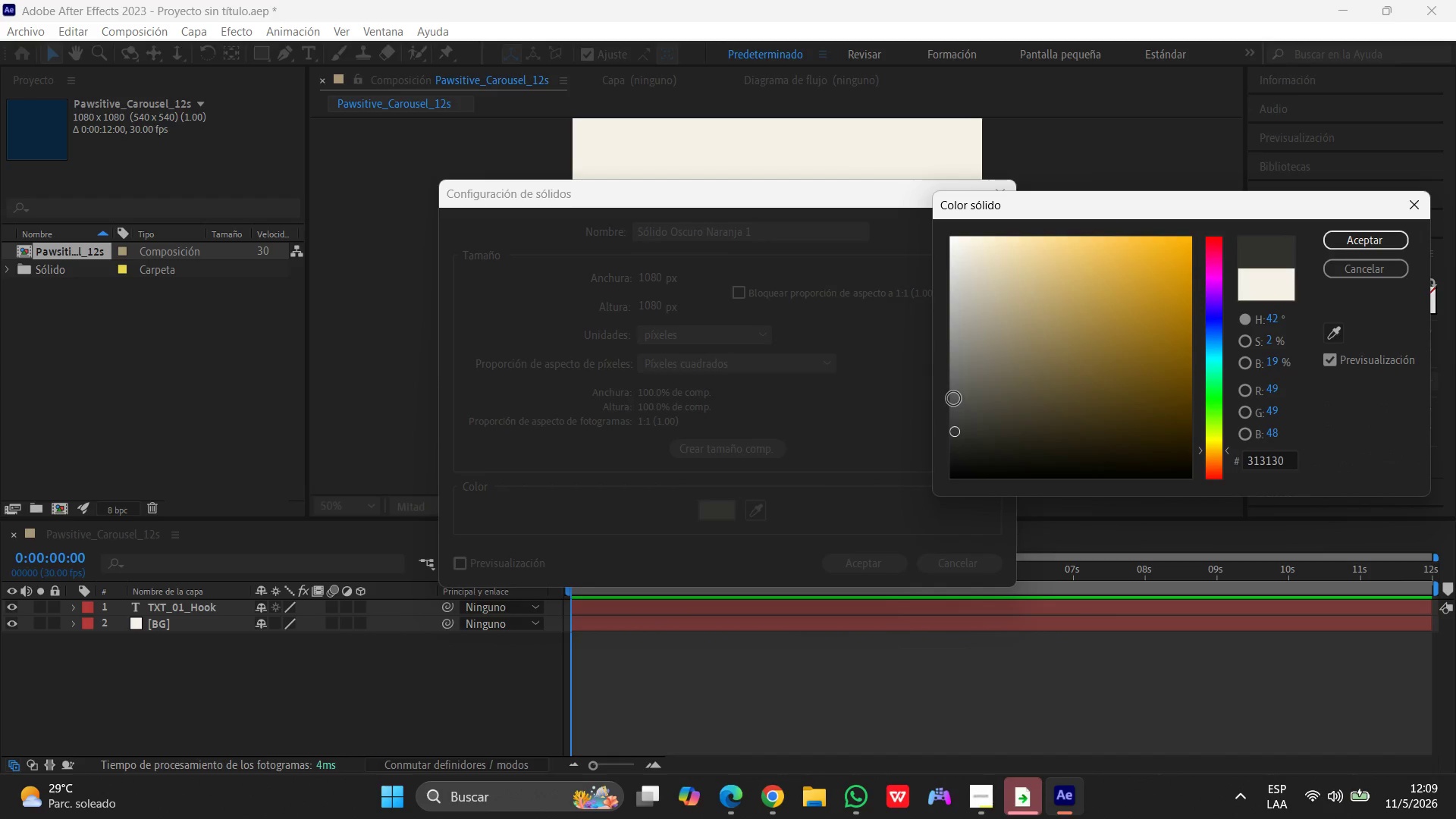 
left_click([955, 395])
 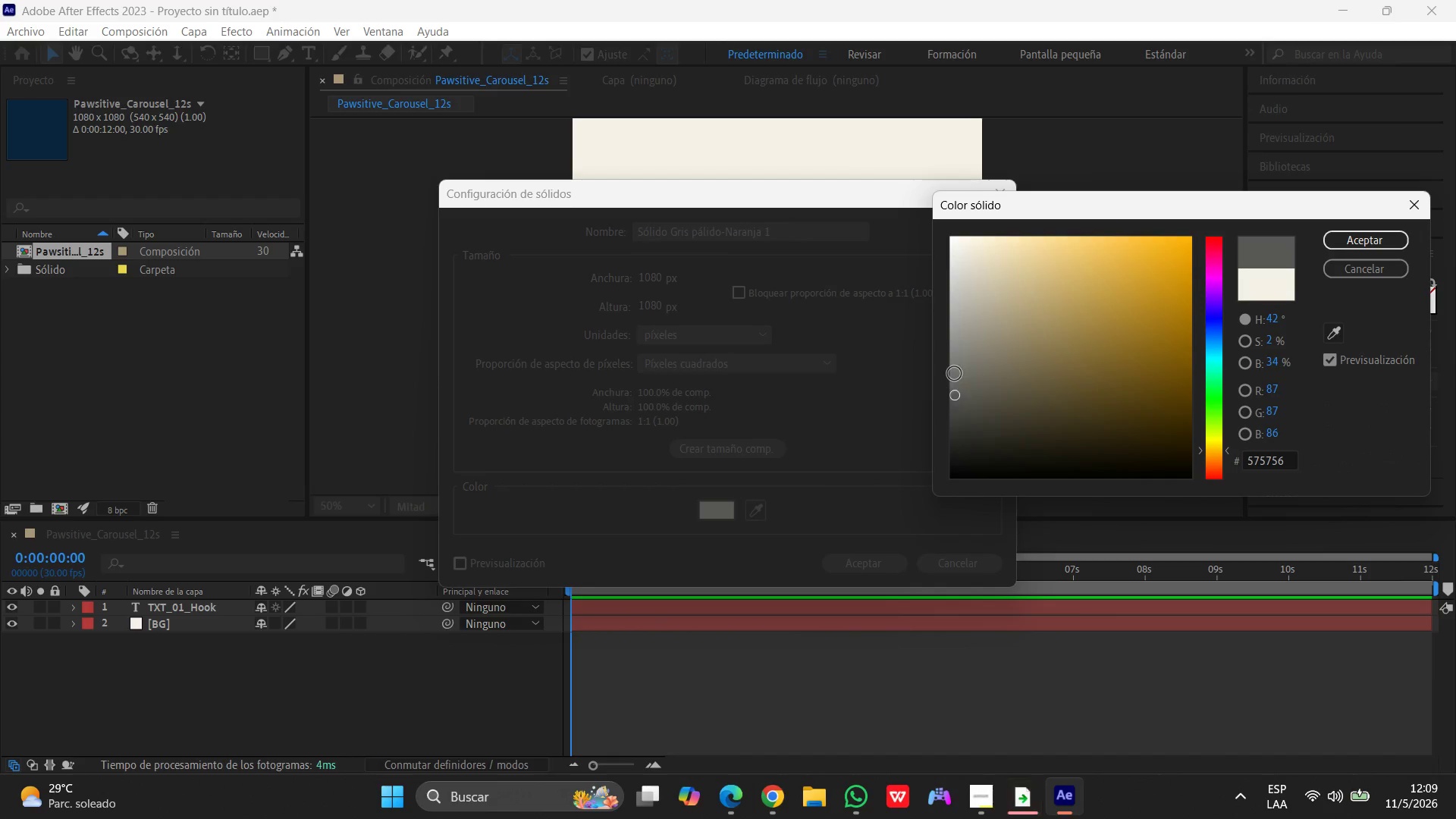 
left_click([955, 369])
 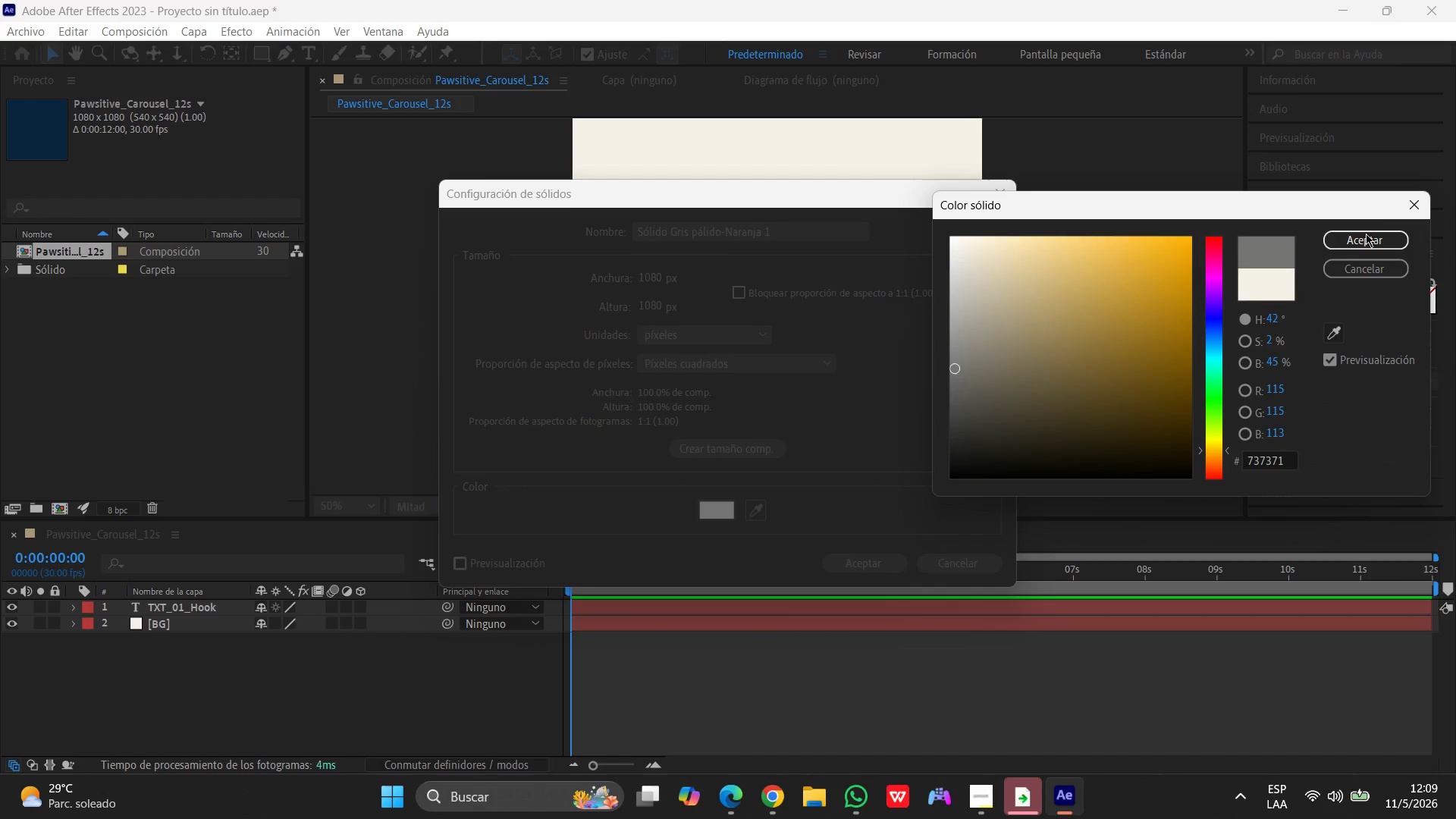 
left_click([1365, 236])
 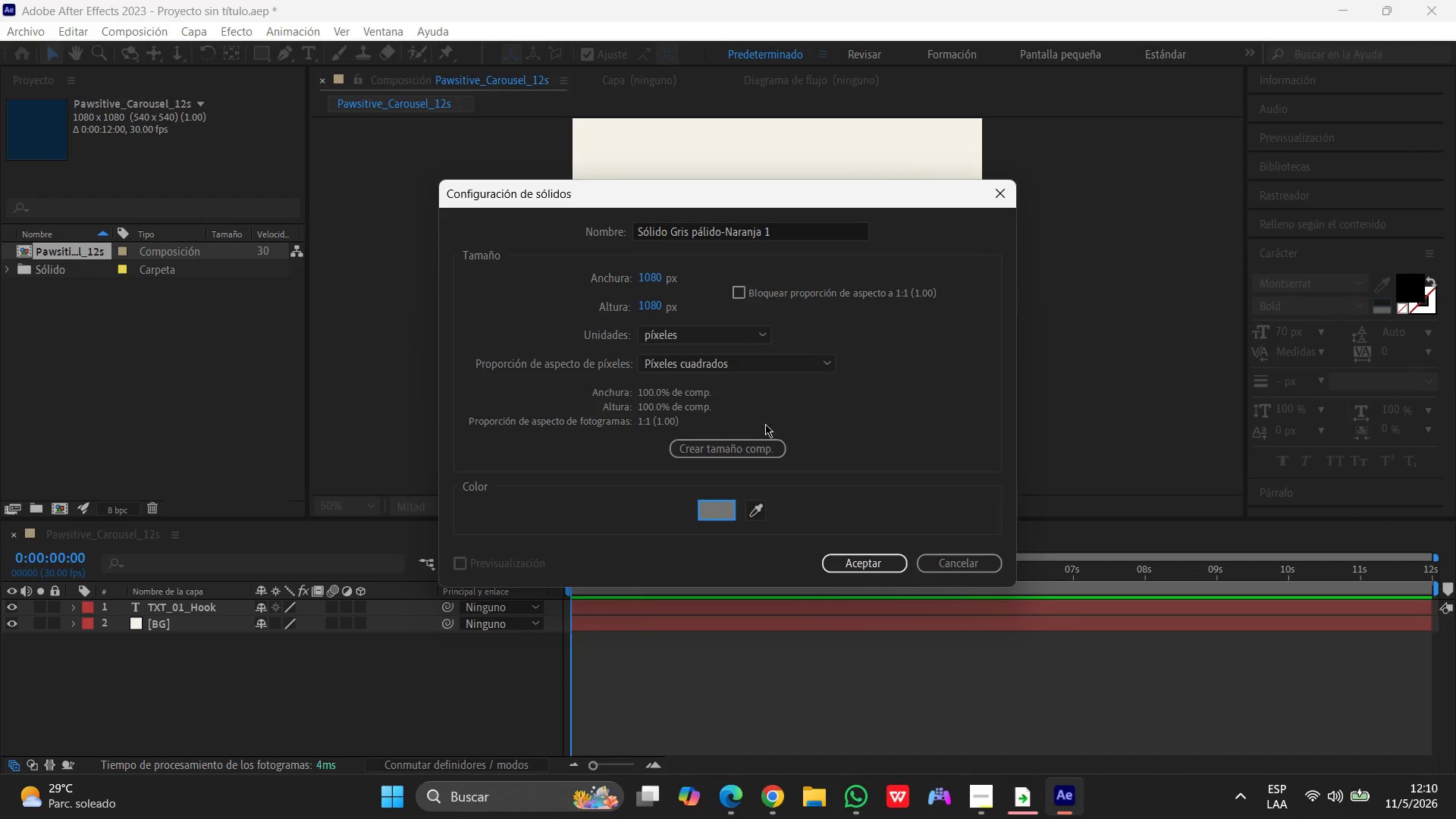 
left_click_drag(start_coordinate=[802, 231], to_coordinate=[474, 202])
 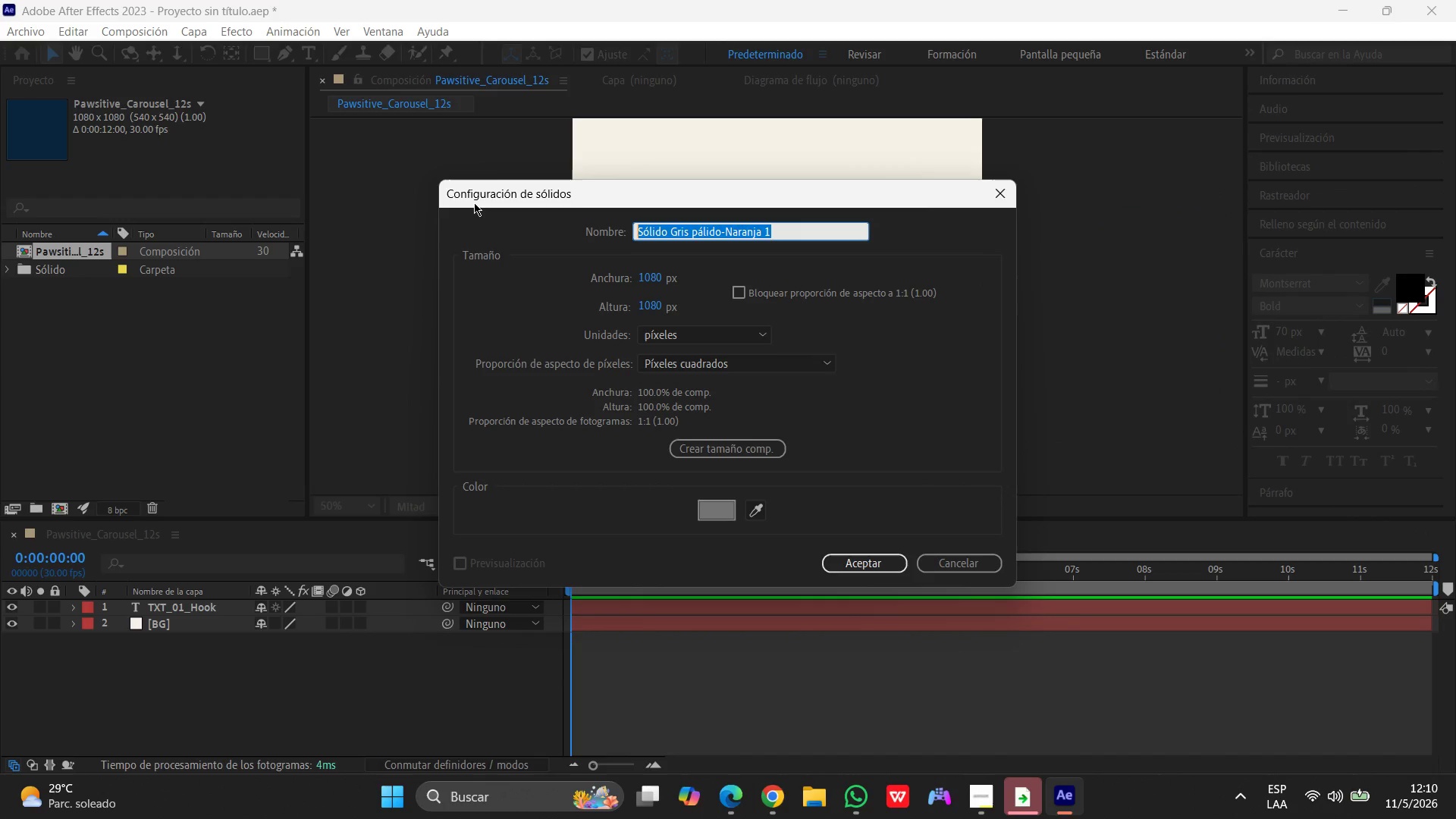 
type(PH_Box)
 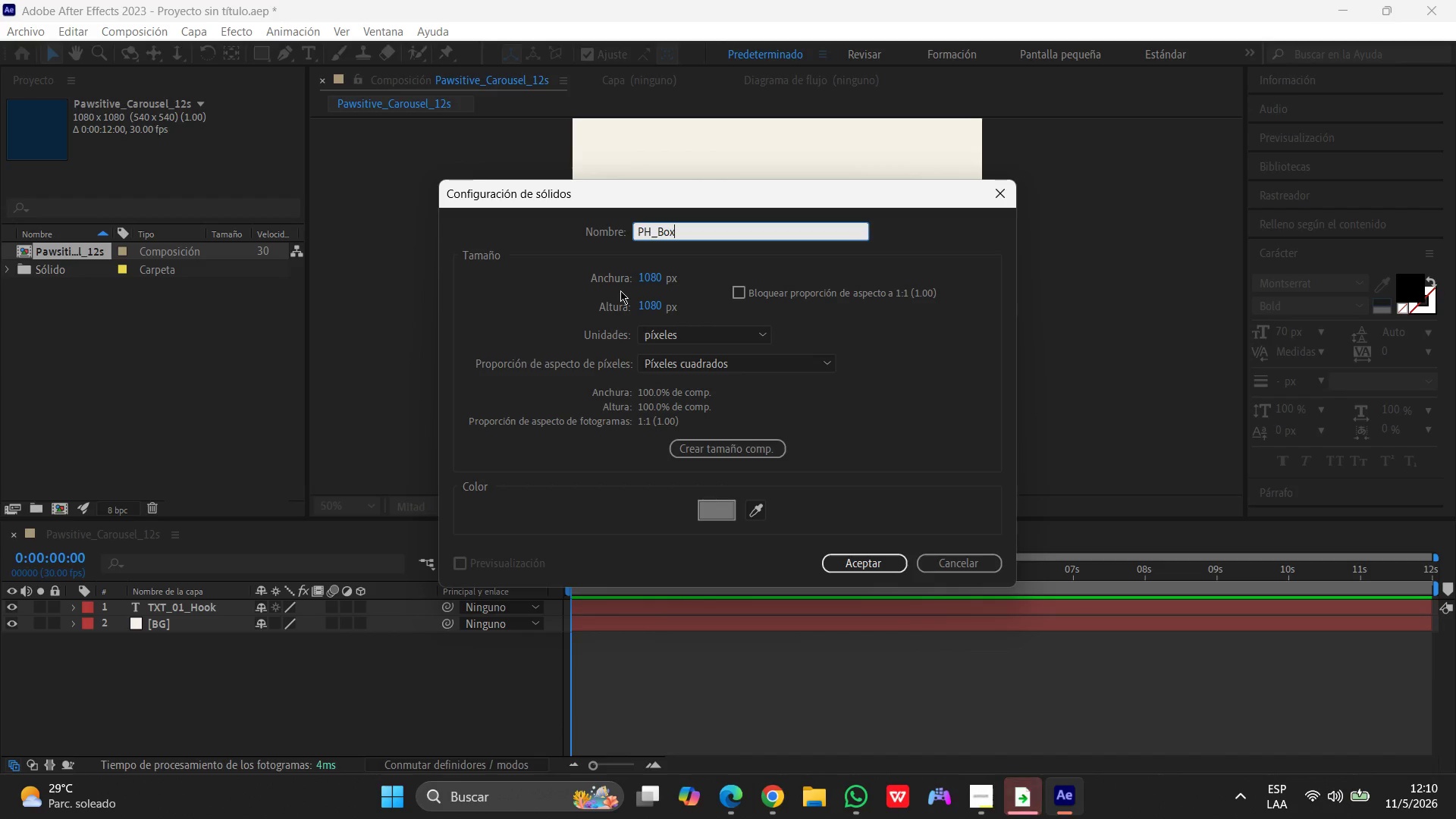 
left_click([868, 562])
 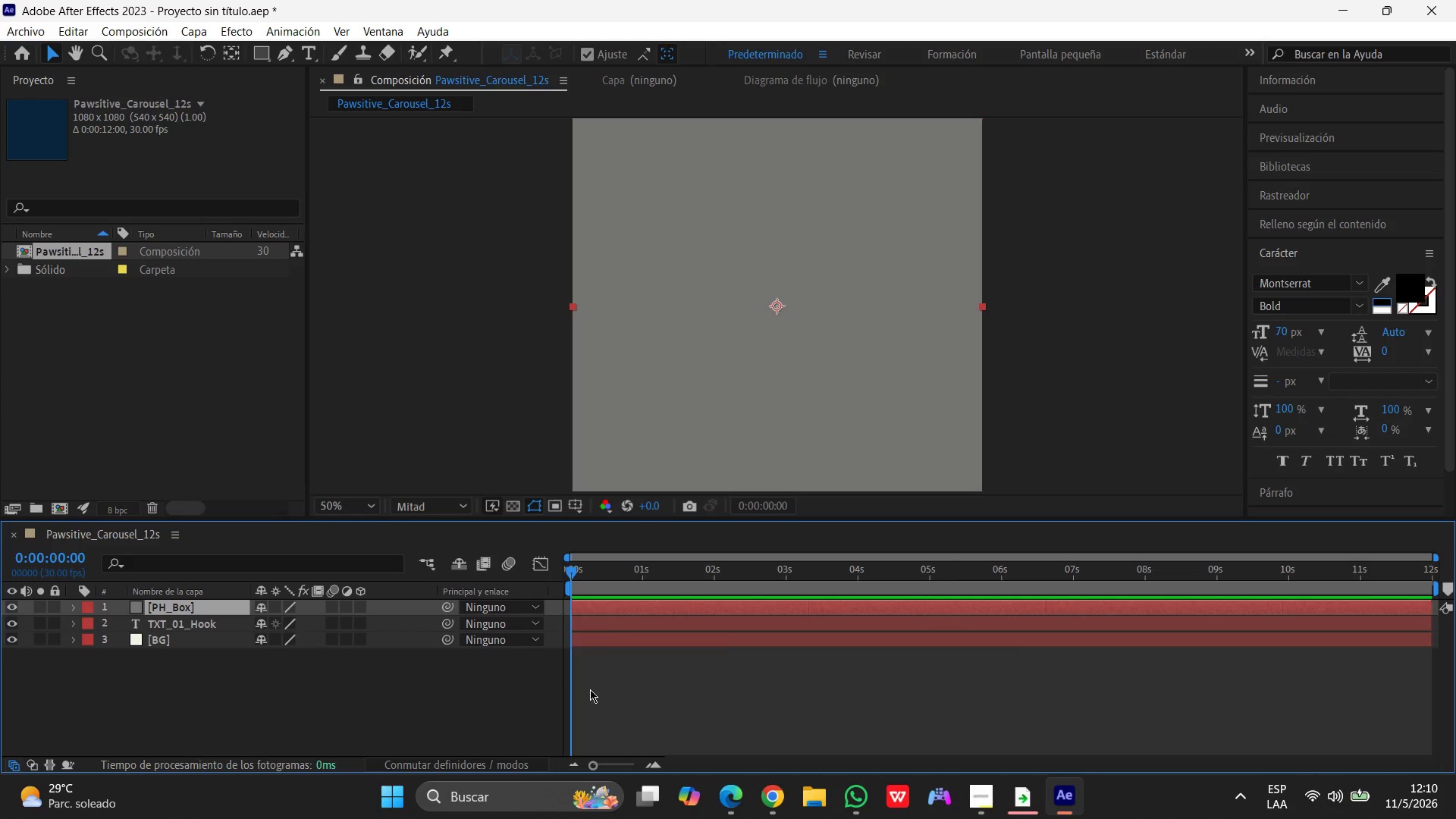 
left_click([678, 723])
 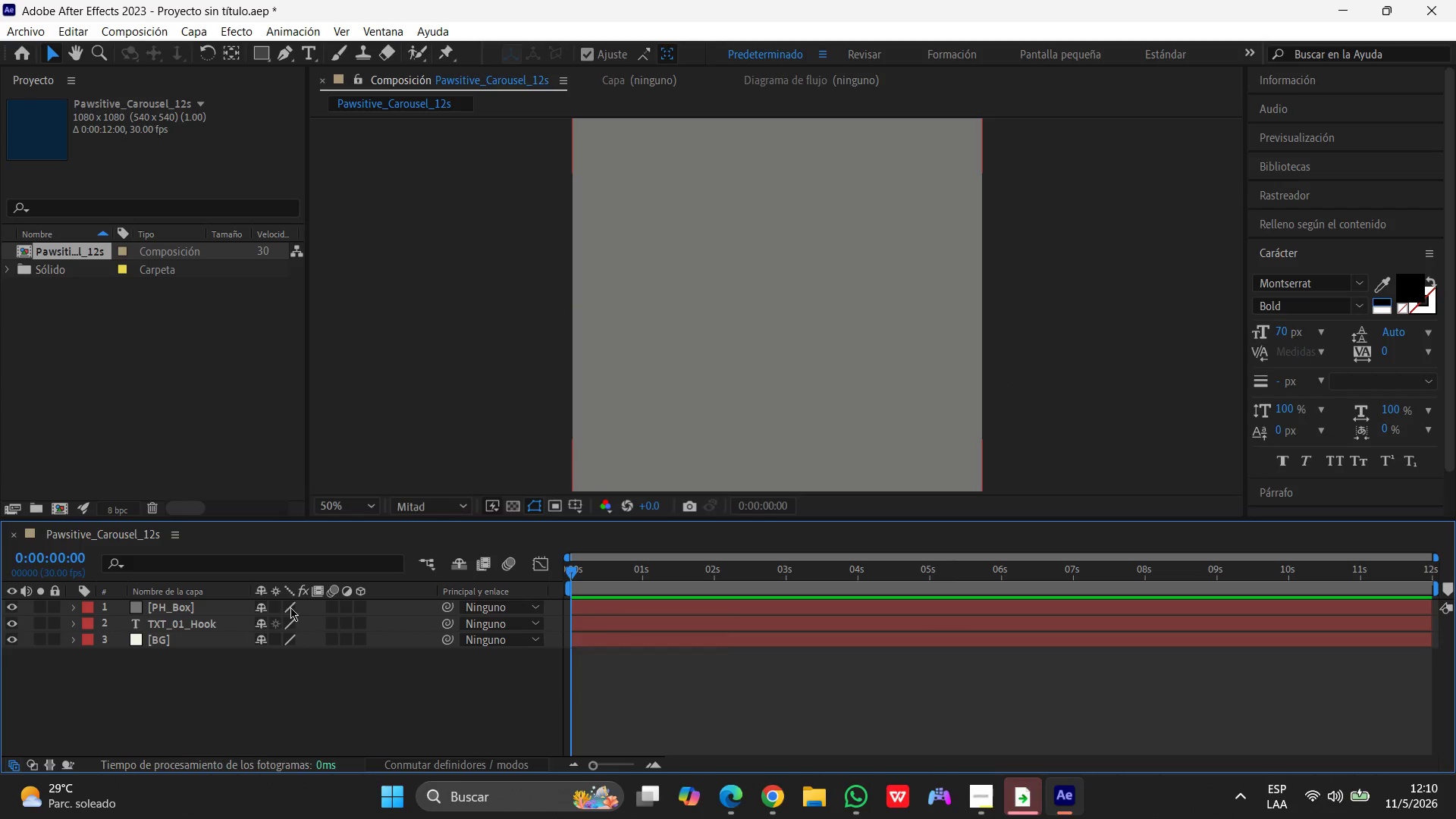 
left_click([234, 607])
 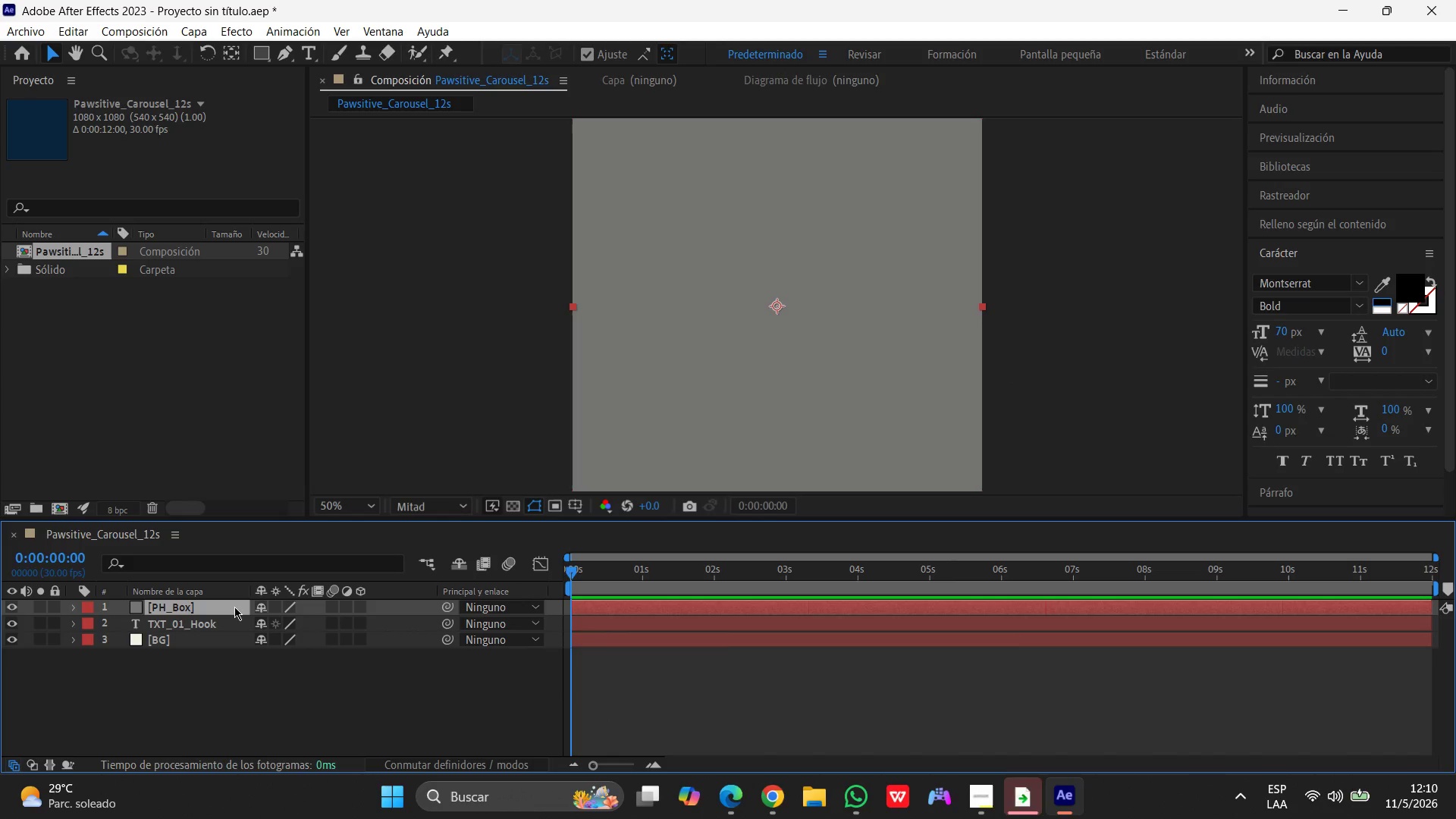 
hold_key(key=ShiftLeft, duration=0.48)
left_click([223, 624])
 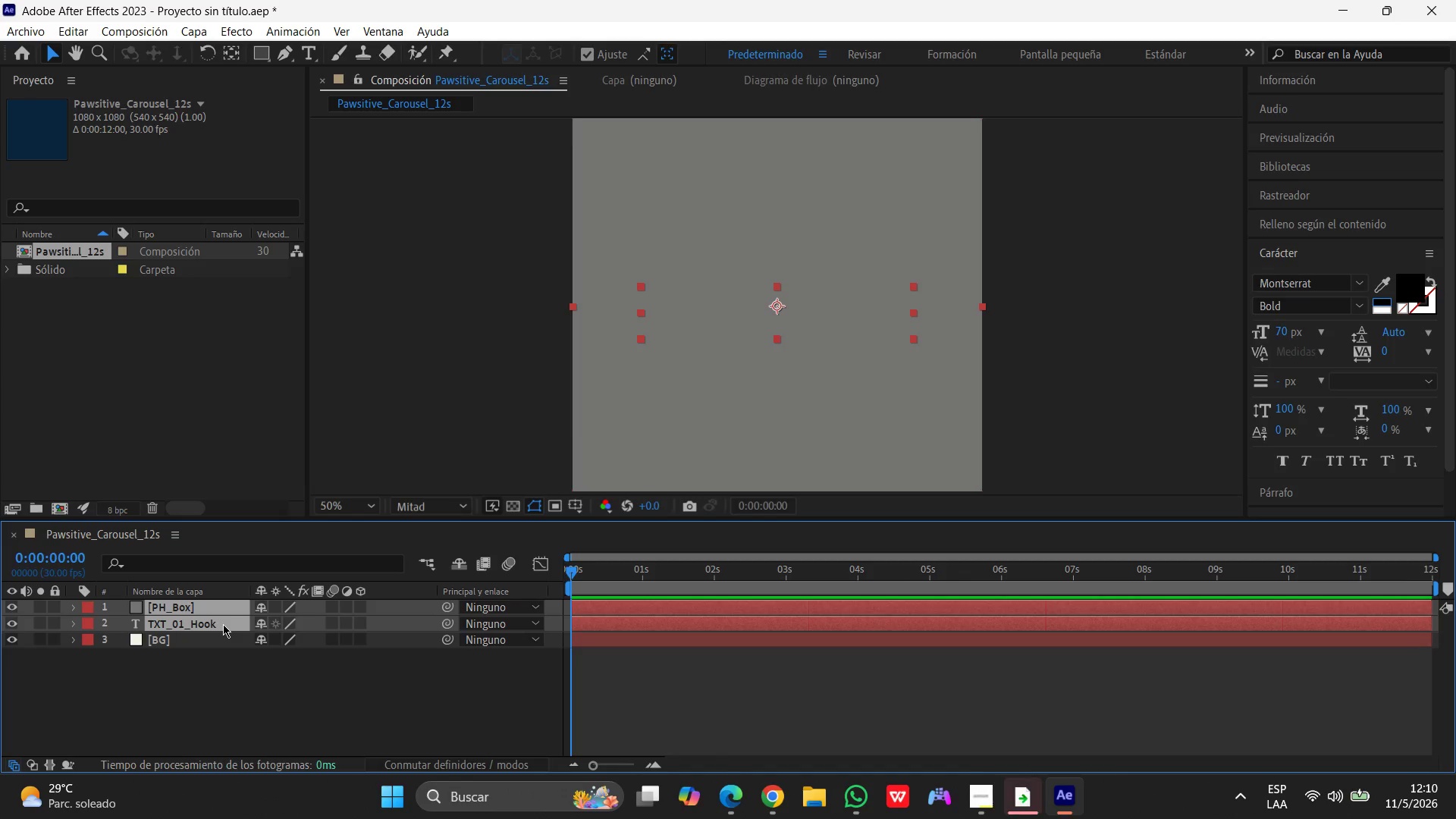 
key(T)
 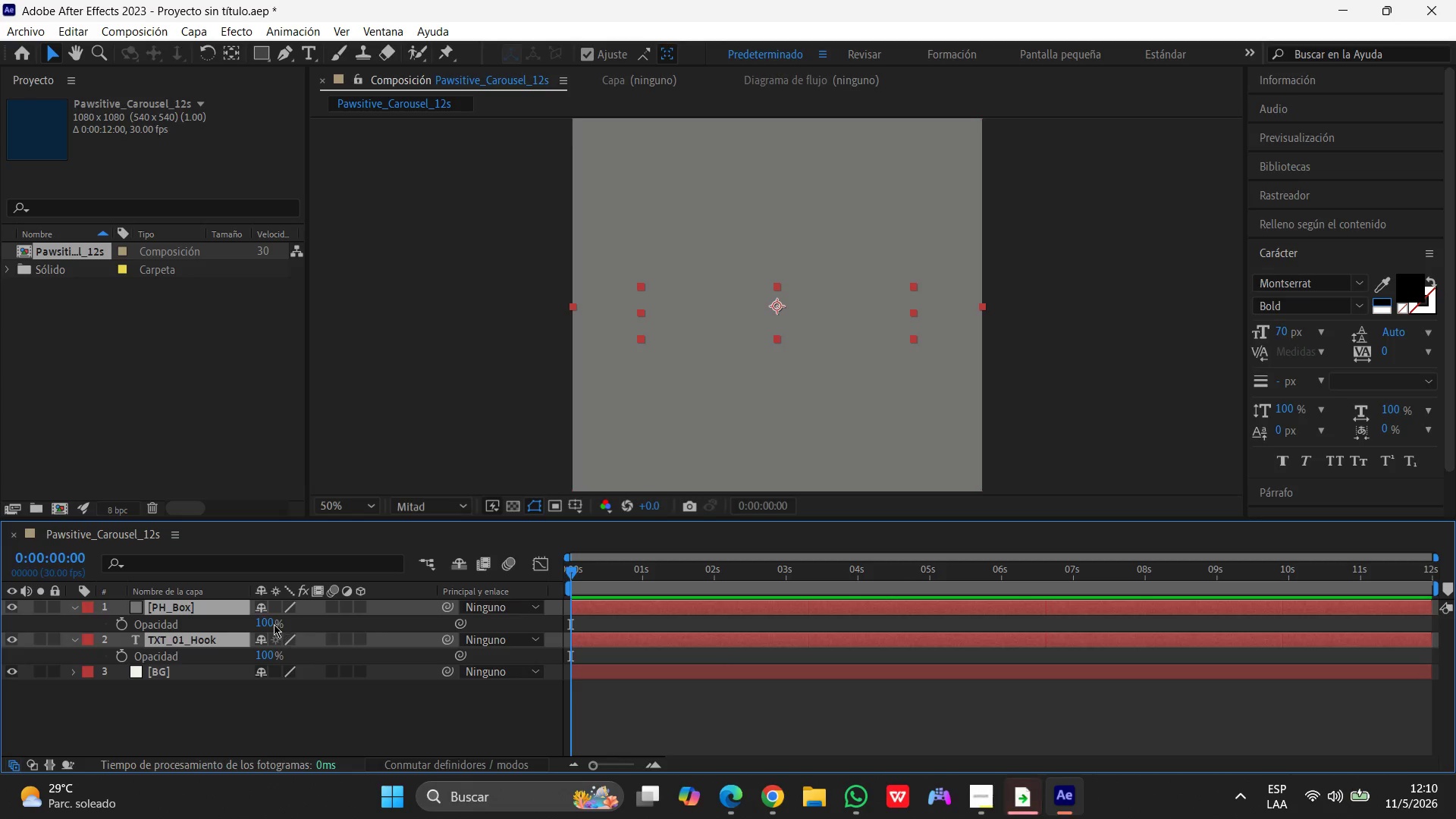 
left_click([266, 618])
 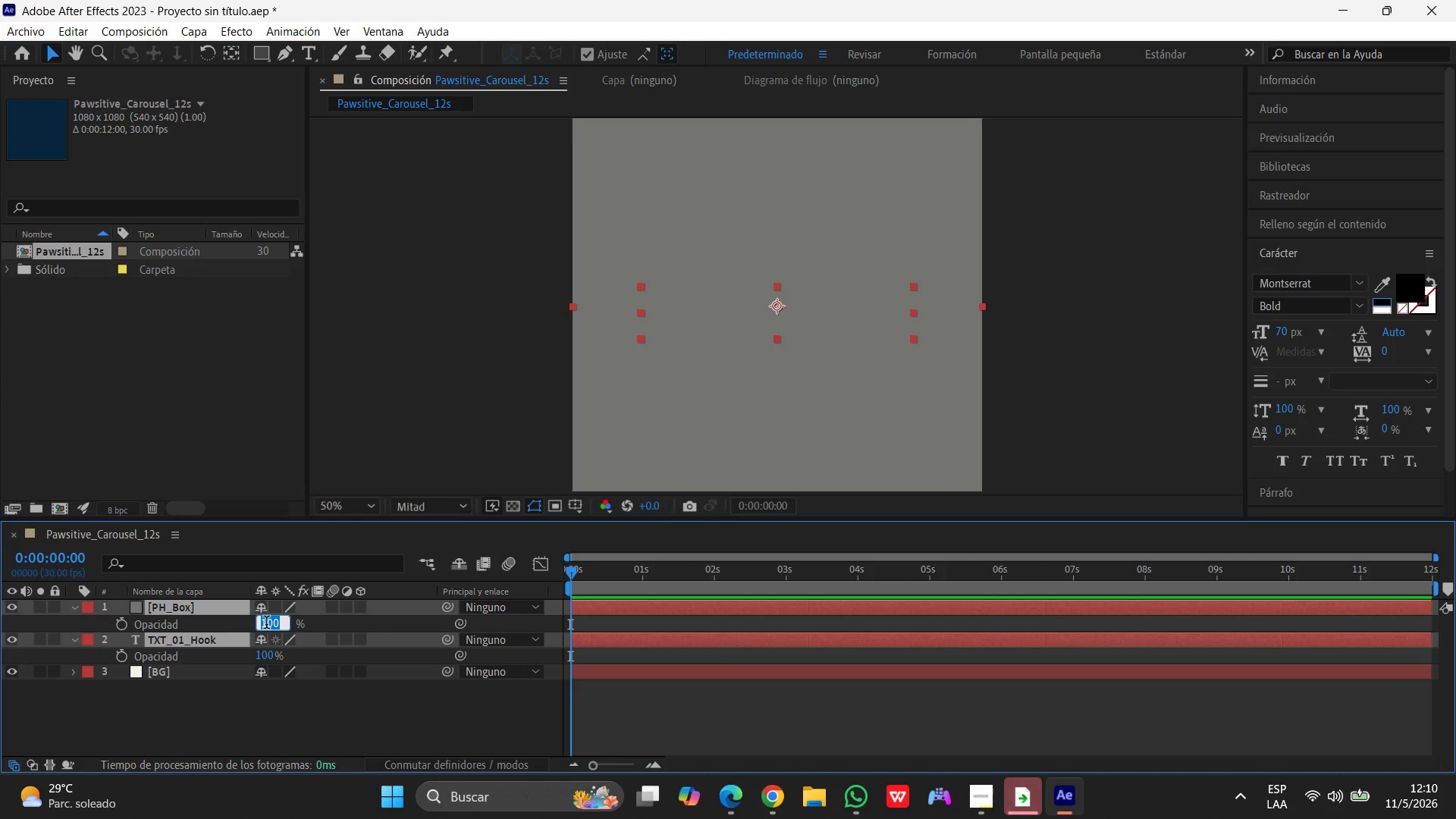 
key(Numpad0)
 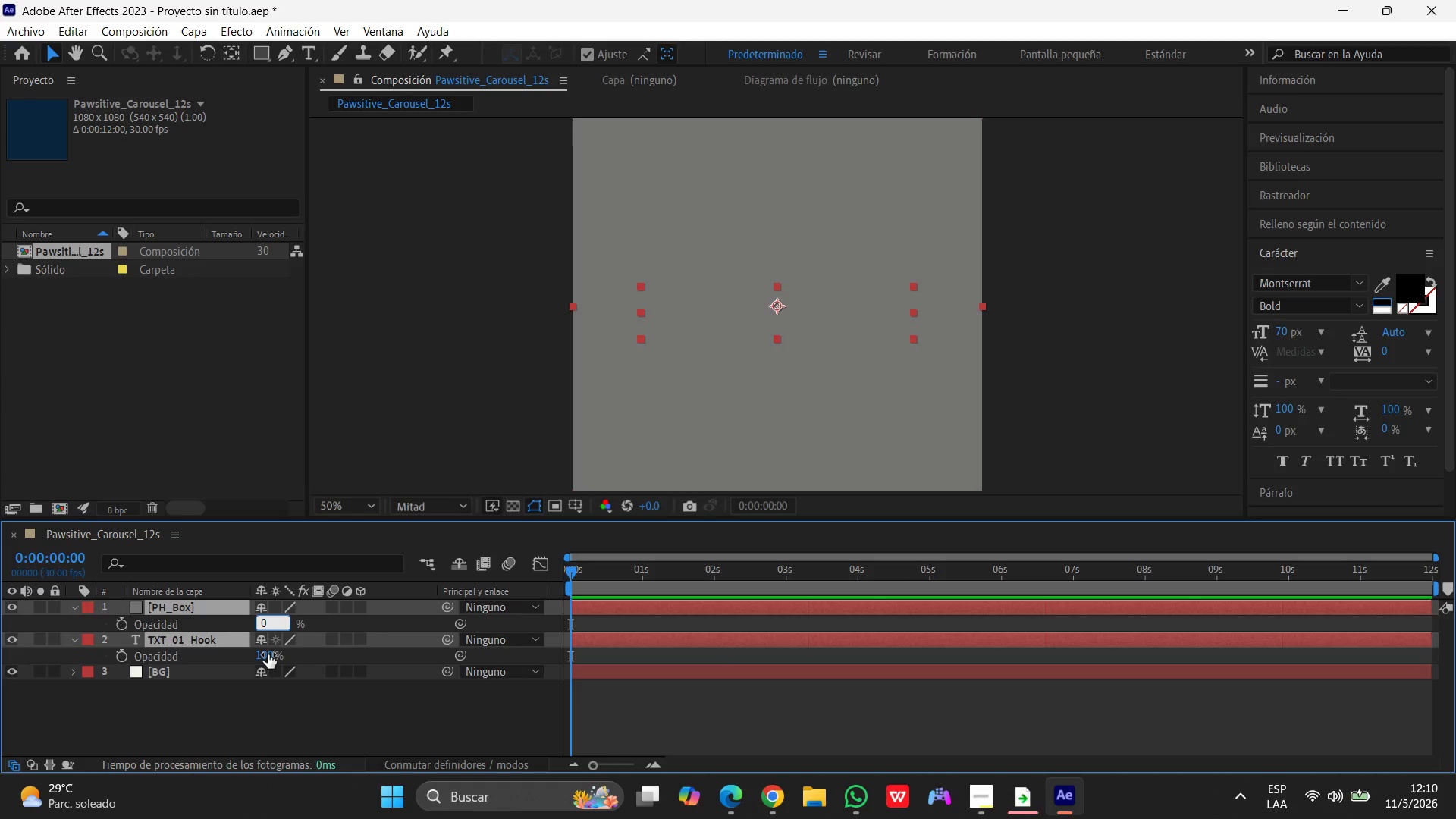 
left_click([268, 655])
 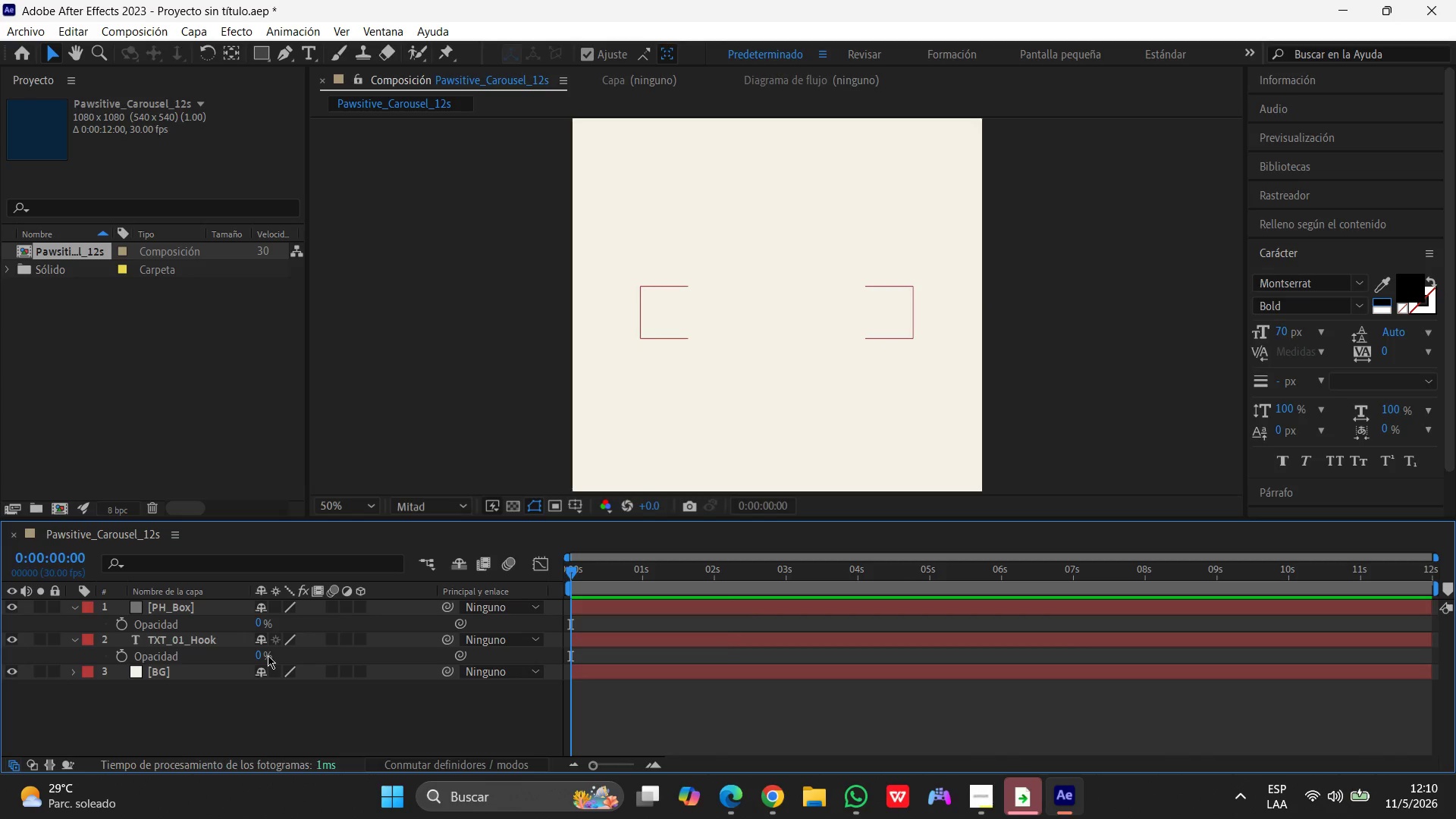 
key(Numpad0)
 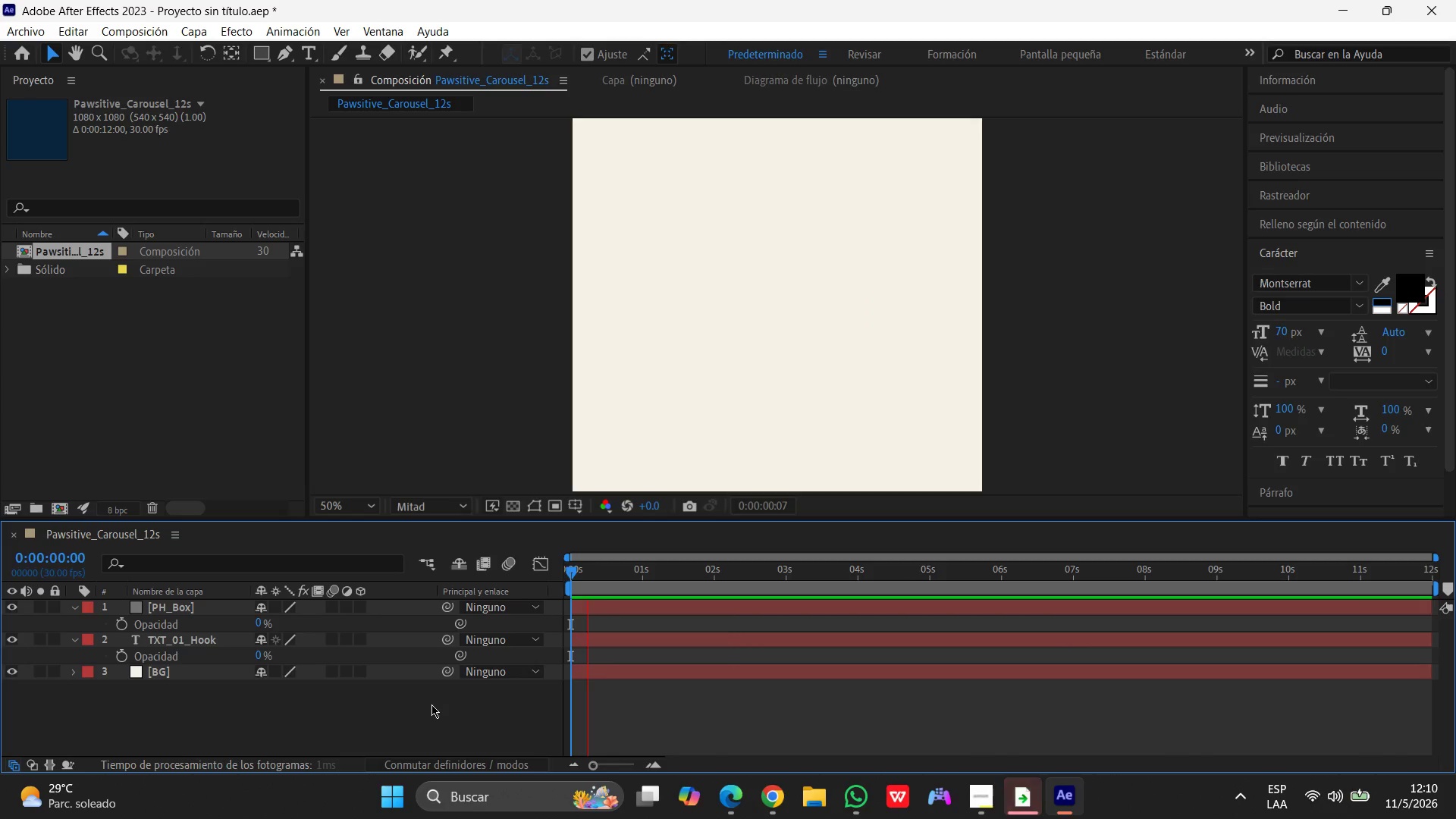 
left_click([422, 712])
 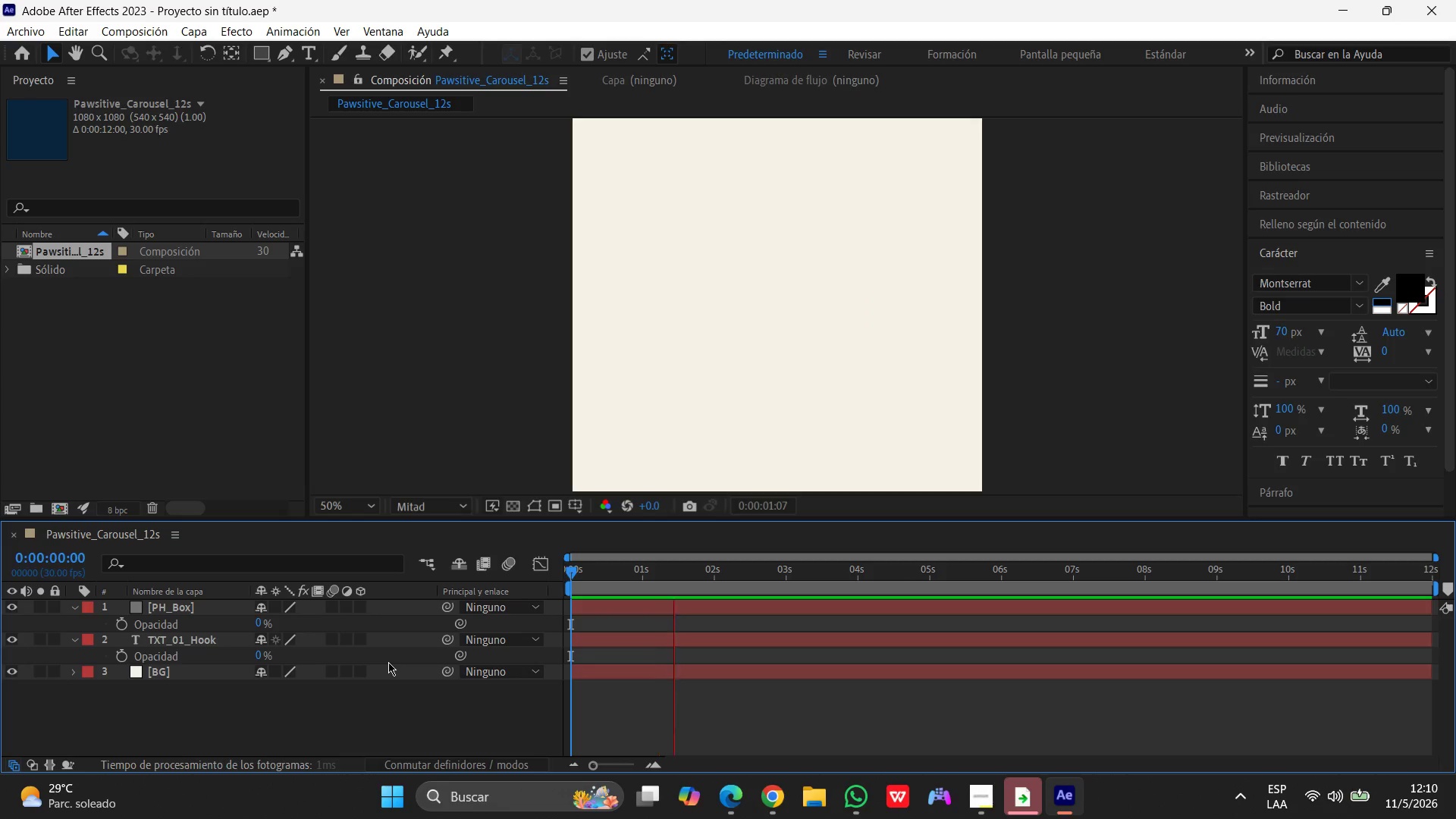 
key(Space)
 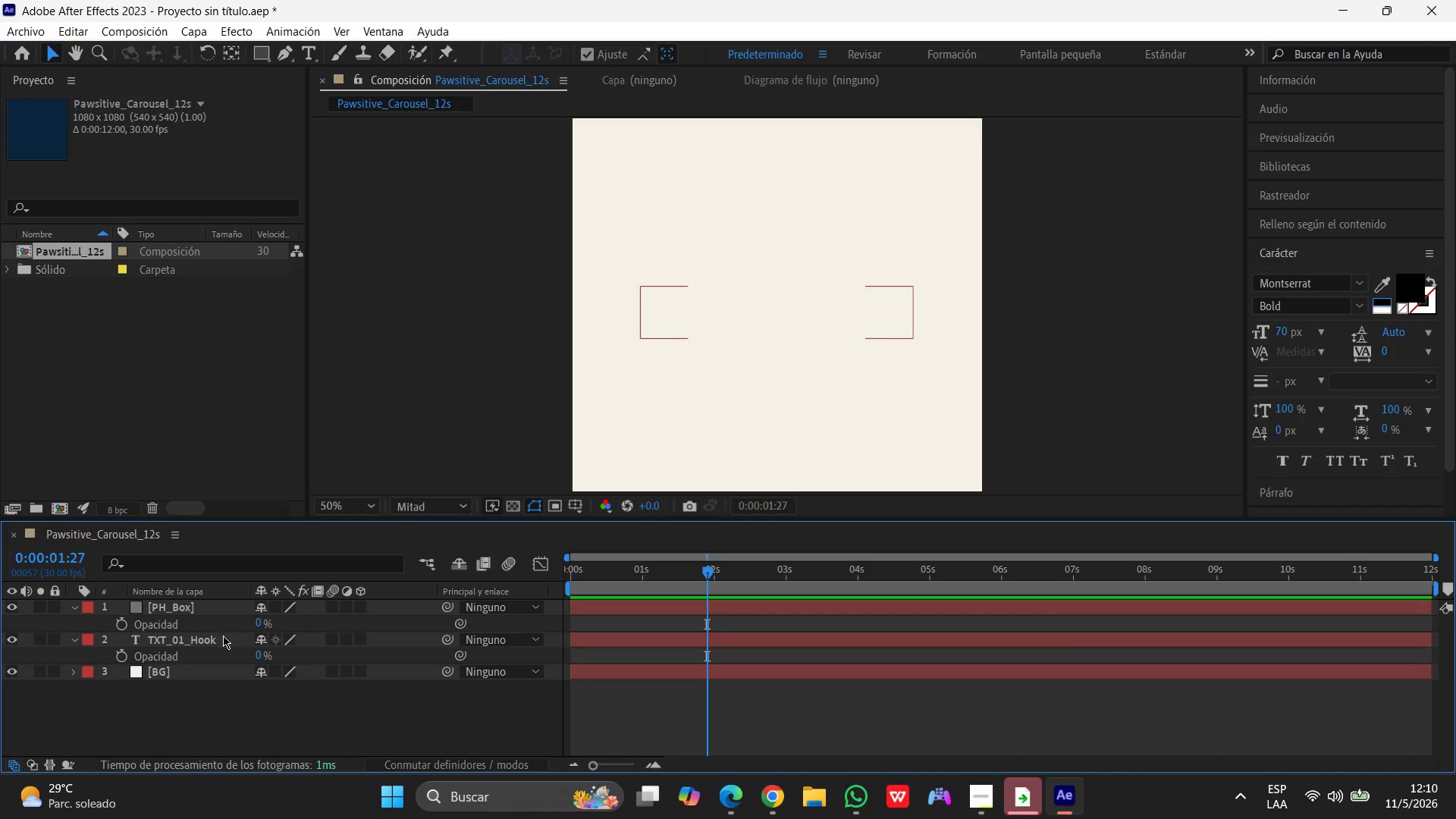 
left_click_drag(start_coordinate=[220, 637], to_coordinate=[216, 600])
 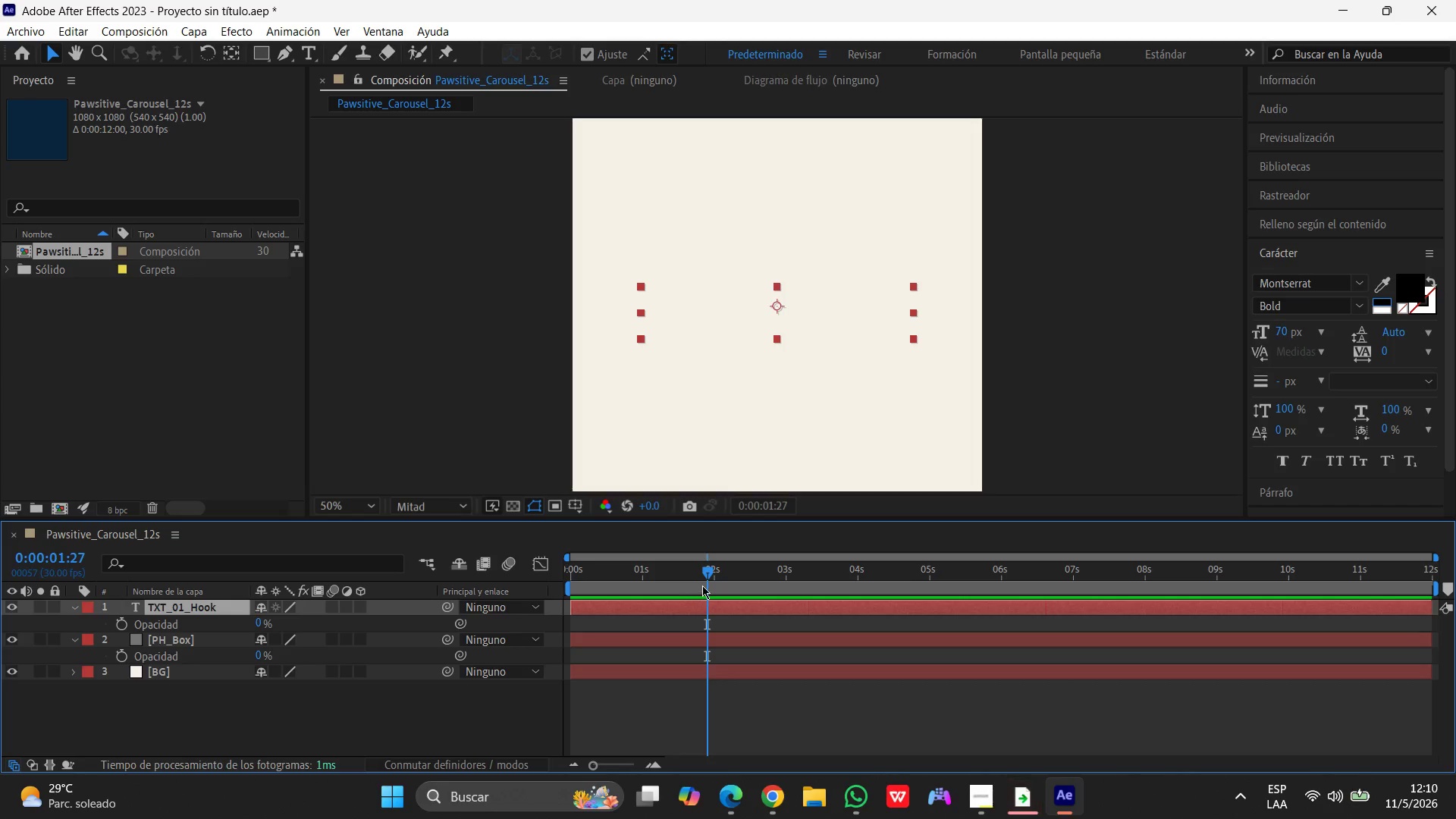 
left_click_drag(start_coordinate=[704, 585], to_coordinate=[334, 610])
 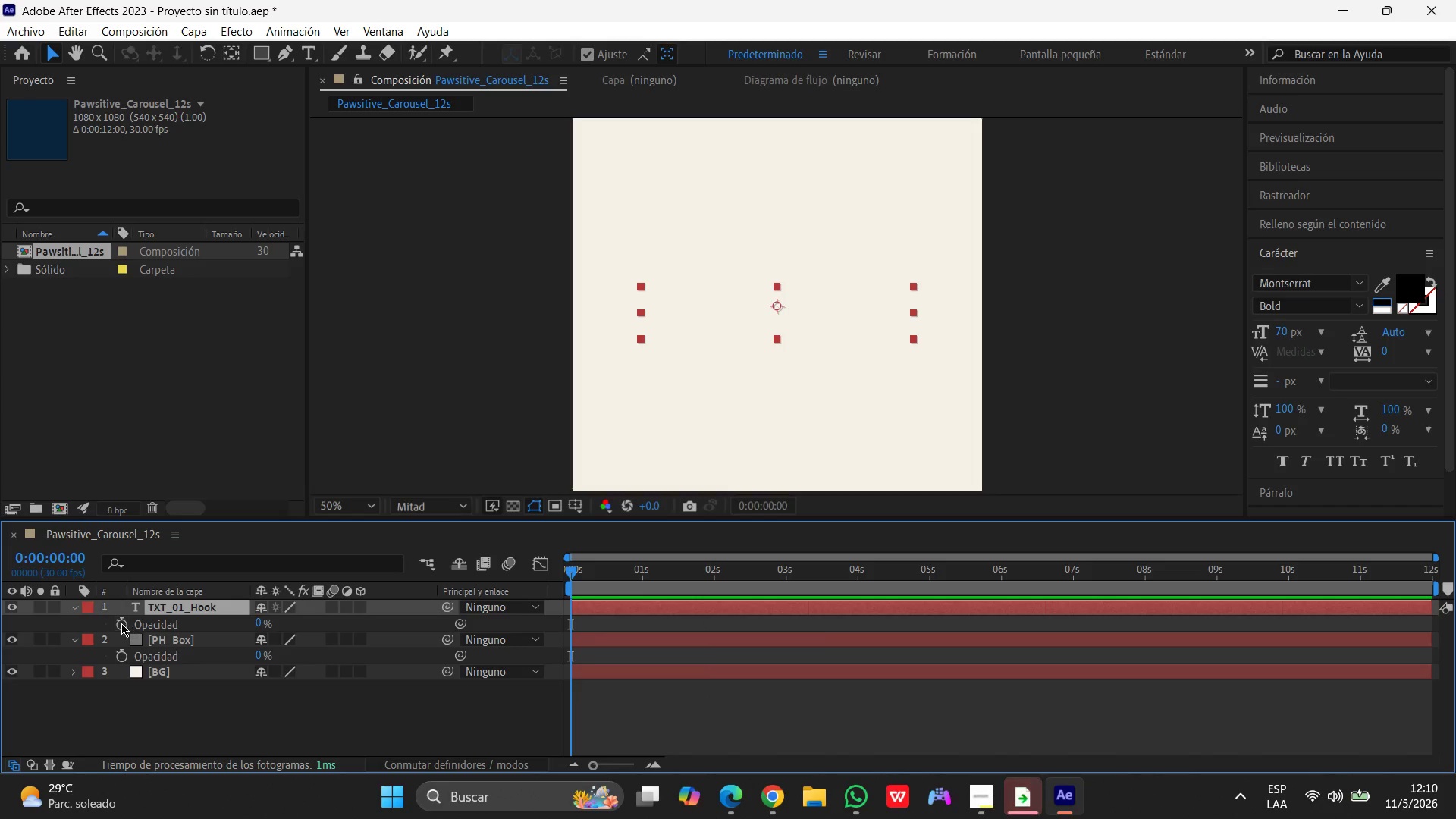 
left_click([121, 623])
 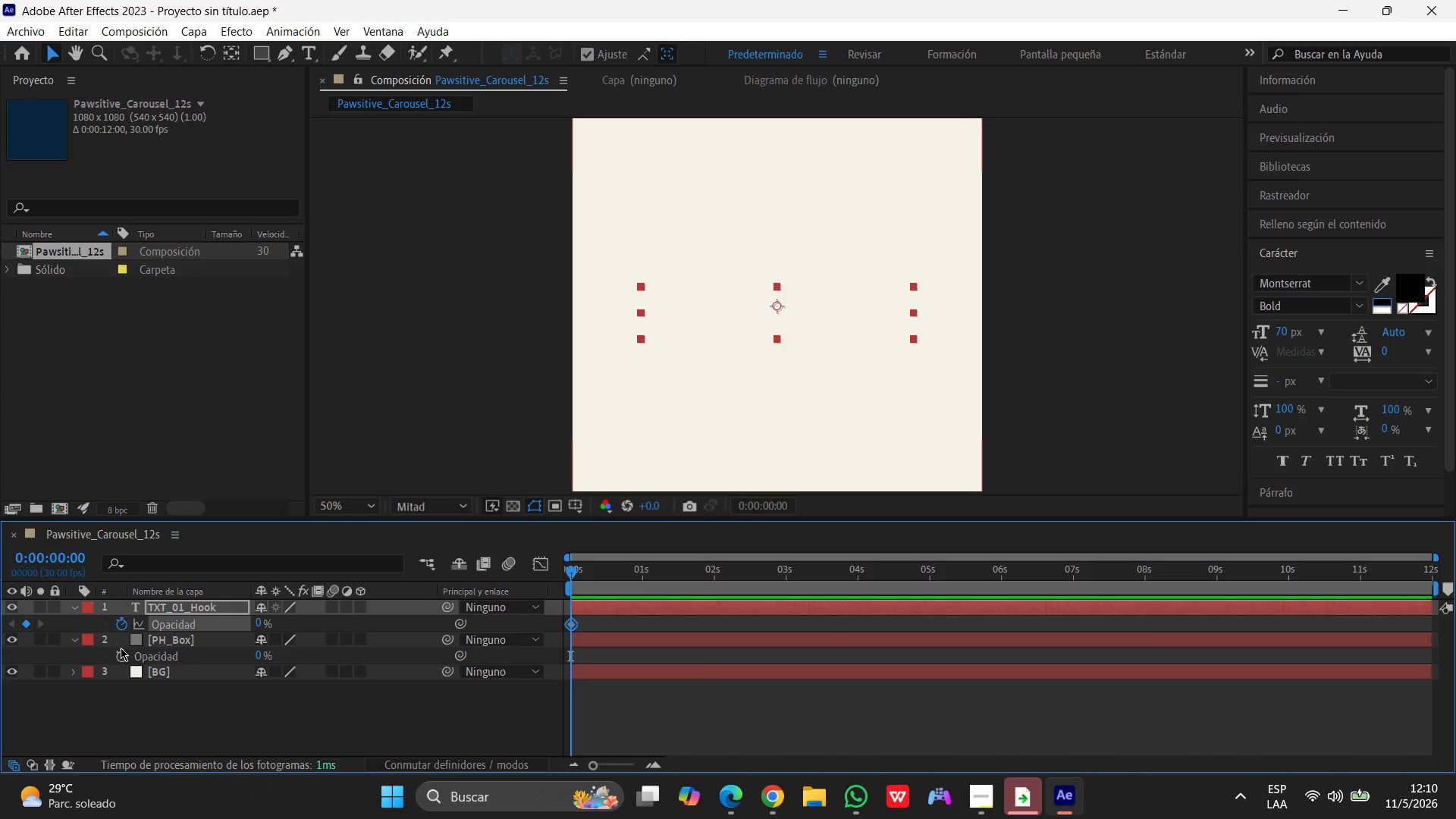 
left_click([118, 653])
 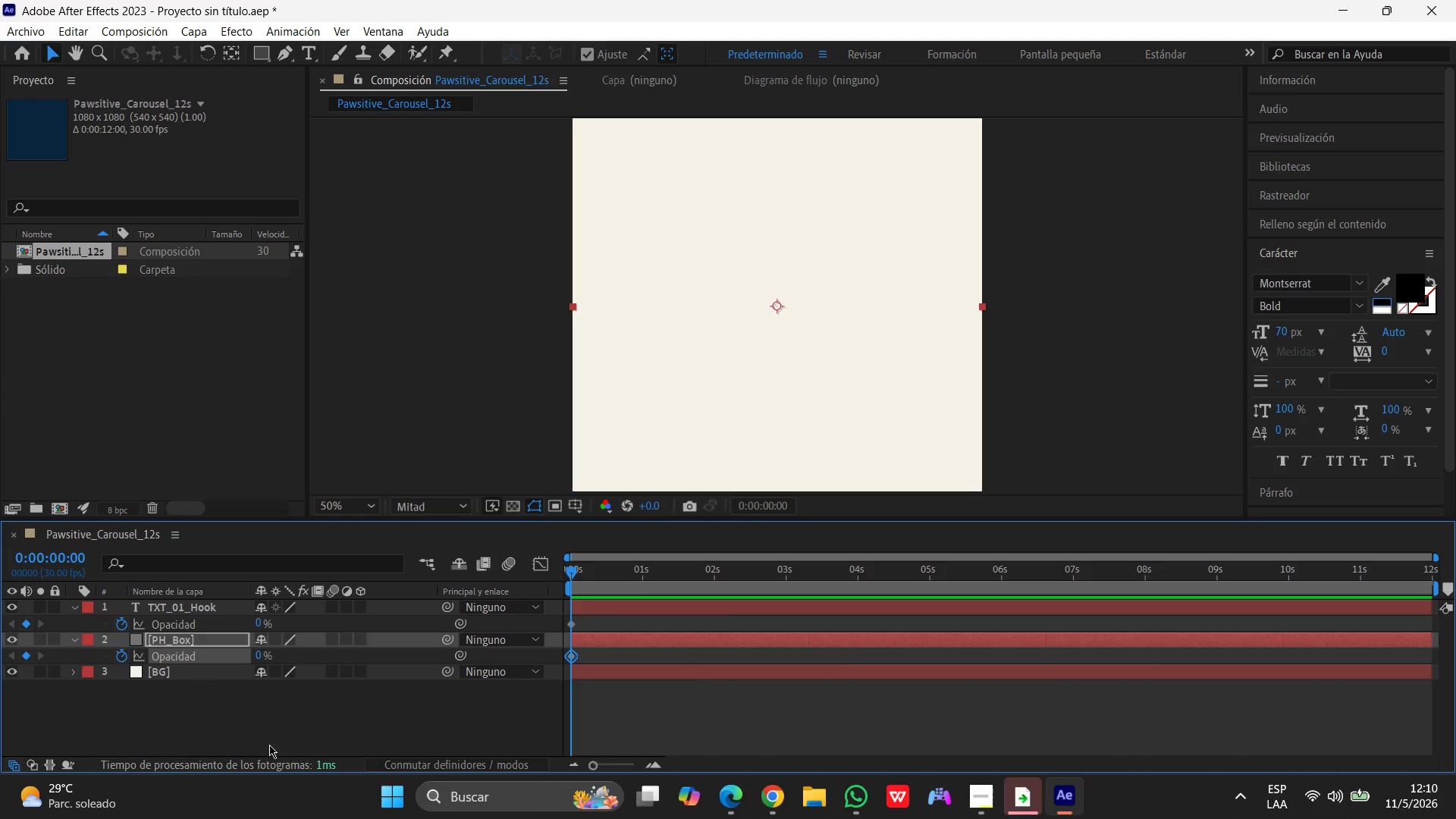 
left_click([256, 733])
 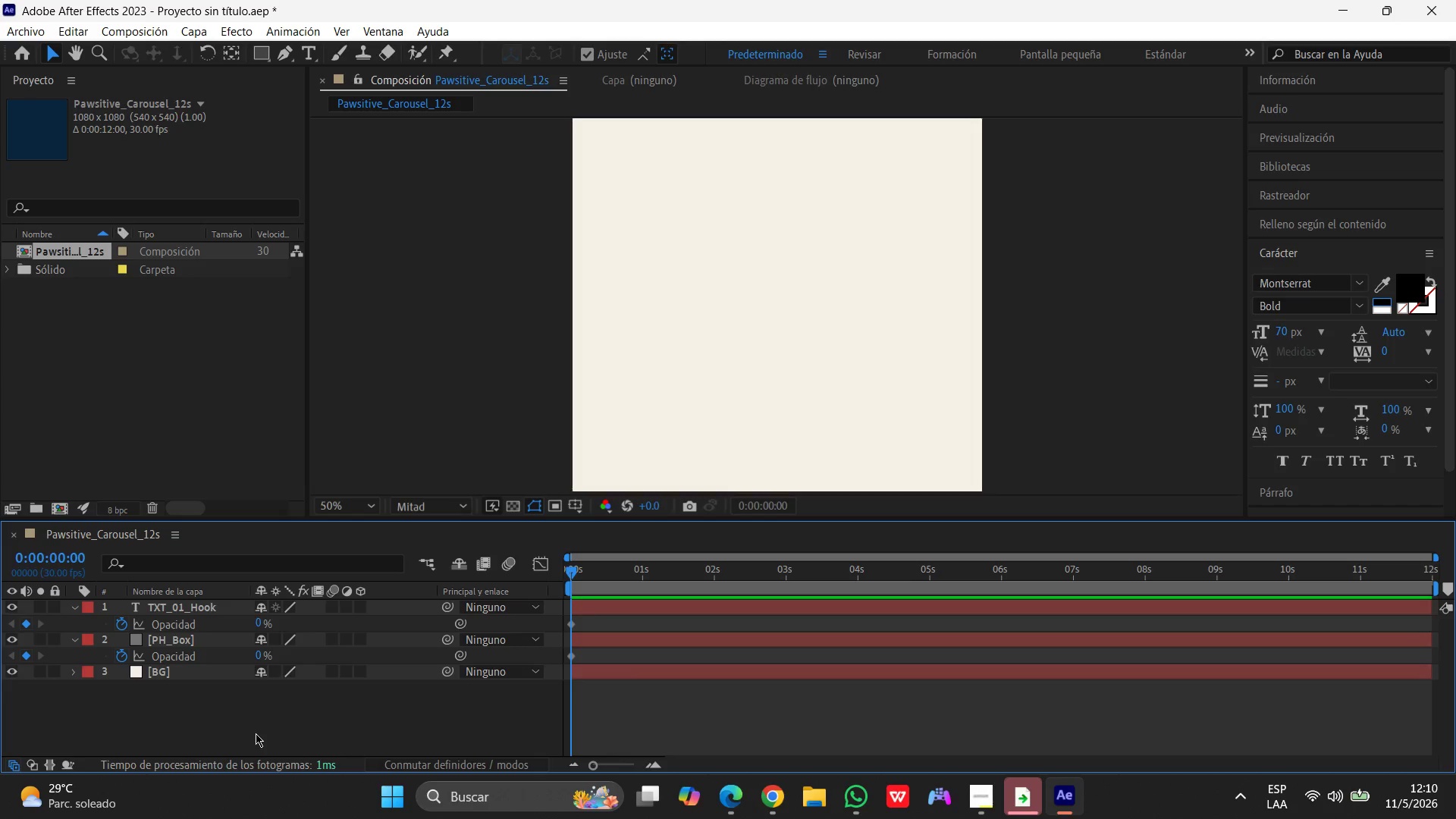 
wait(11.91)
 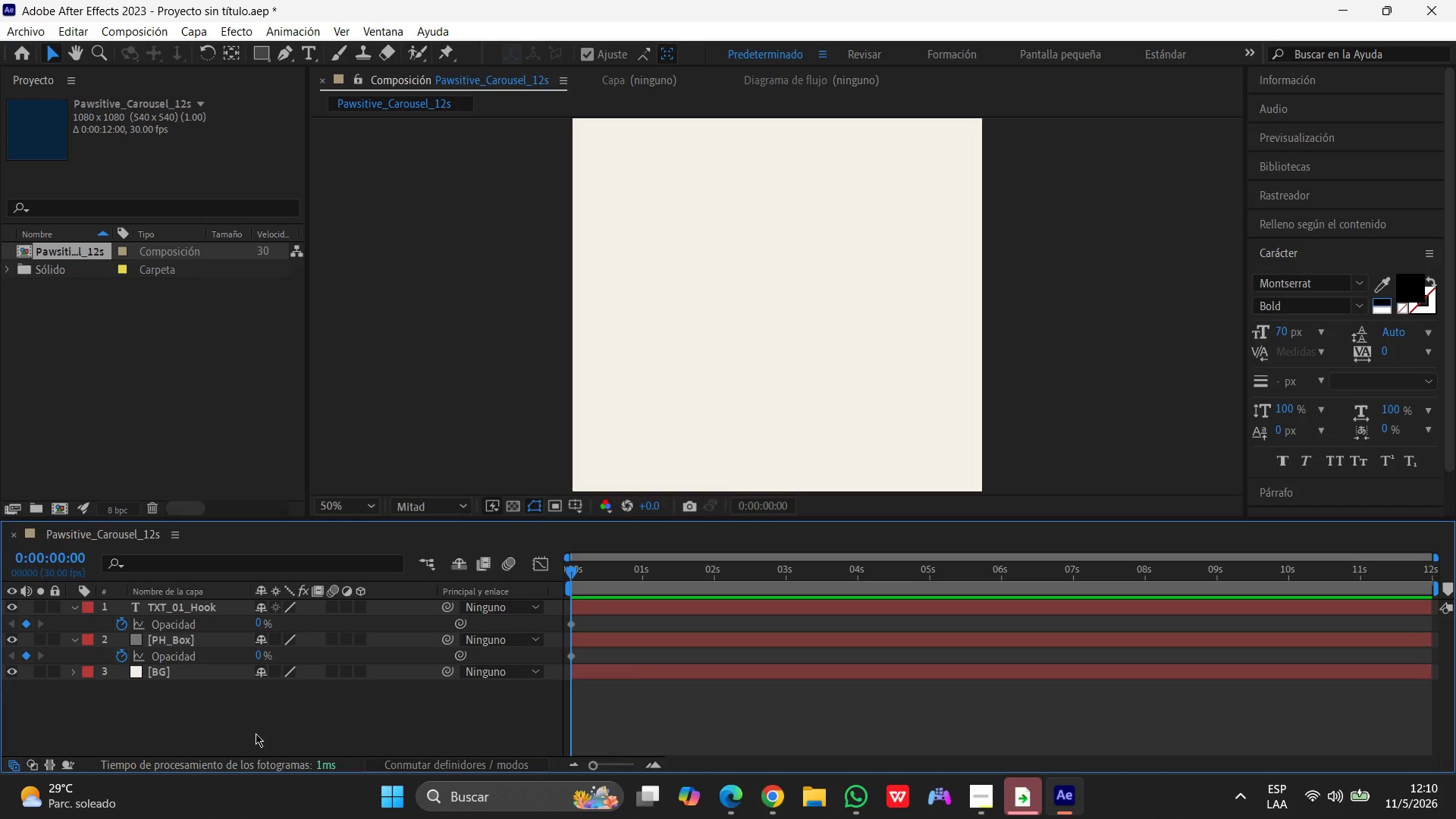 
left_click([198, 712])
 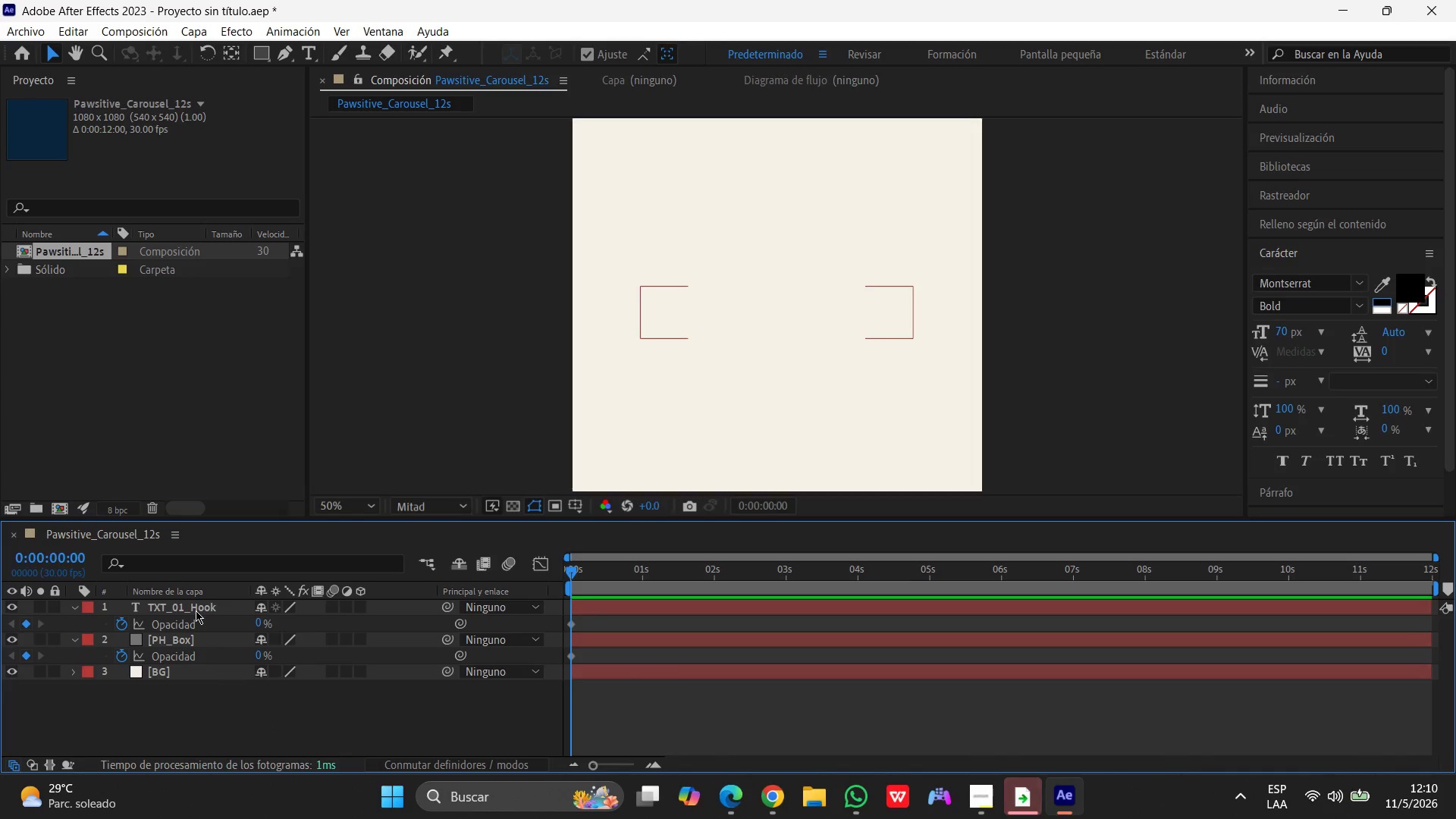 
left_click([196, 610])
 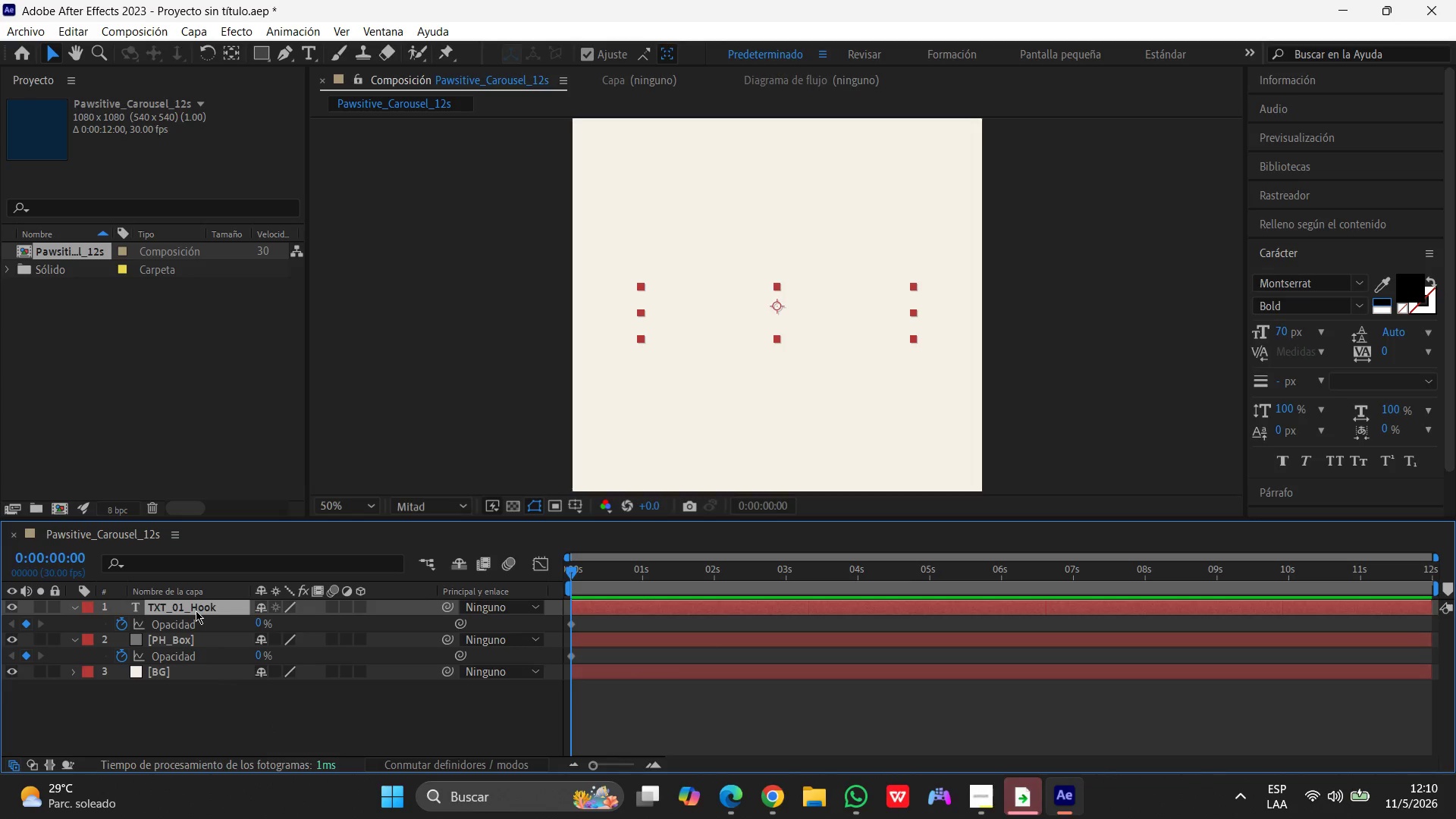 
hold_key(key=ControlLeft, duration=1.52)
 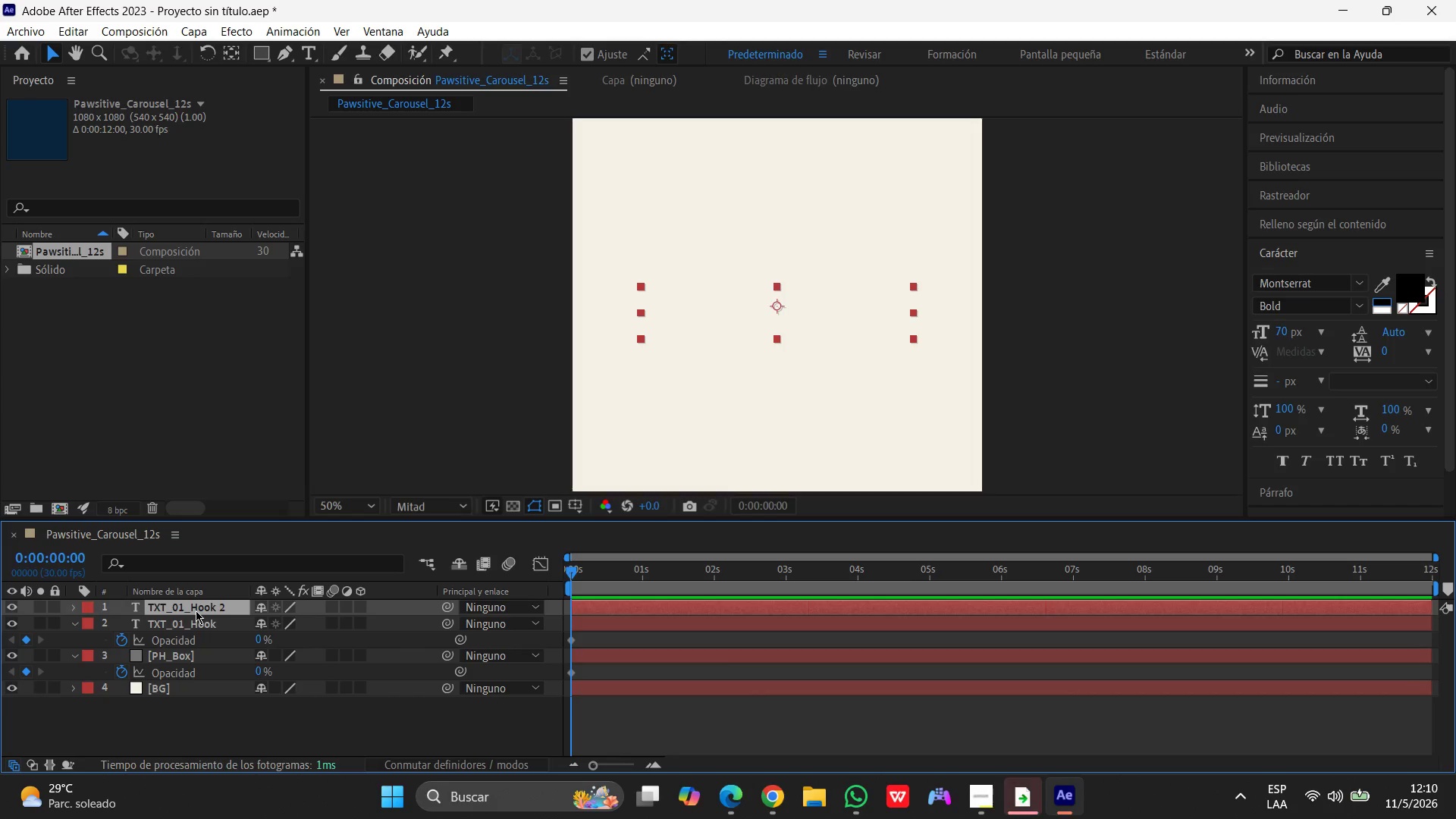 
key(Control+D)
 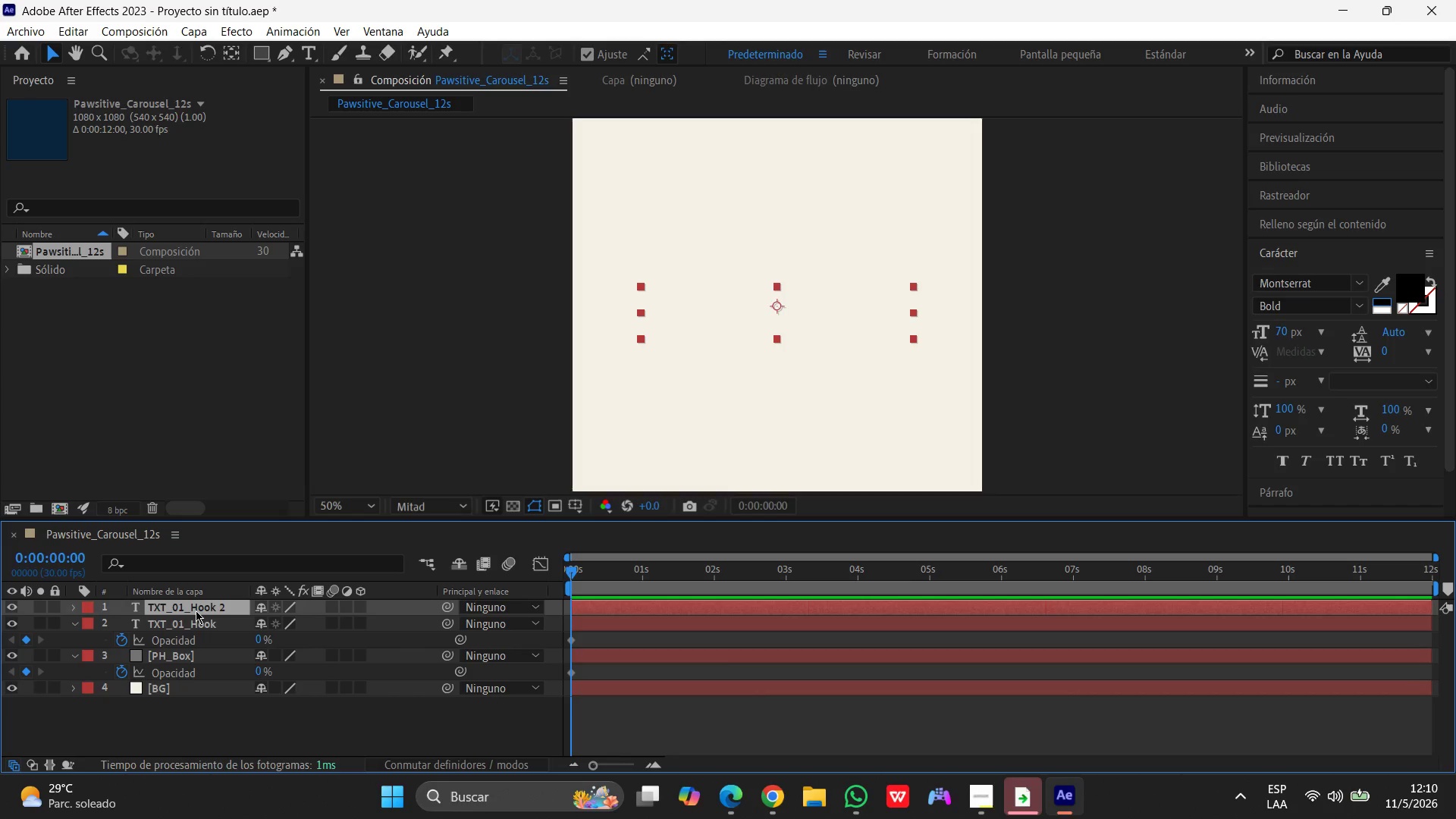 
key(Control+D)
 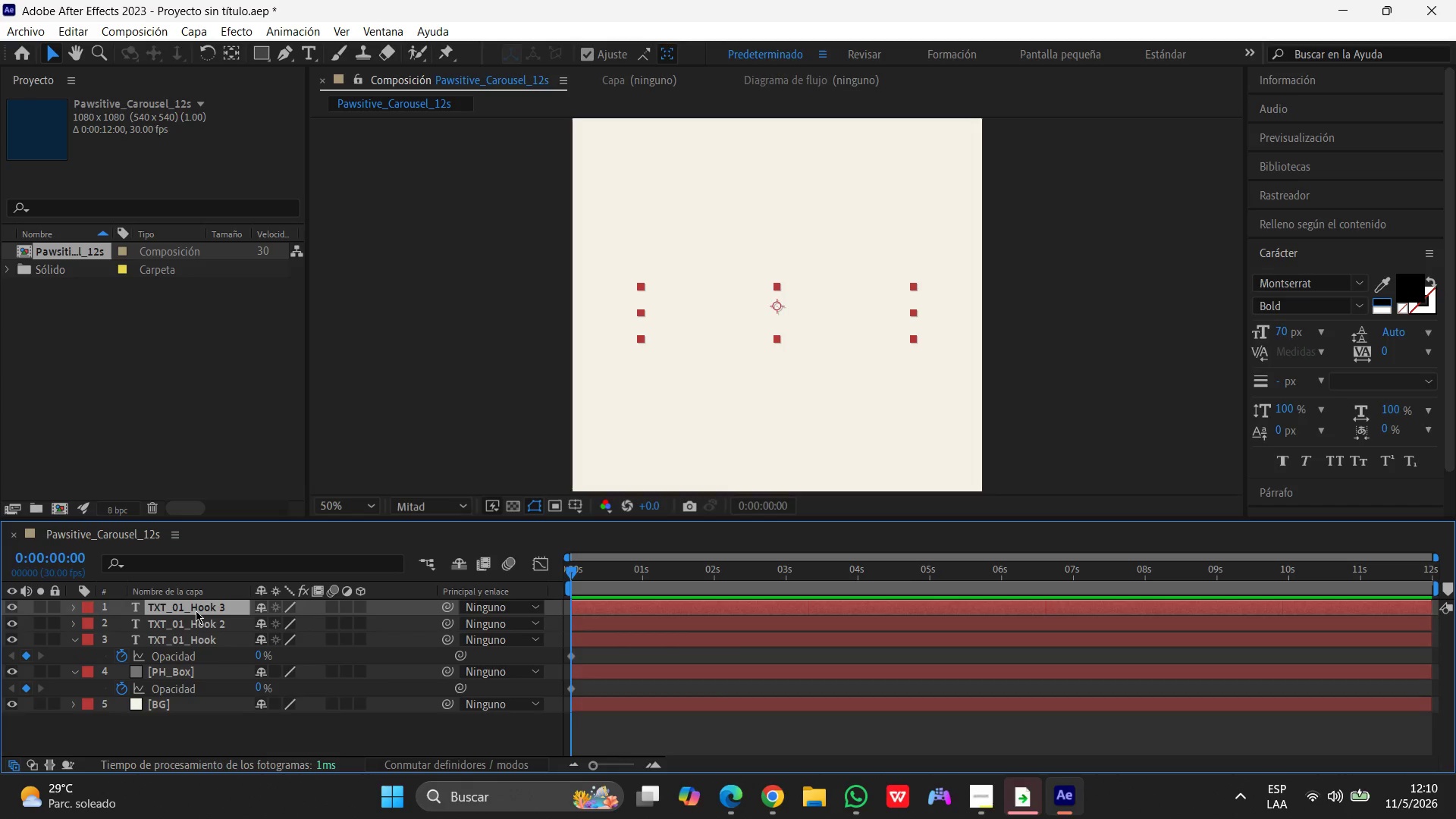 
wait(8.22)
 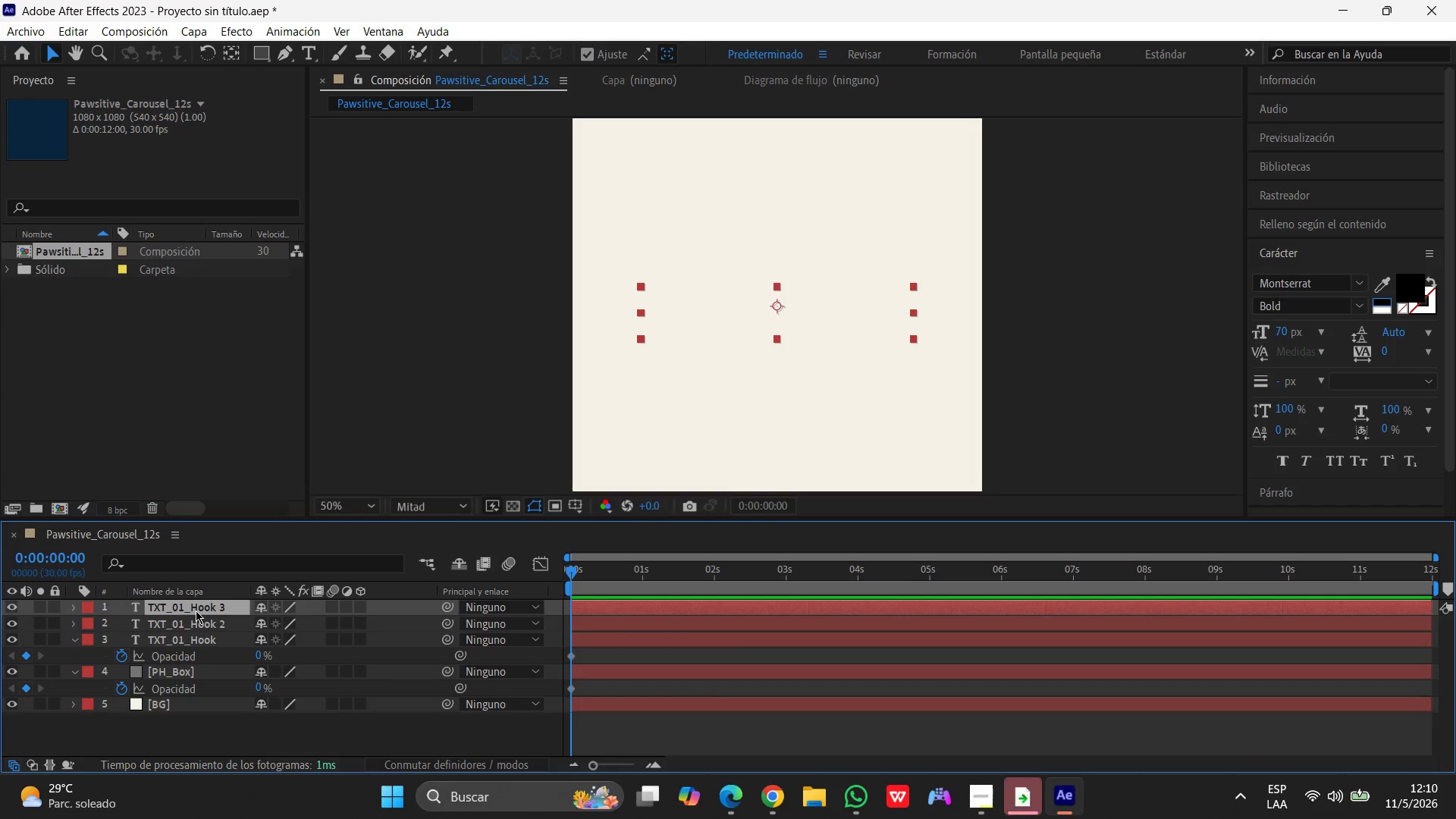 
key(Control+D)
 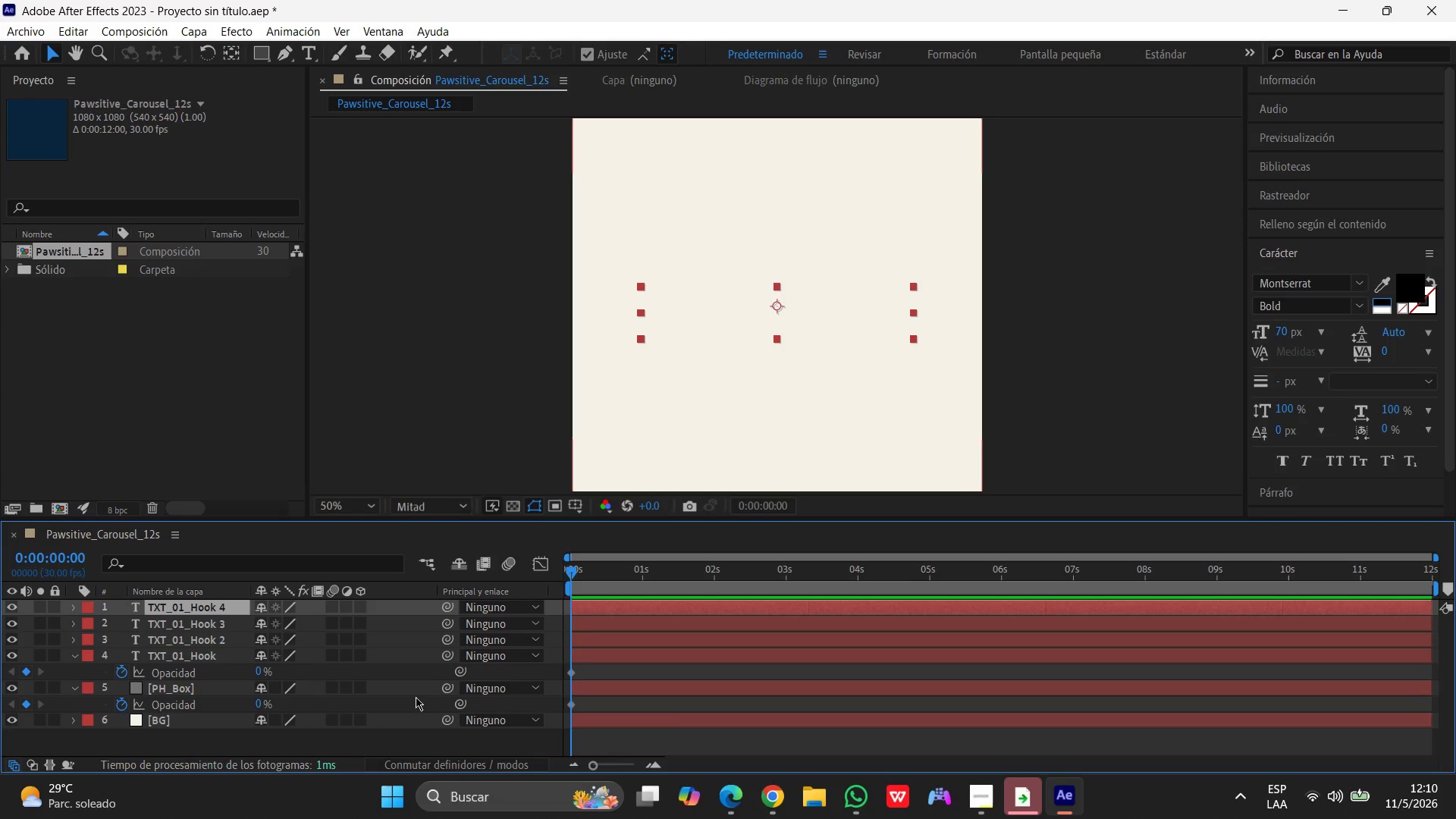 
left_click([271, 682])
 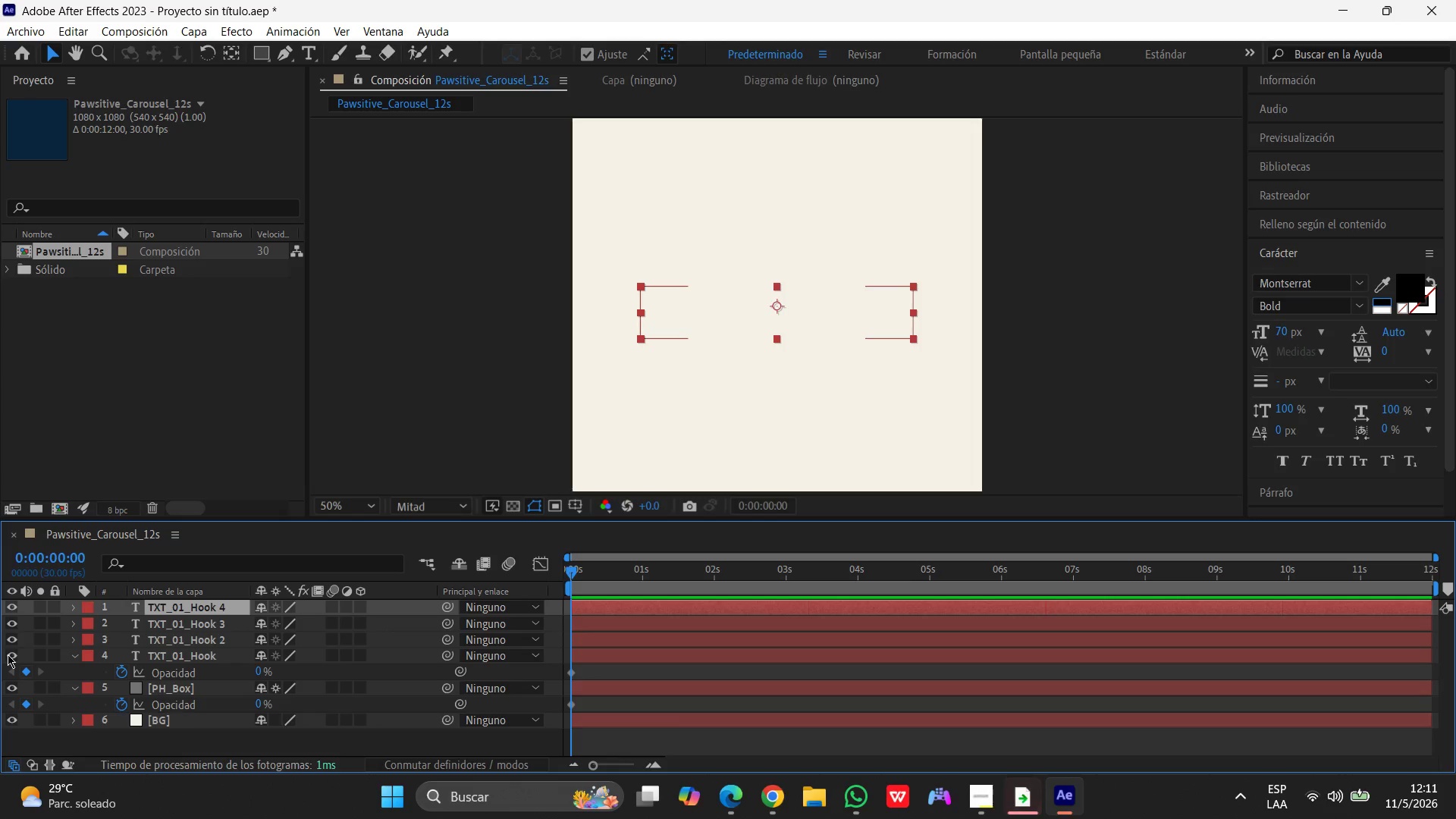 
left_click([192, 660])
 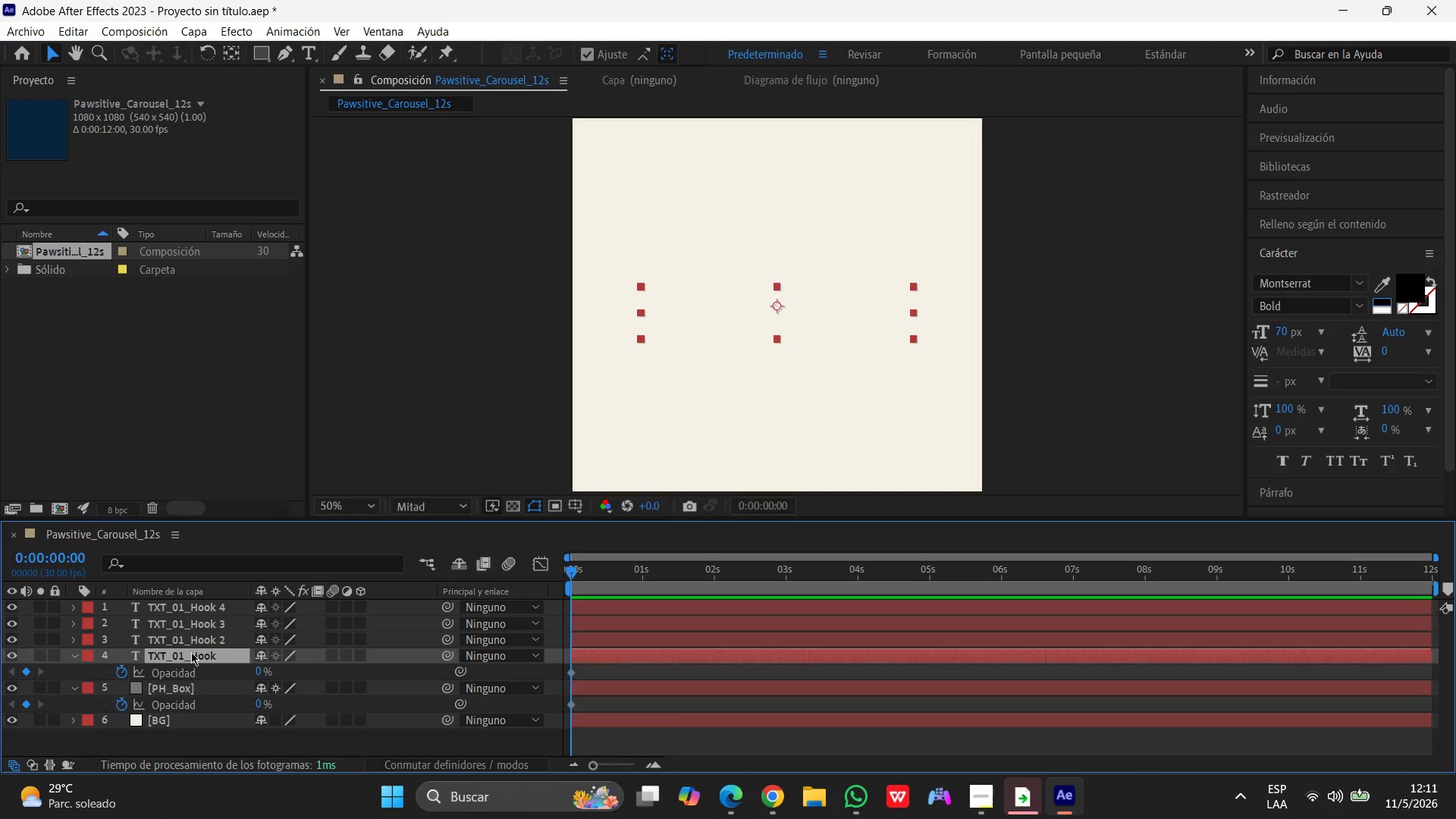 
left_click([180, 641])
 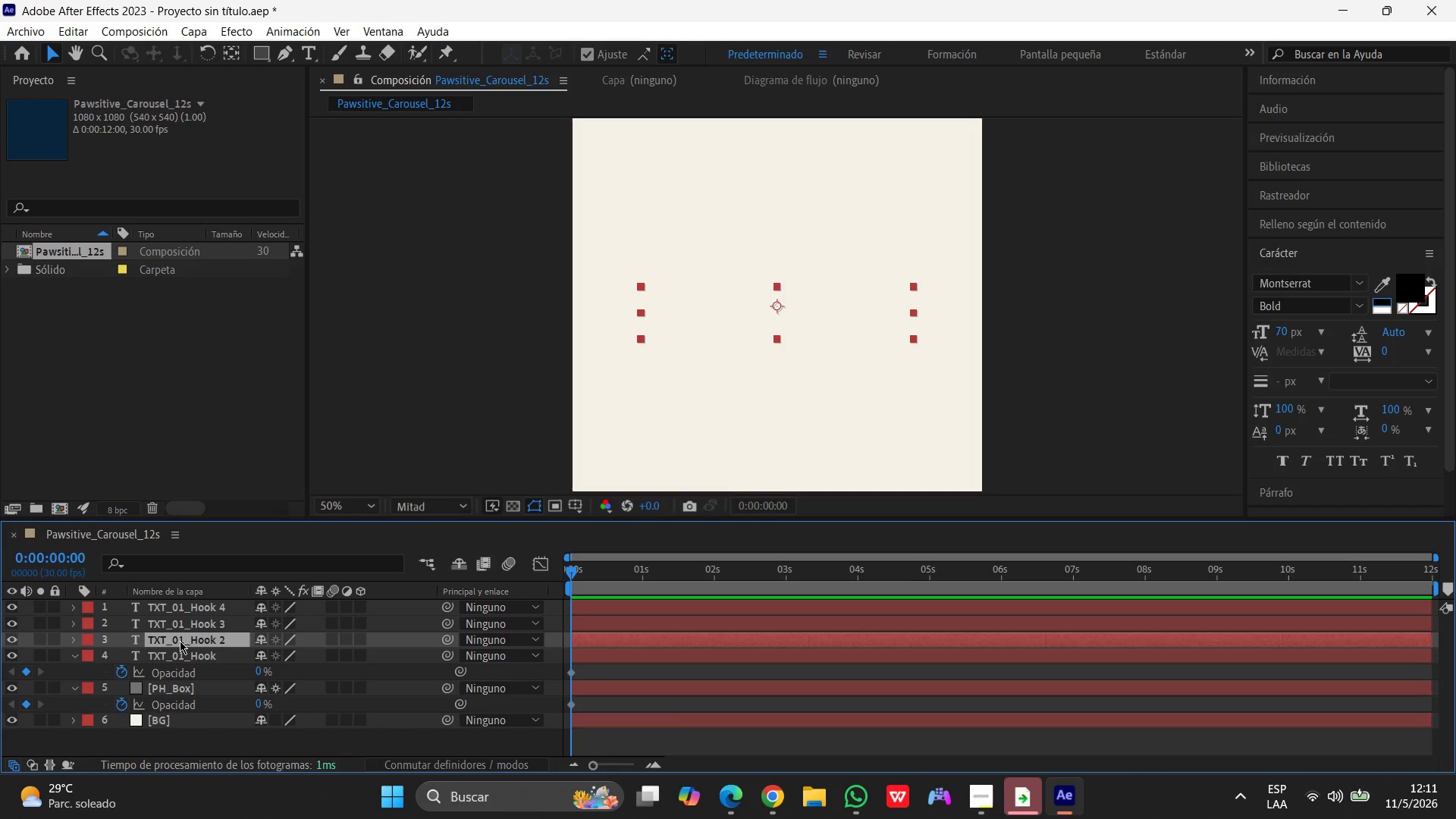 
key(T)
 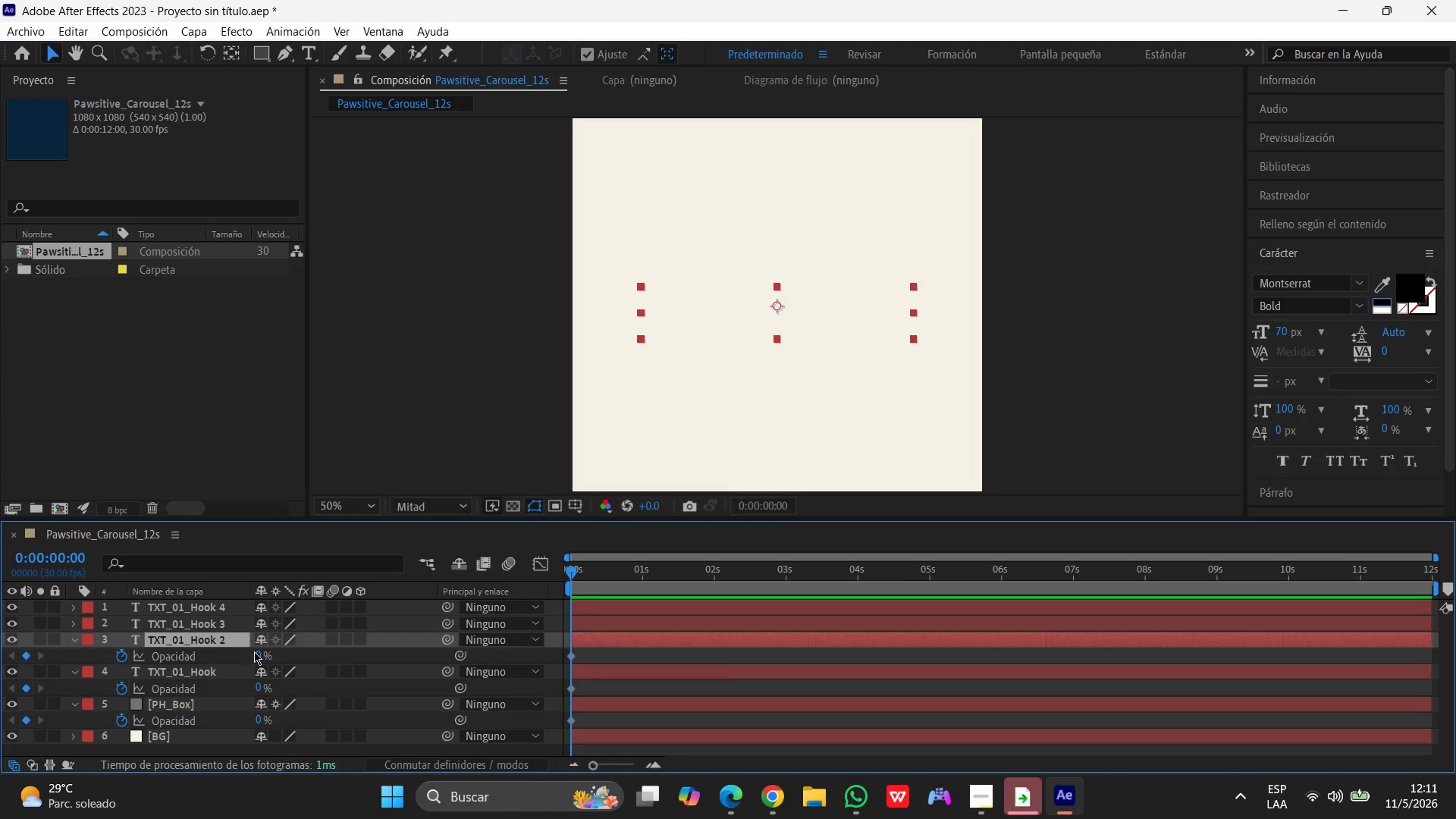 
left_click([257, 651])
 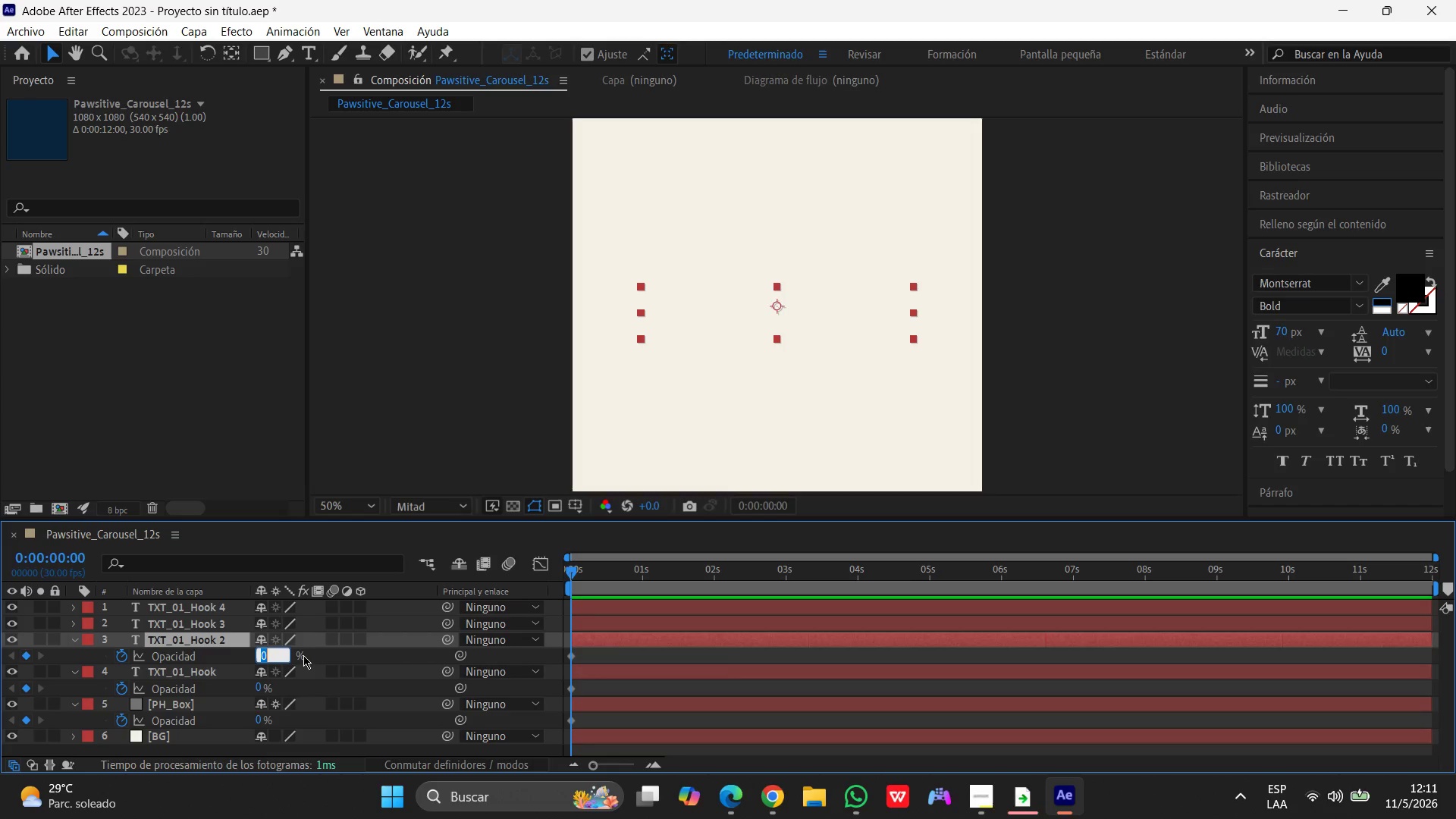 
key(Numpad1)
 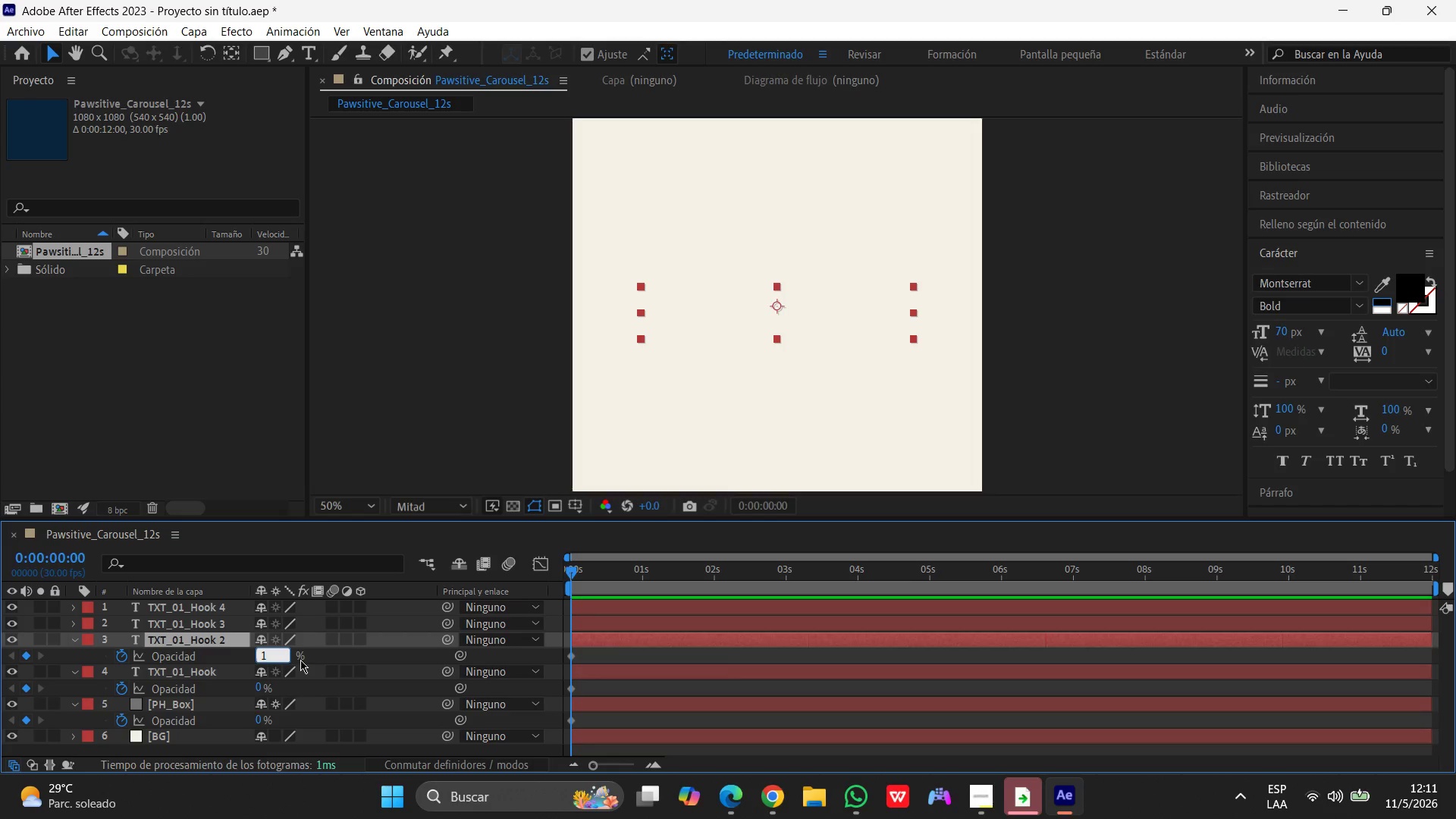 
key(Numpad0)
 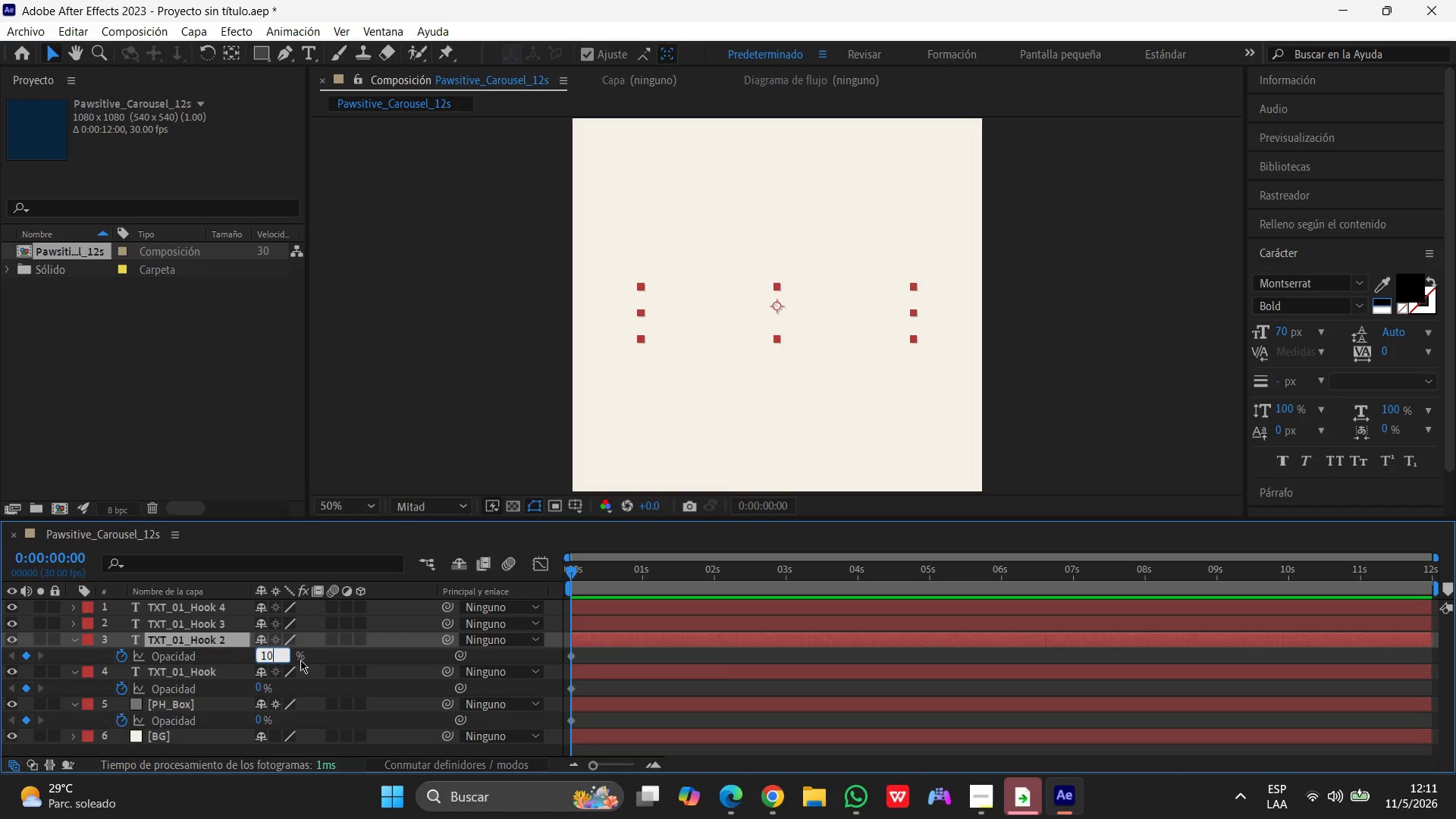 
key(Numpad0)
 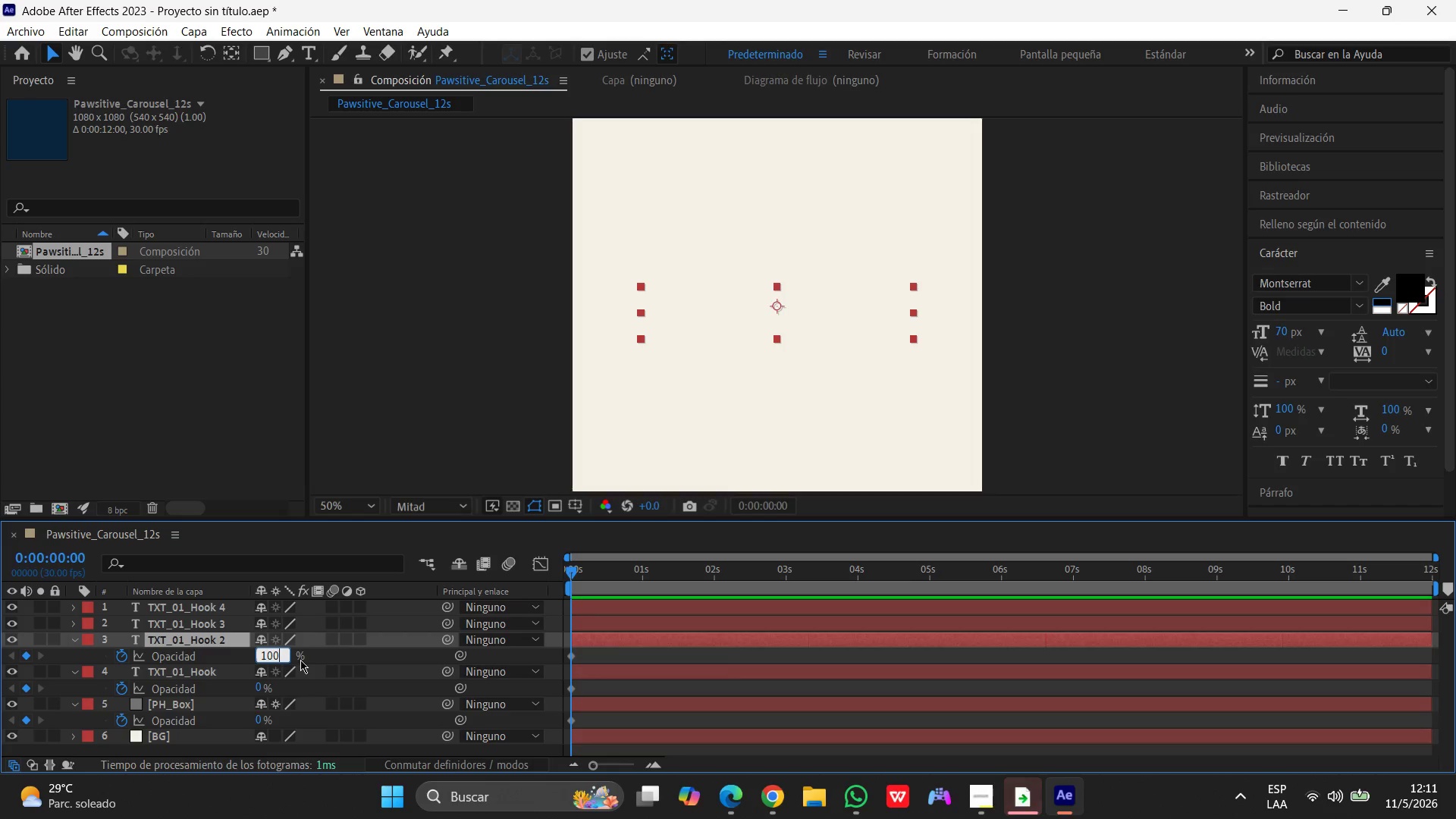 
key(Enter)
 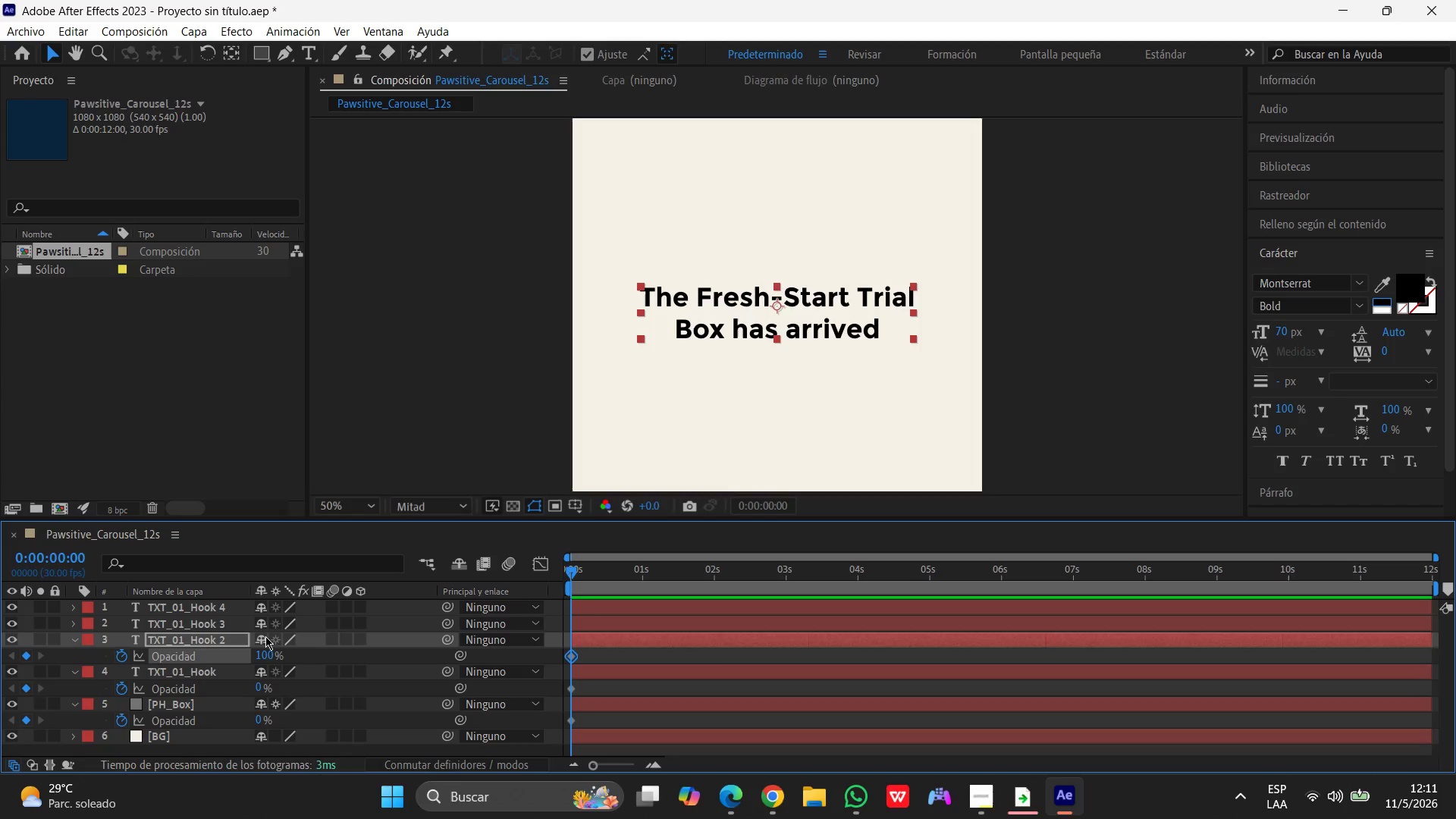 
wait(7.05)
 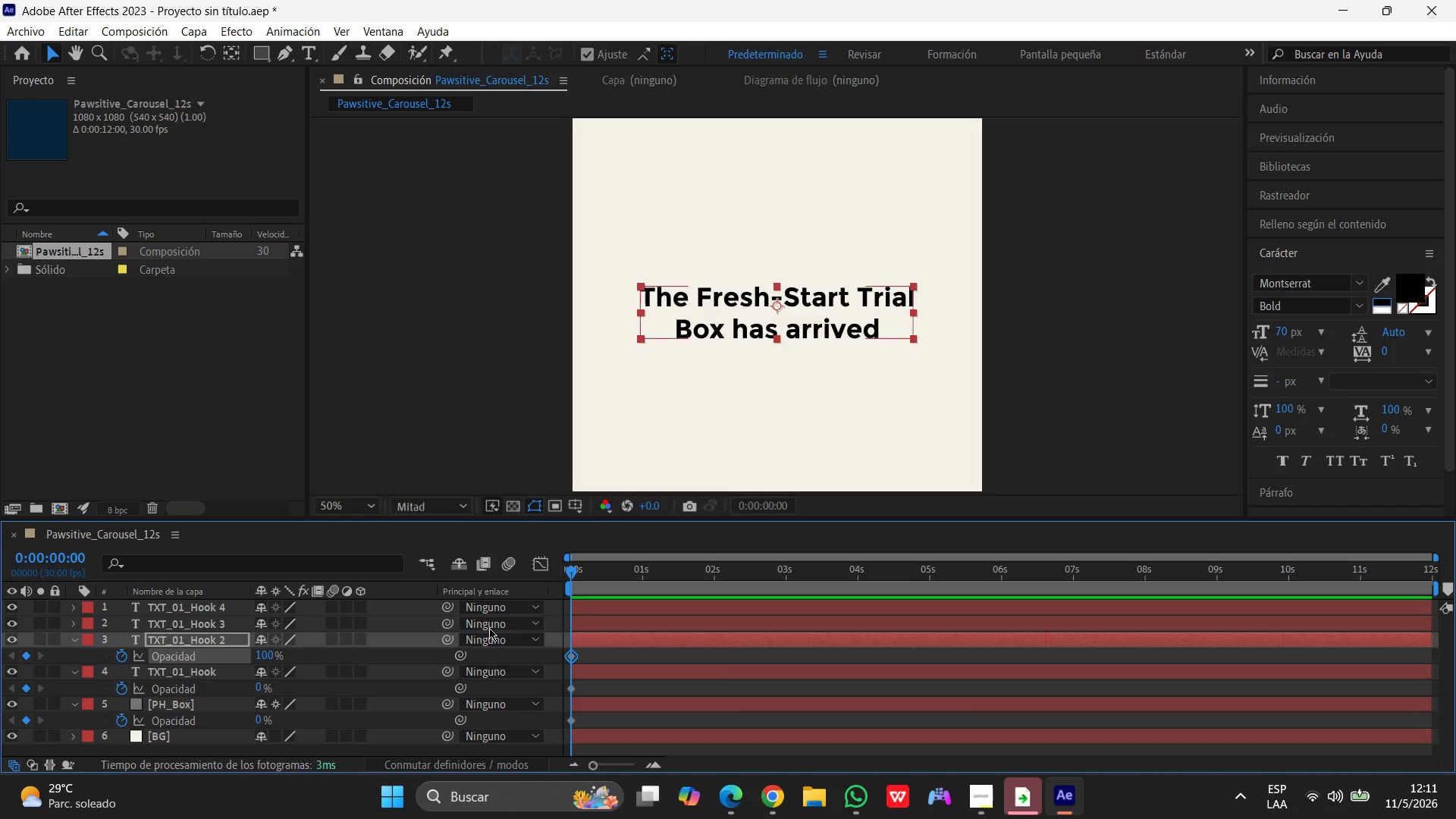 
key(Control+Z)
 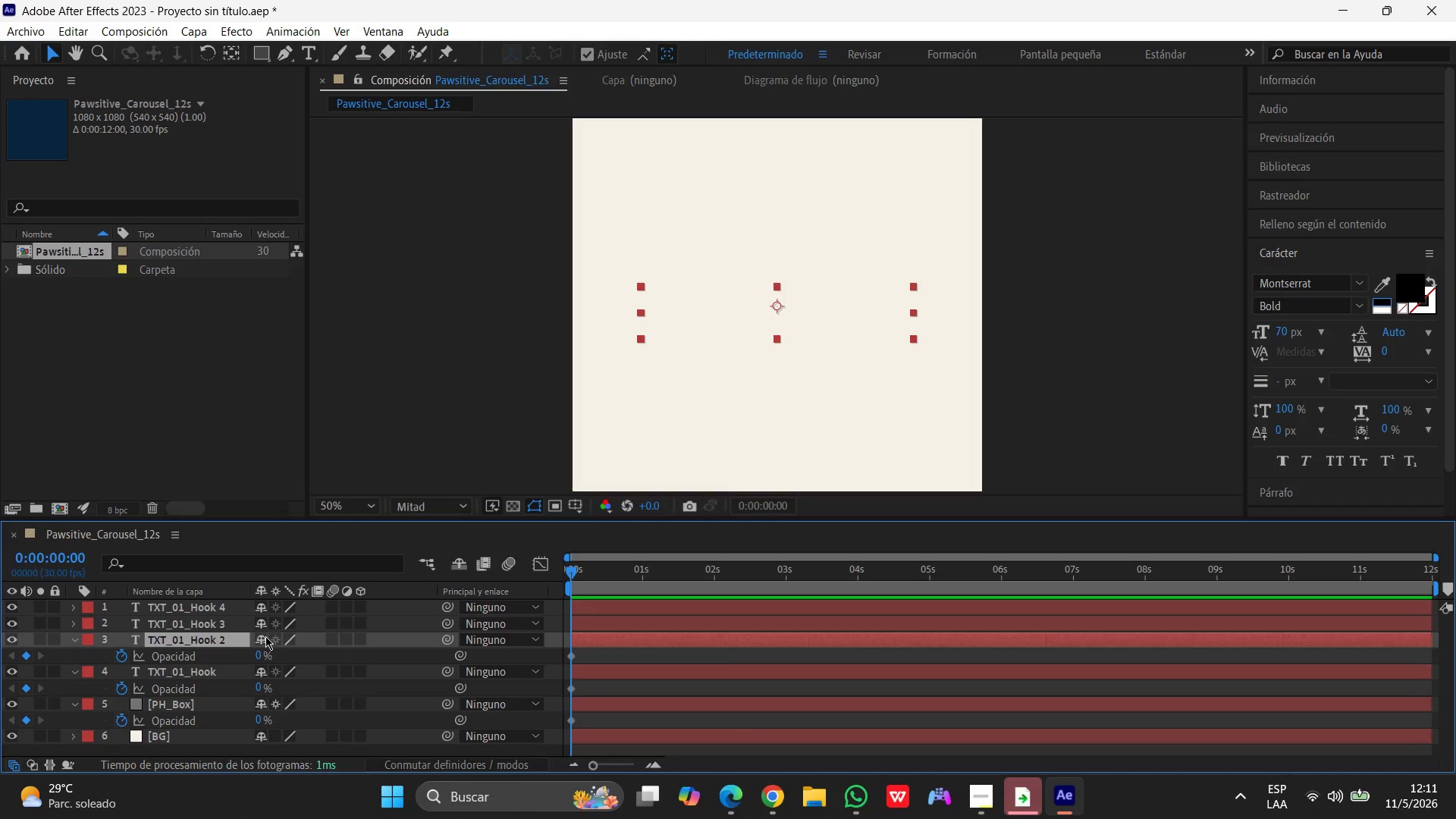 
key(Control+Z)
 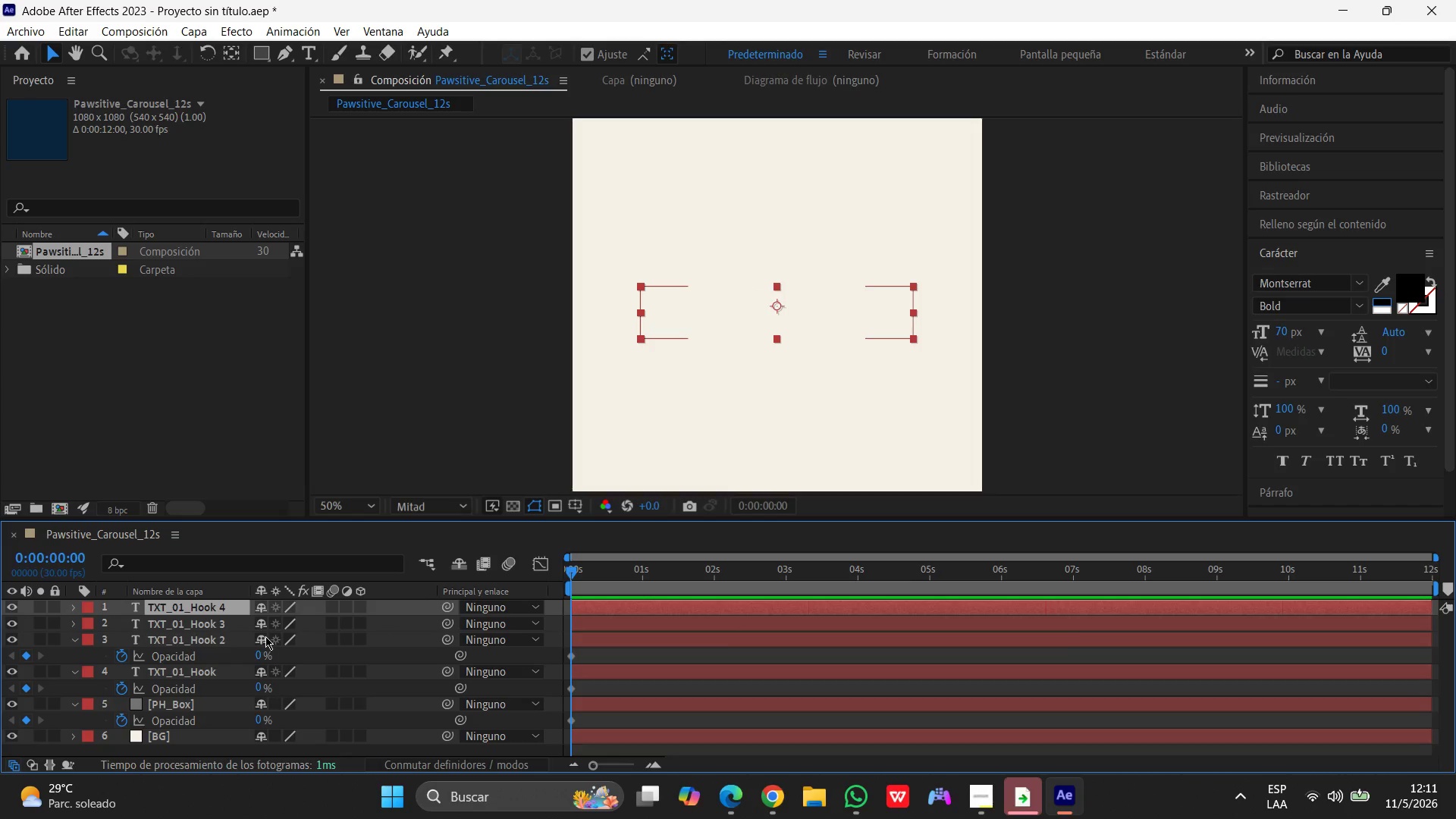 
hold_key(key=ControlLeft, duration=0.73)
 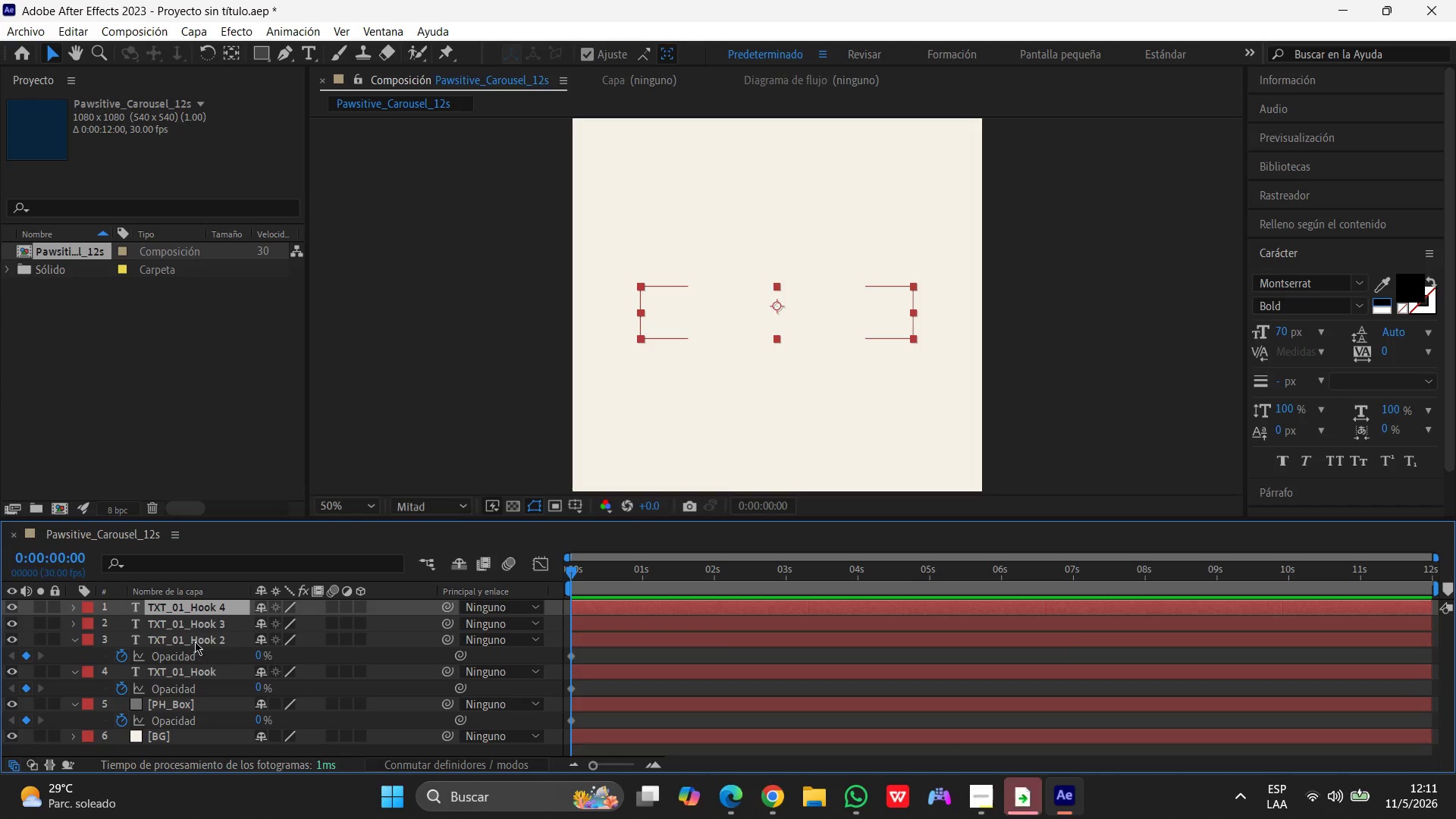 
left_click([191, 635])
 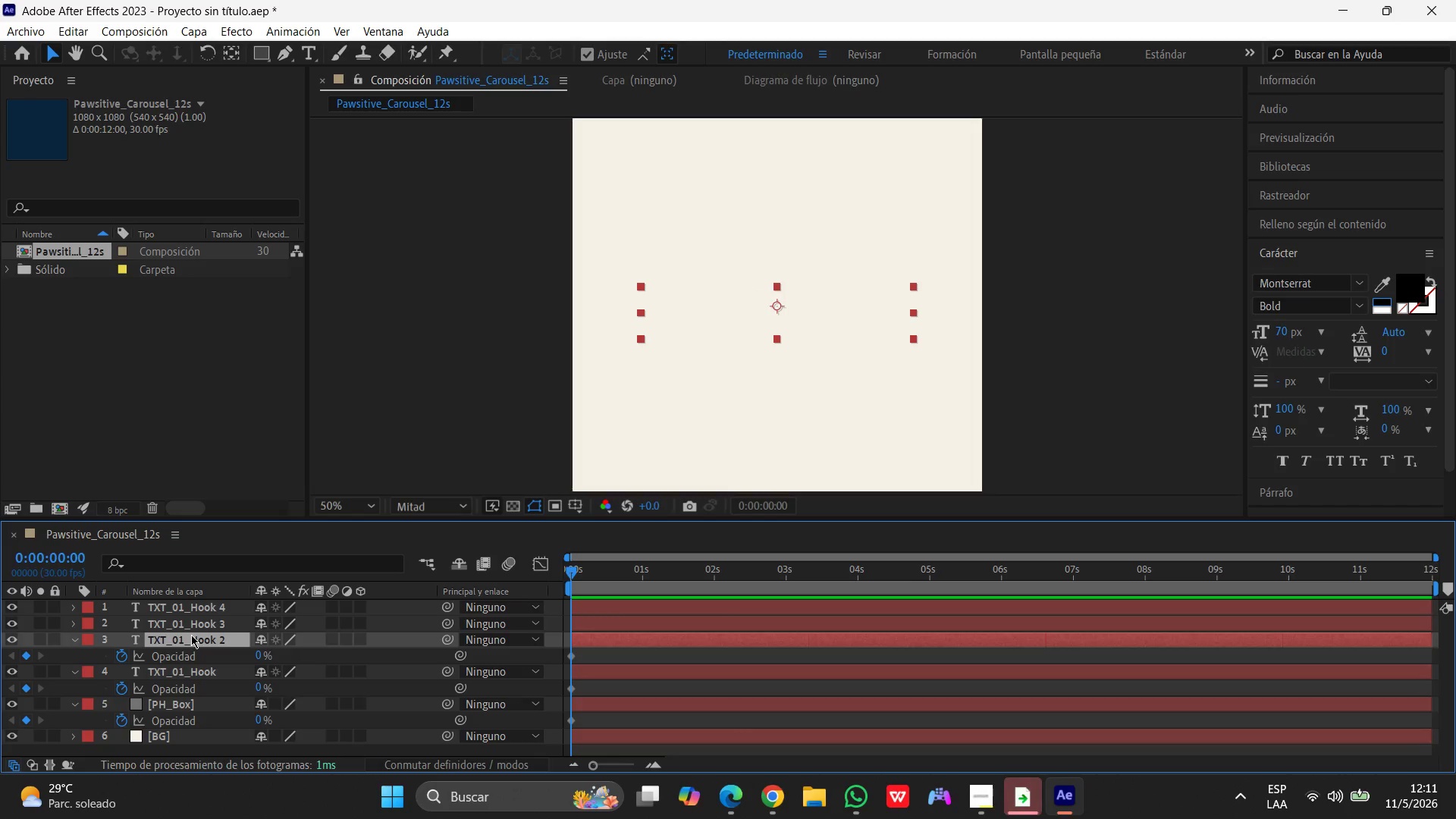 
type(tt)
 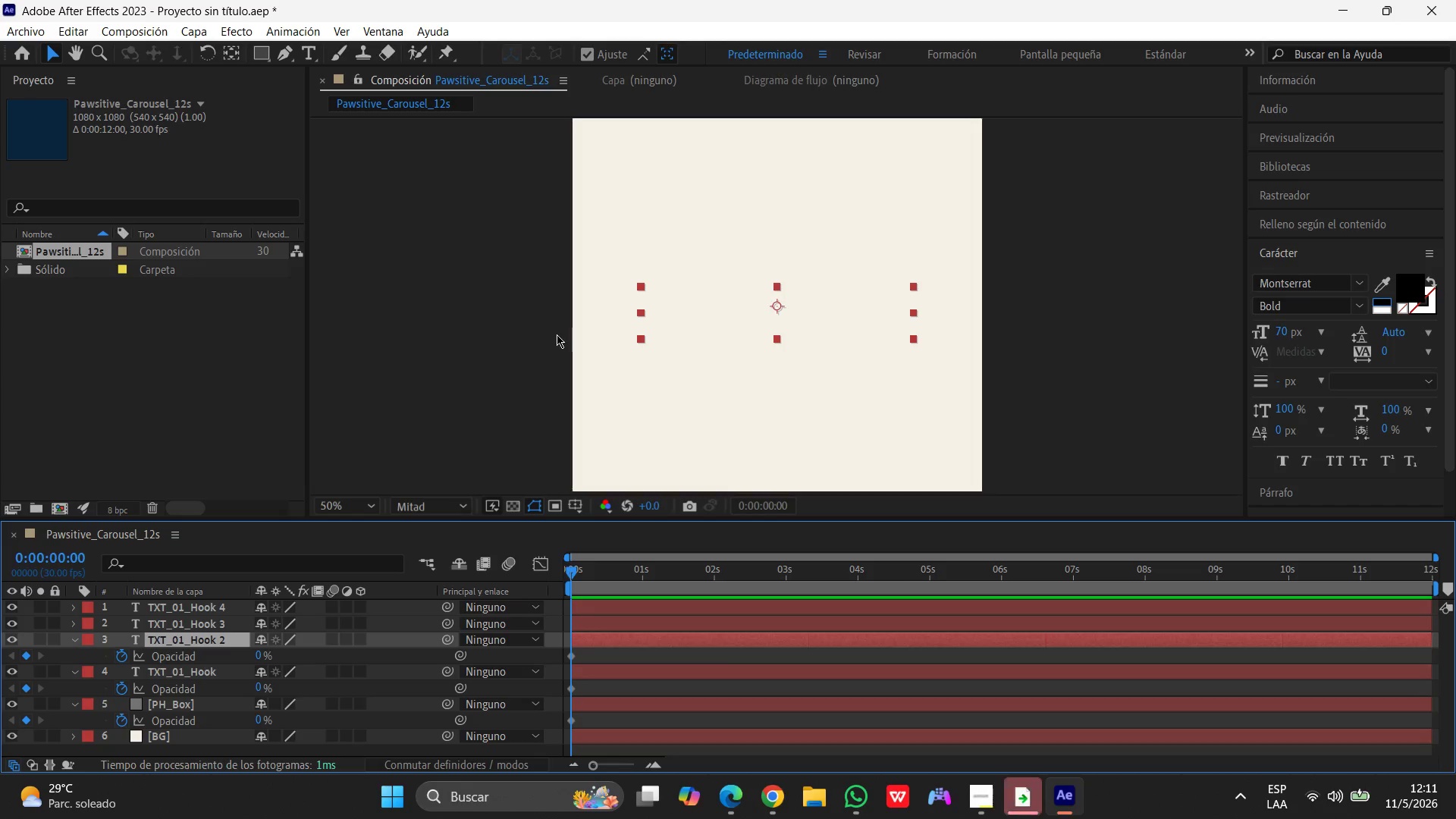 
wait(18.48)
 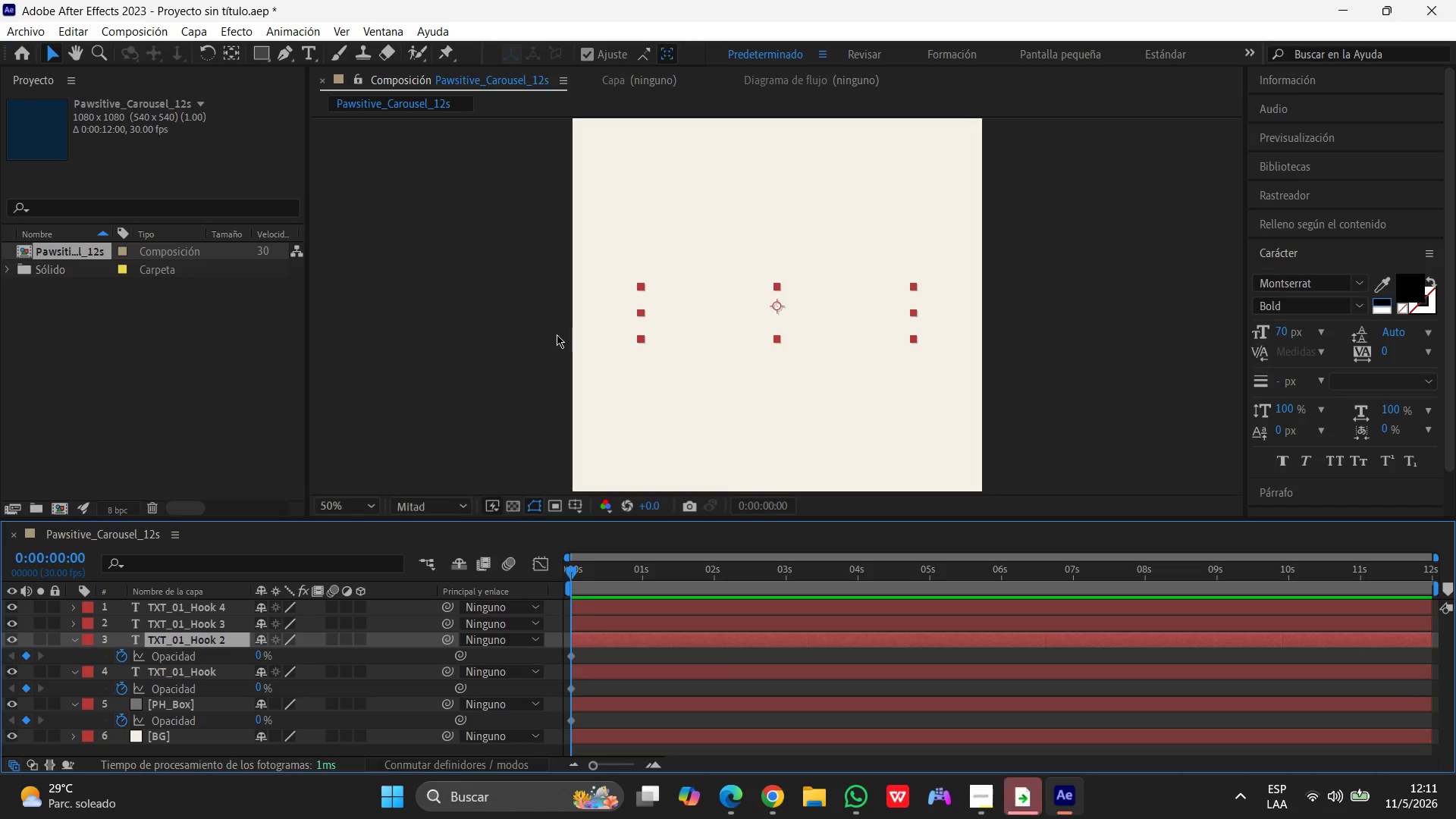 
left_click([256, 657])
 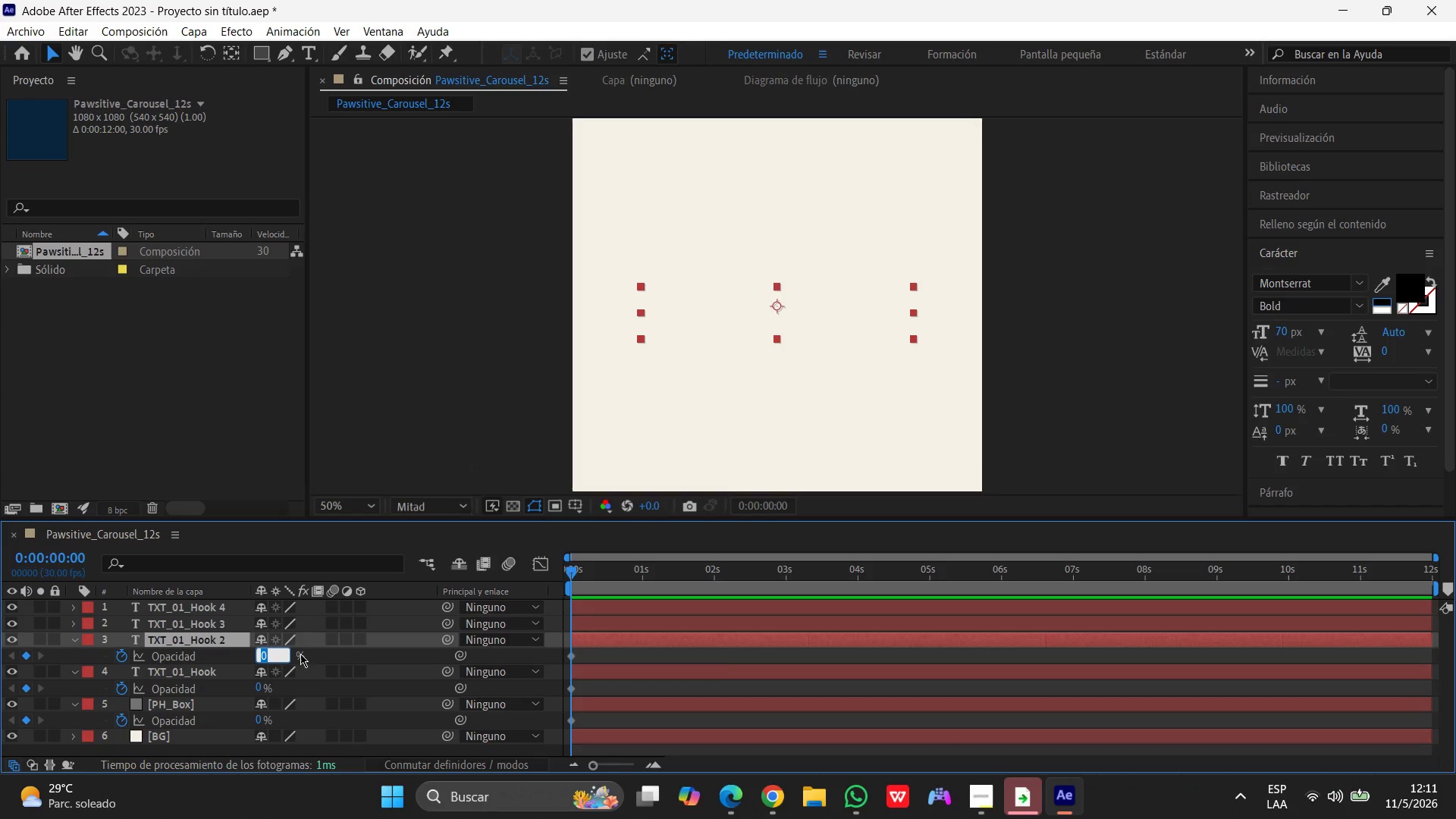 
key(Numpad1)
 